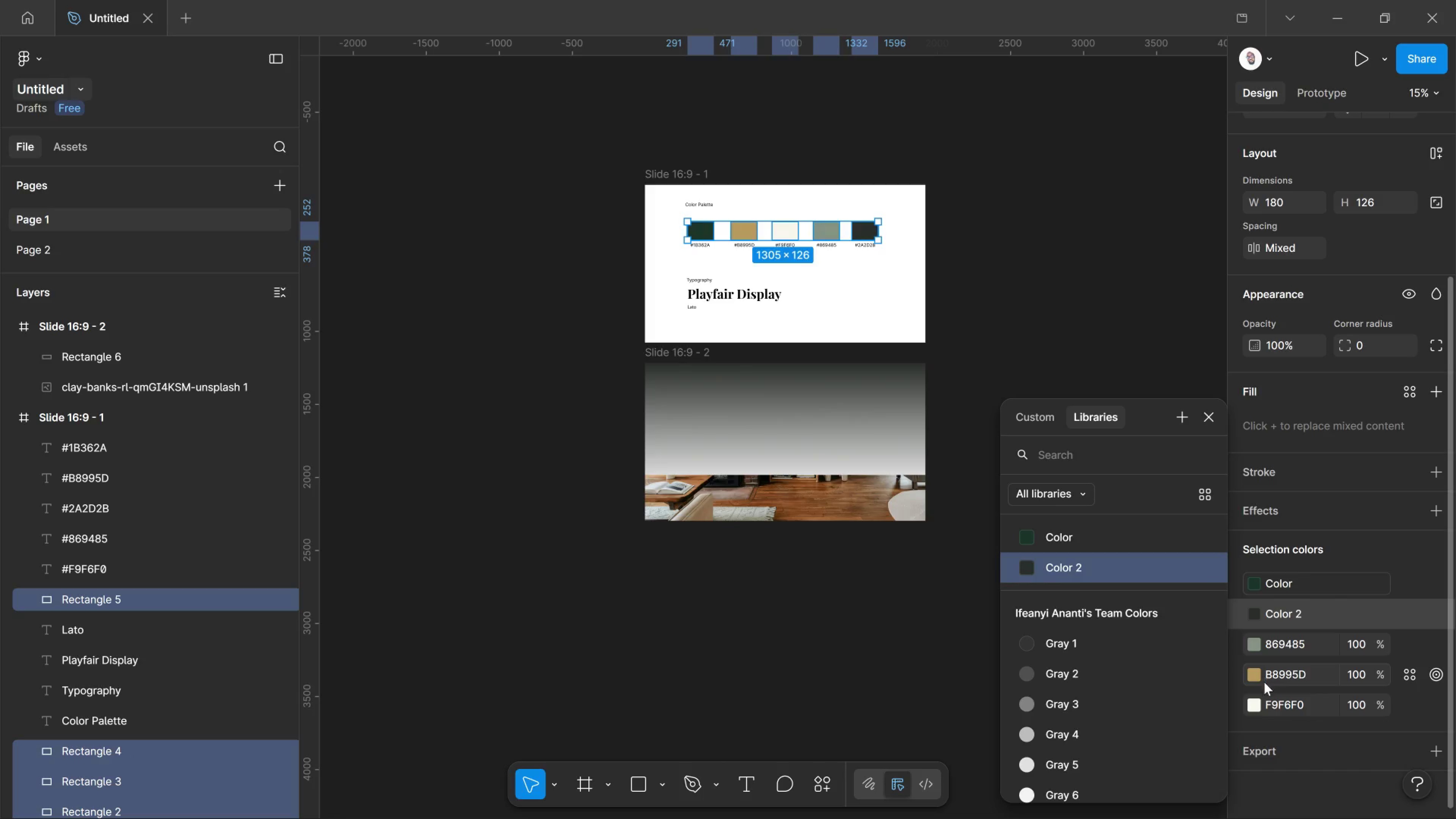 
left_click_drag(start_coordinate=[1412, 645], to_coordinate=[1412, 647])
 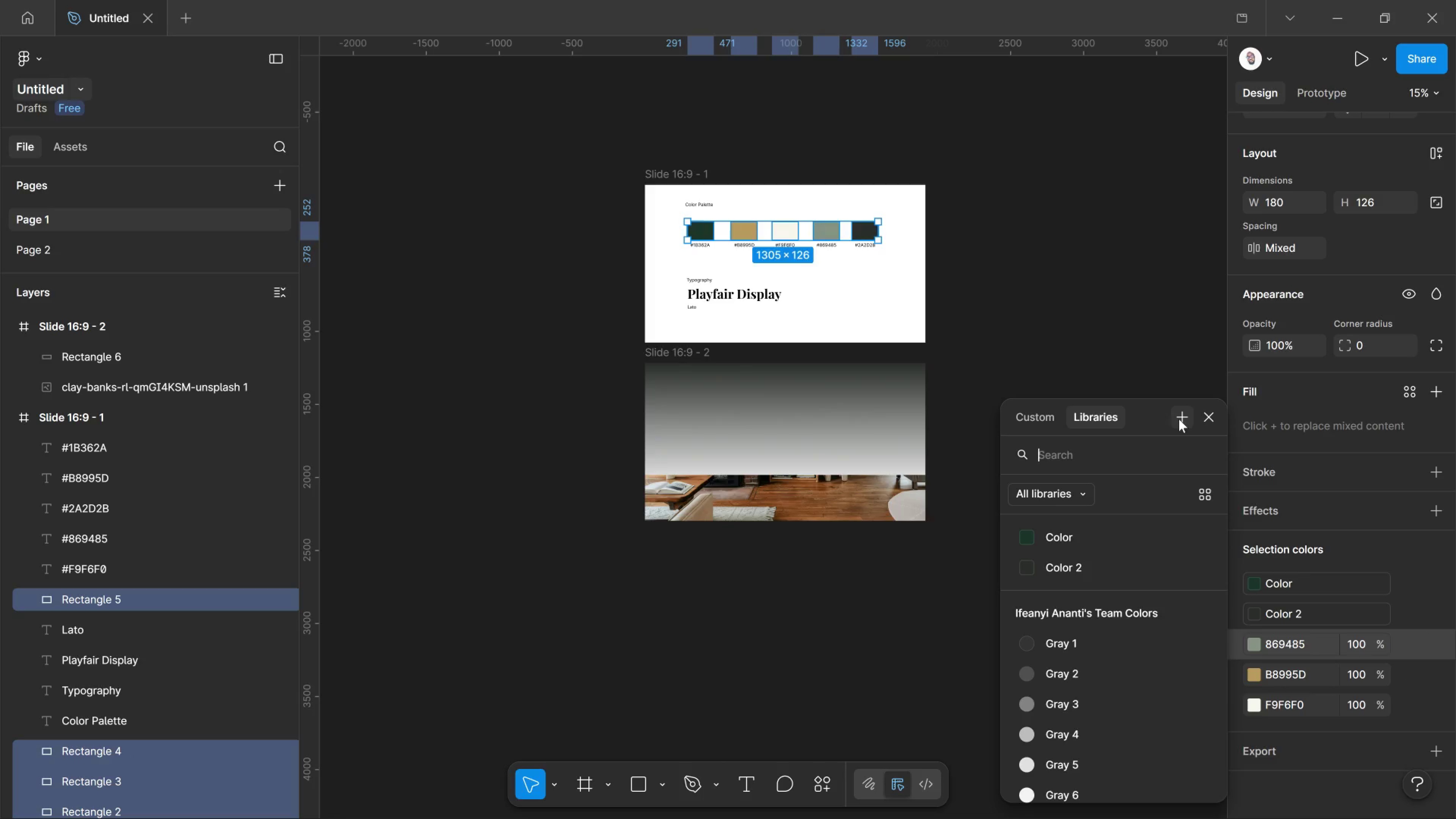 
left_click([1179, 419])
 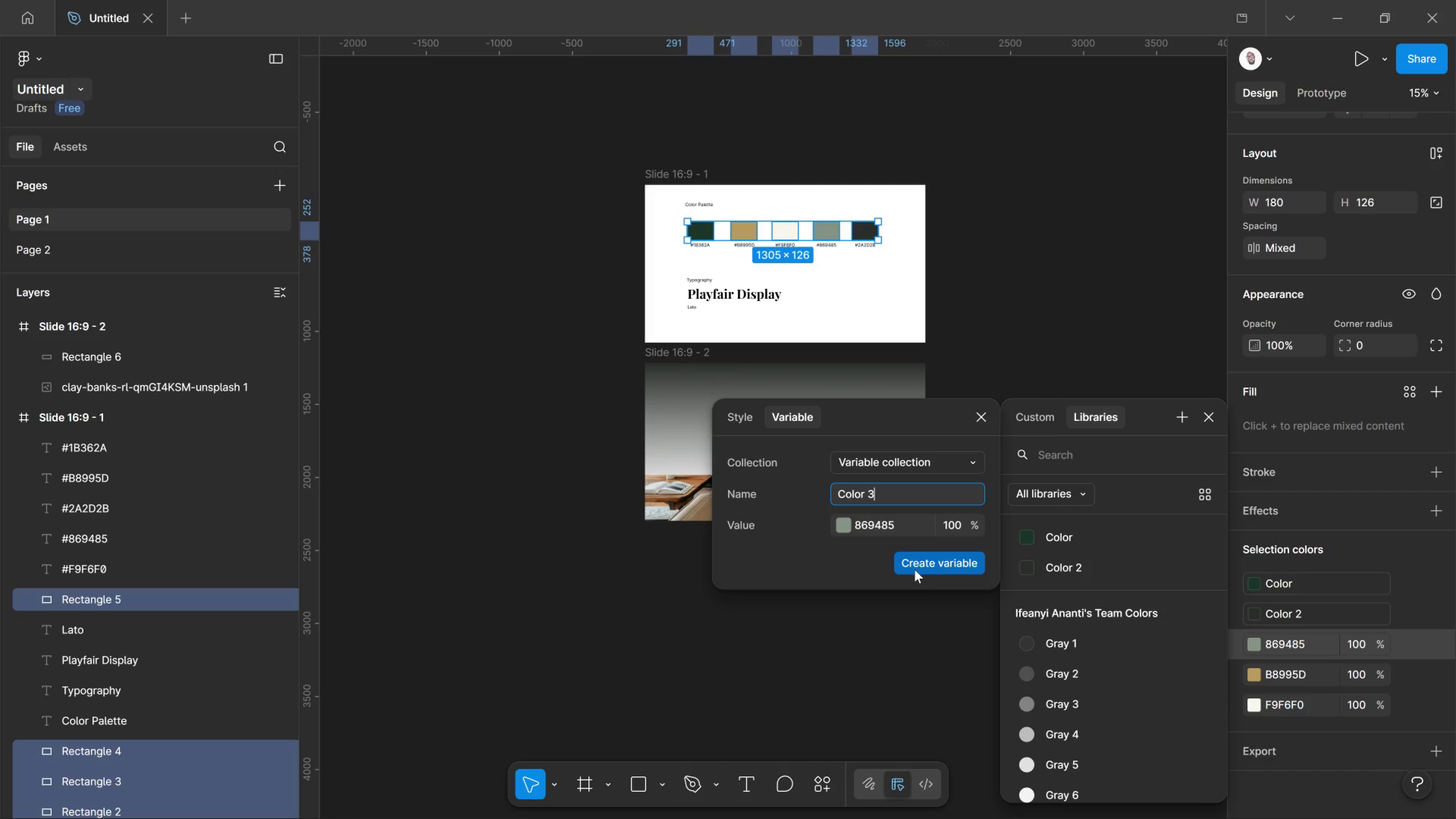 
left_click([915, 570])
 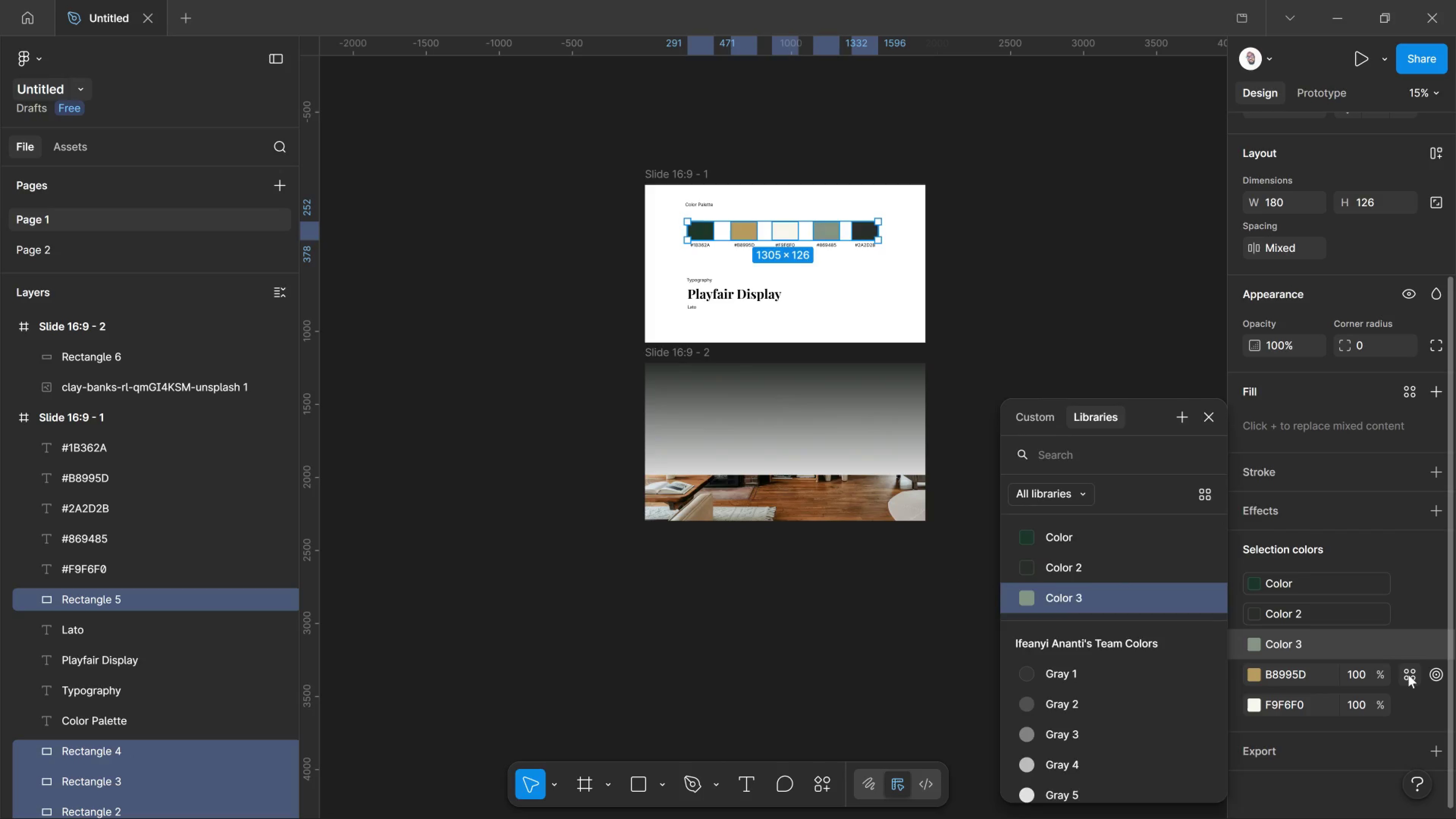 
left_click([1408, 675])
 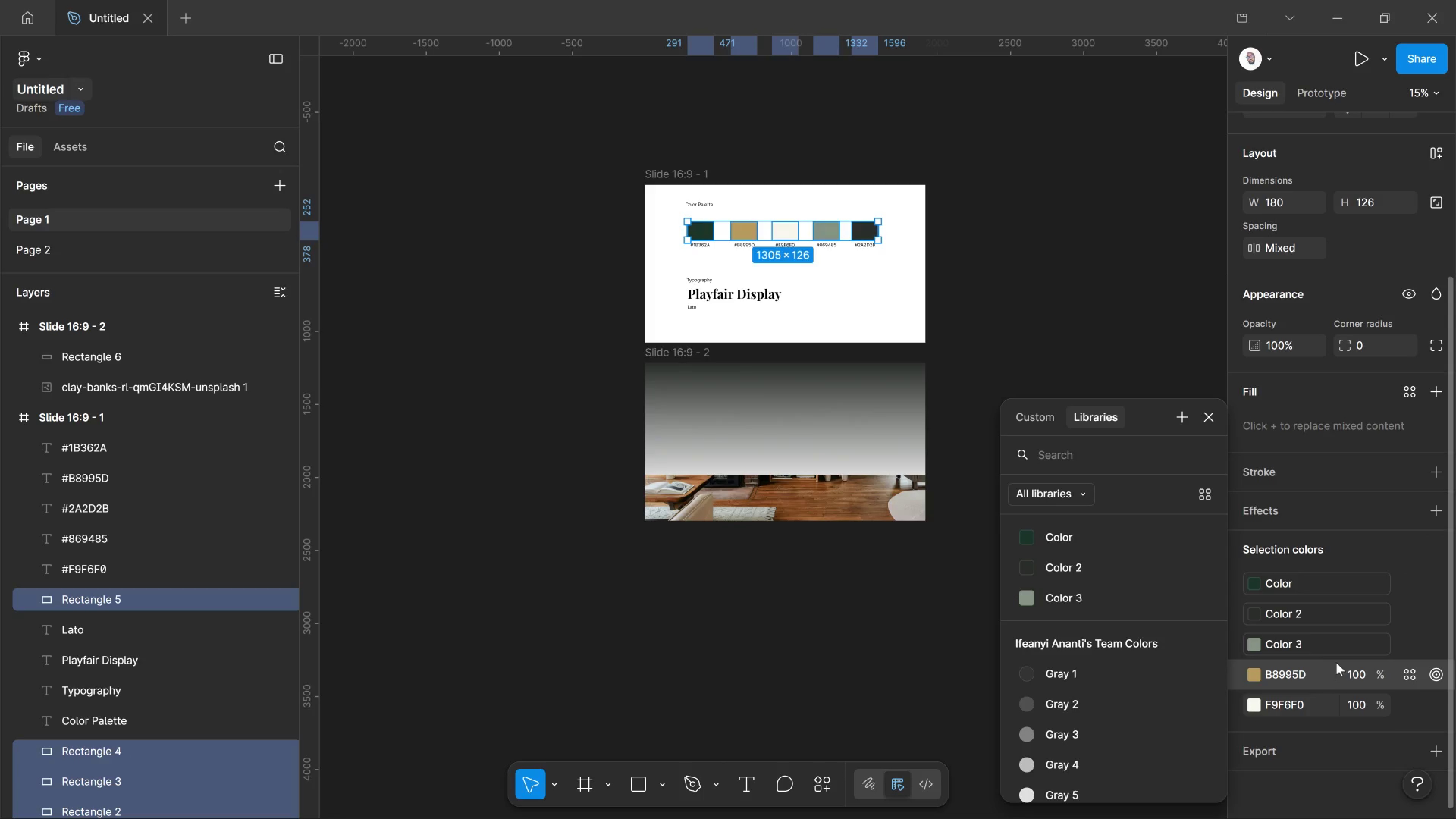 
wait(5.19)
 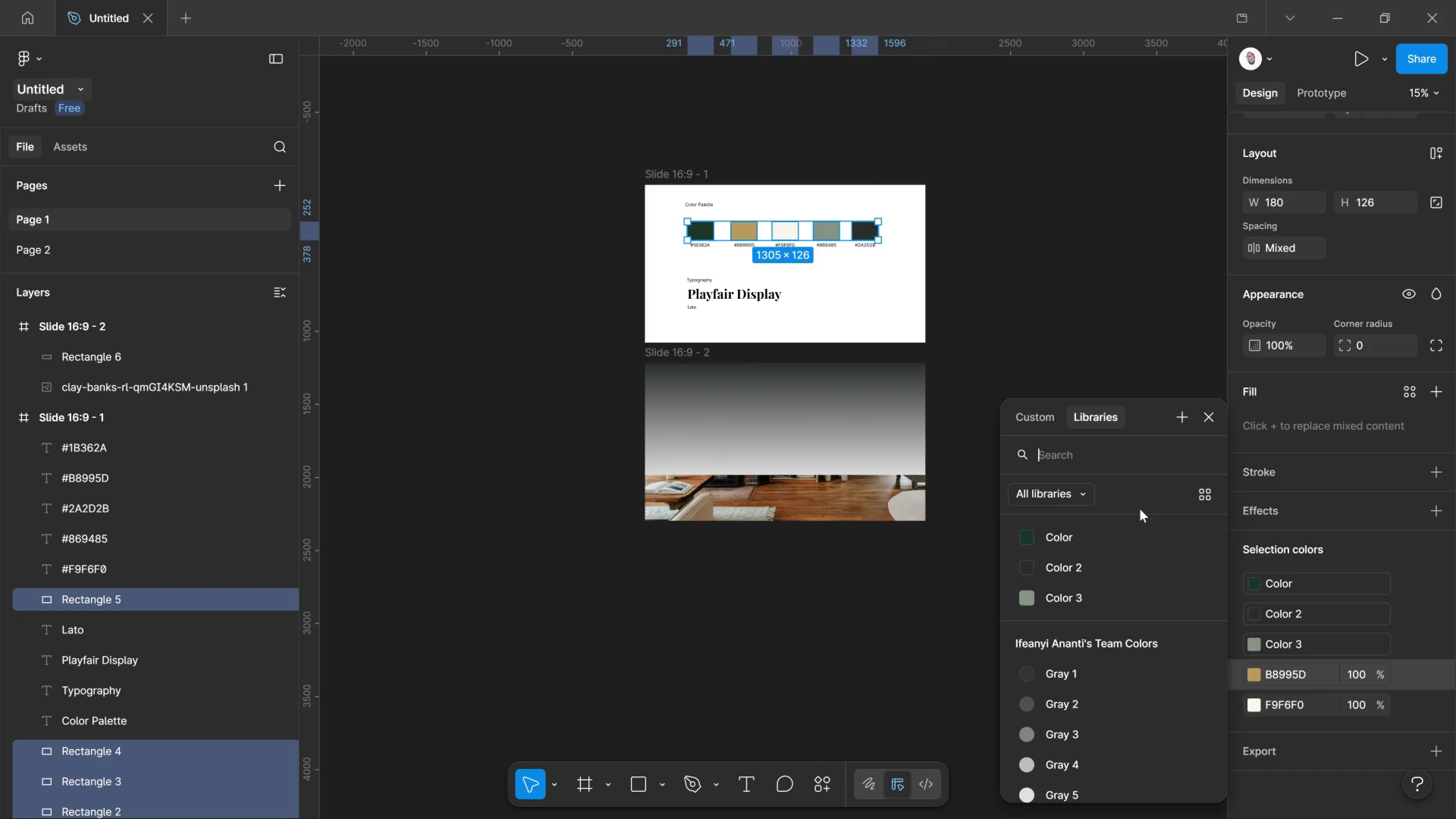 
left_click([1401, 670])
 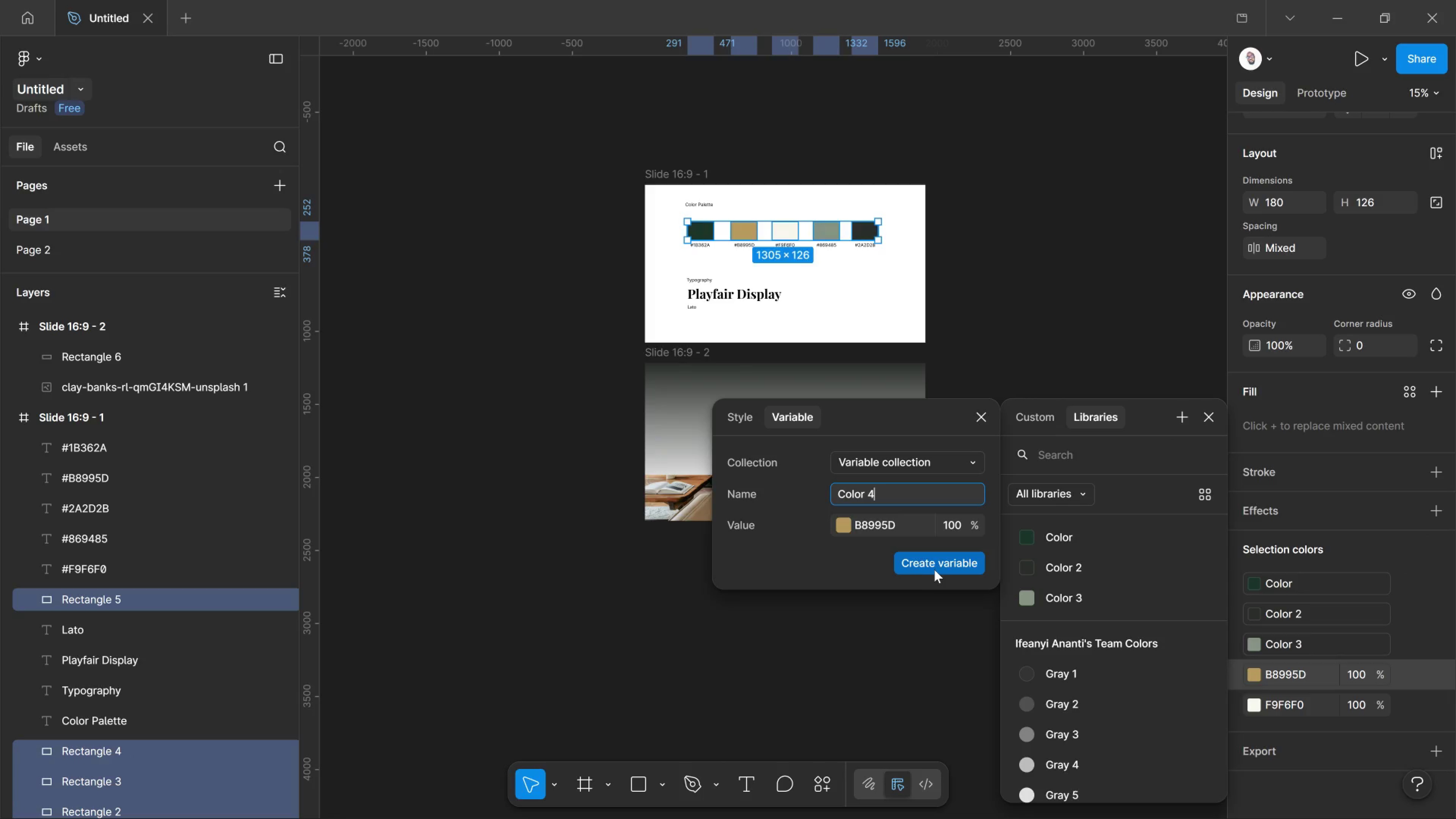 
left_click([938, 568])
 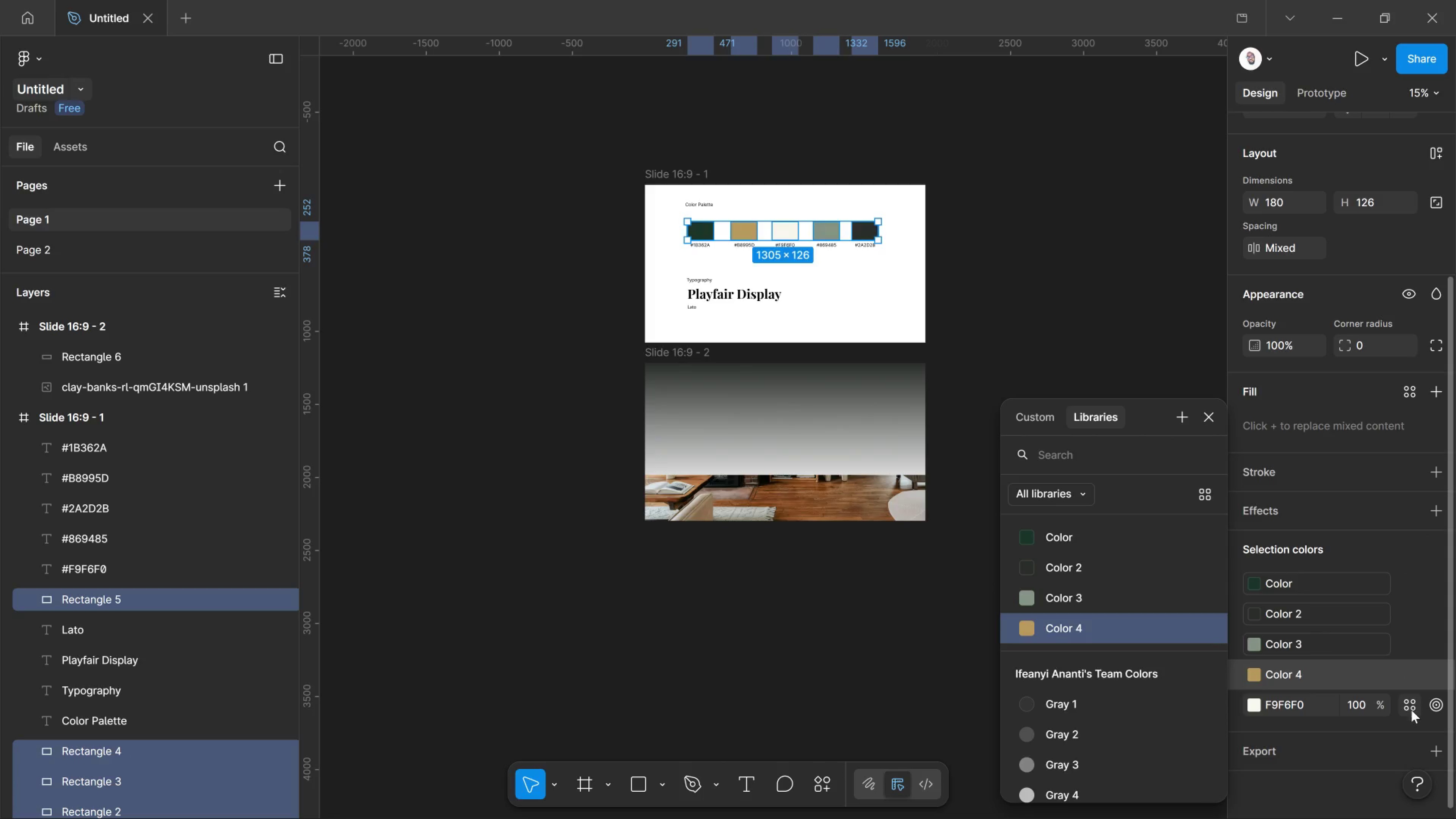 
left_click([1407, 710])
 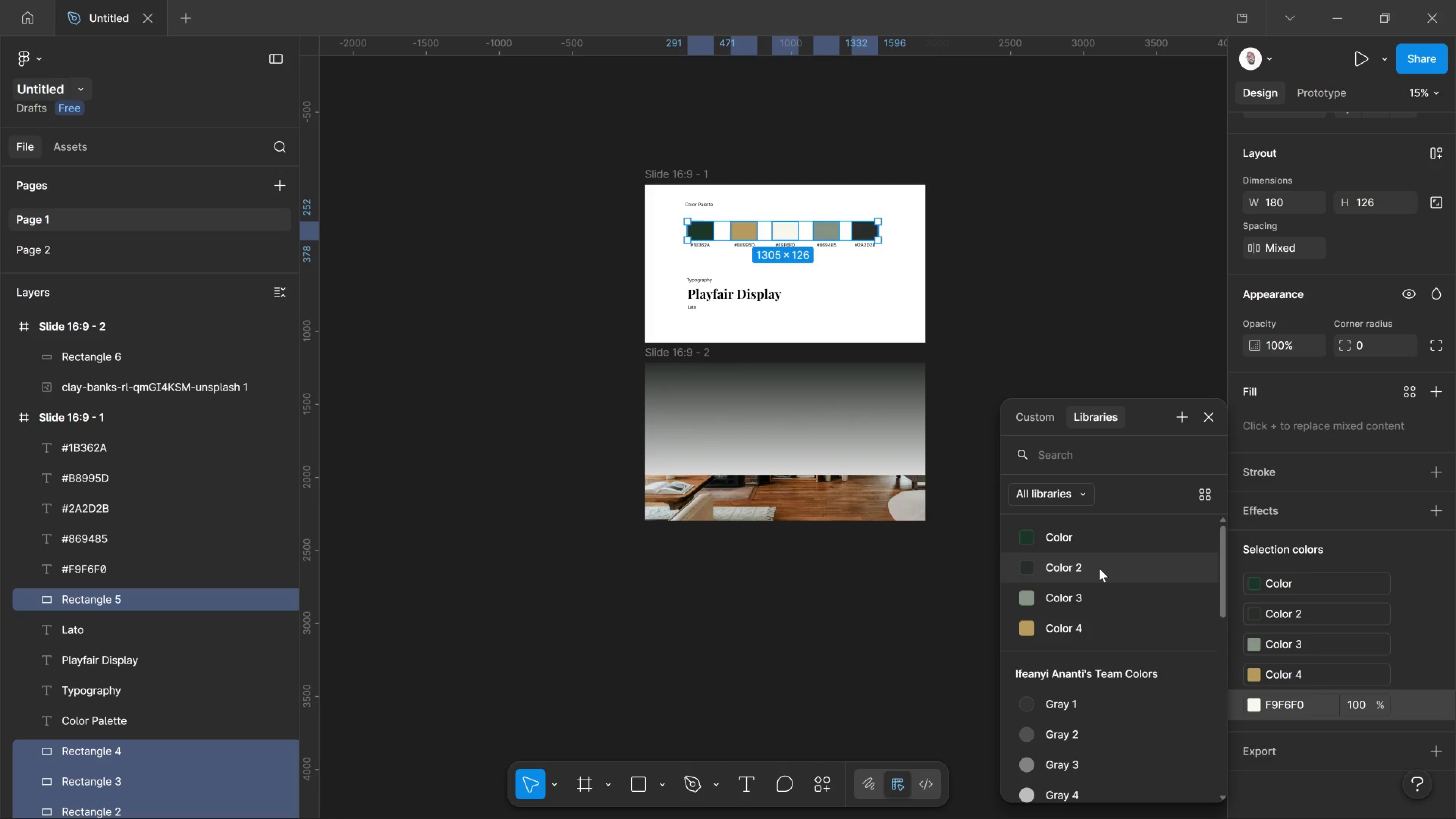 
wait(18.48)
 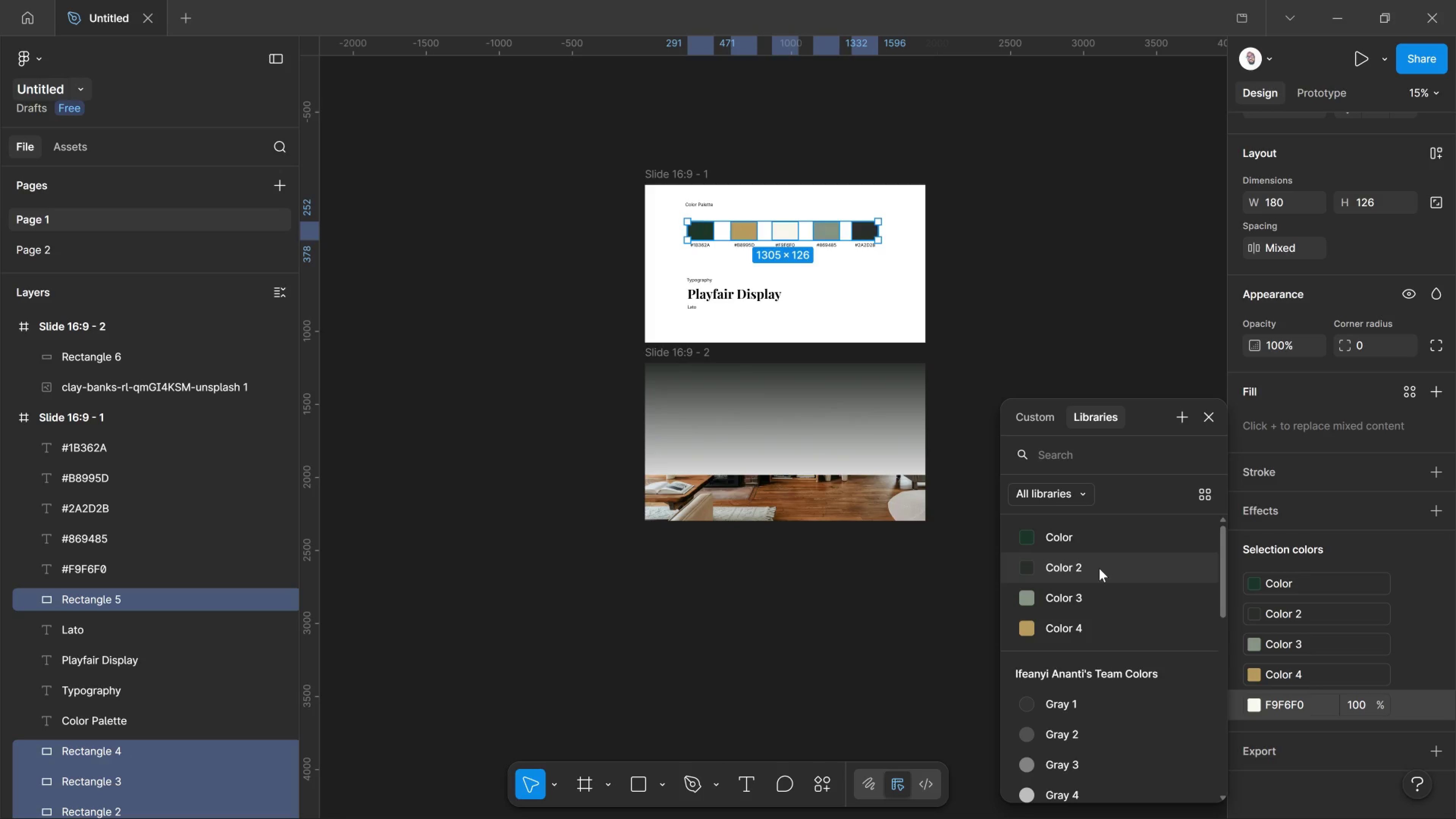 
left_click([1188, 416])
 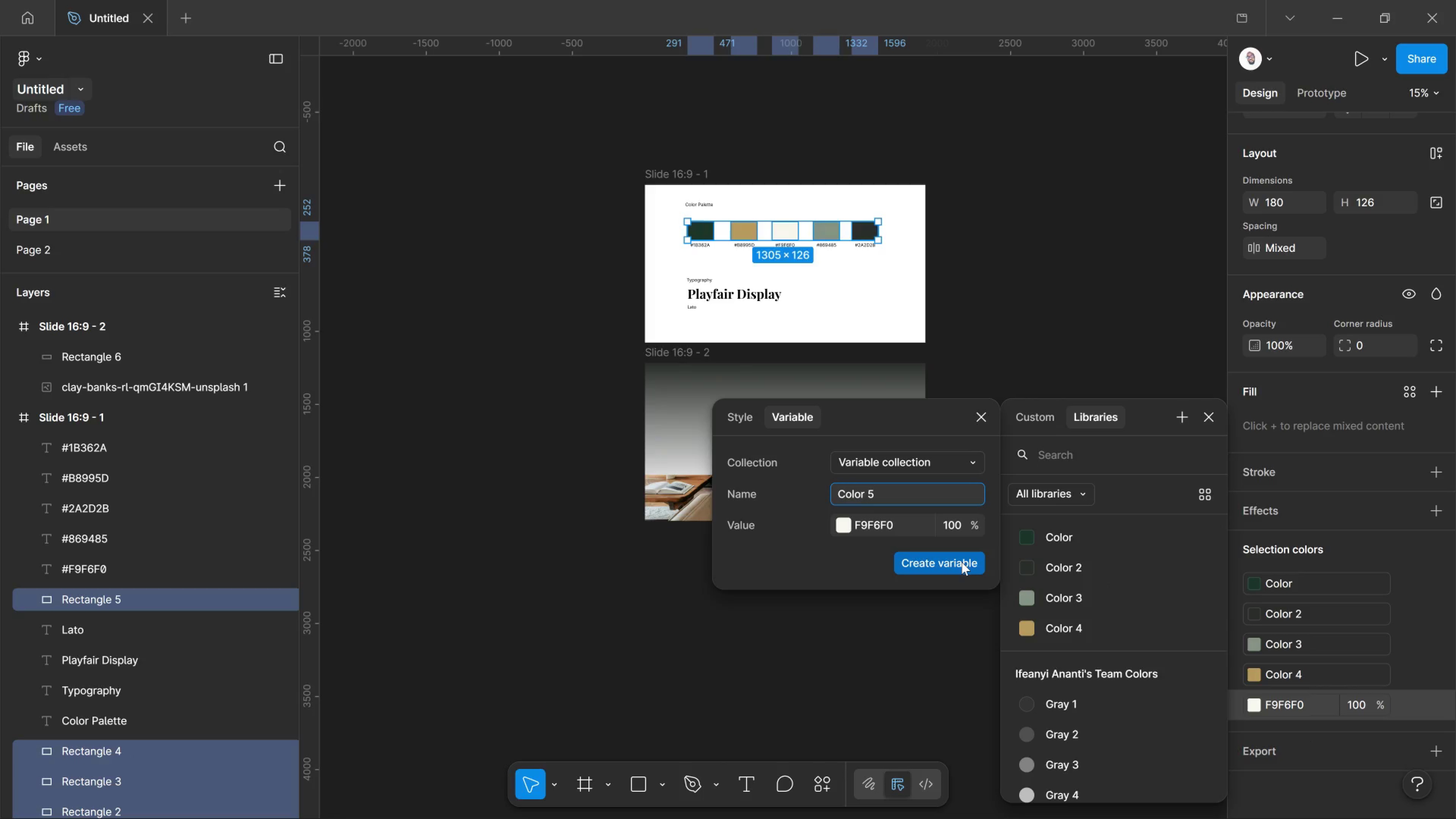 
left_click([962, 562])
 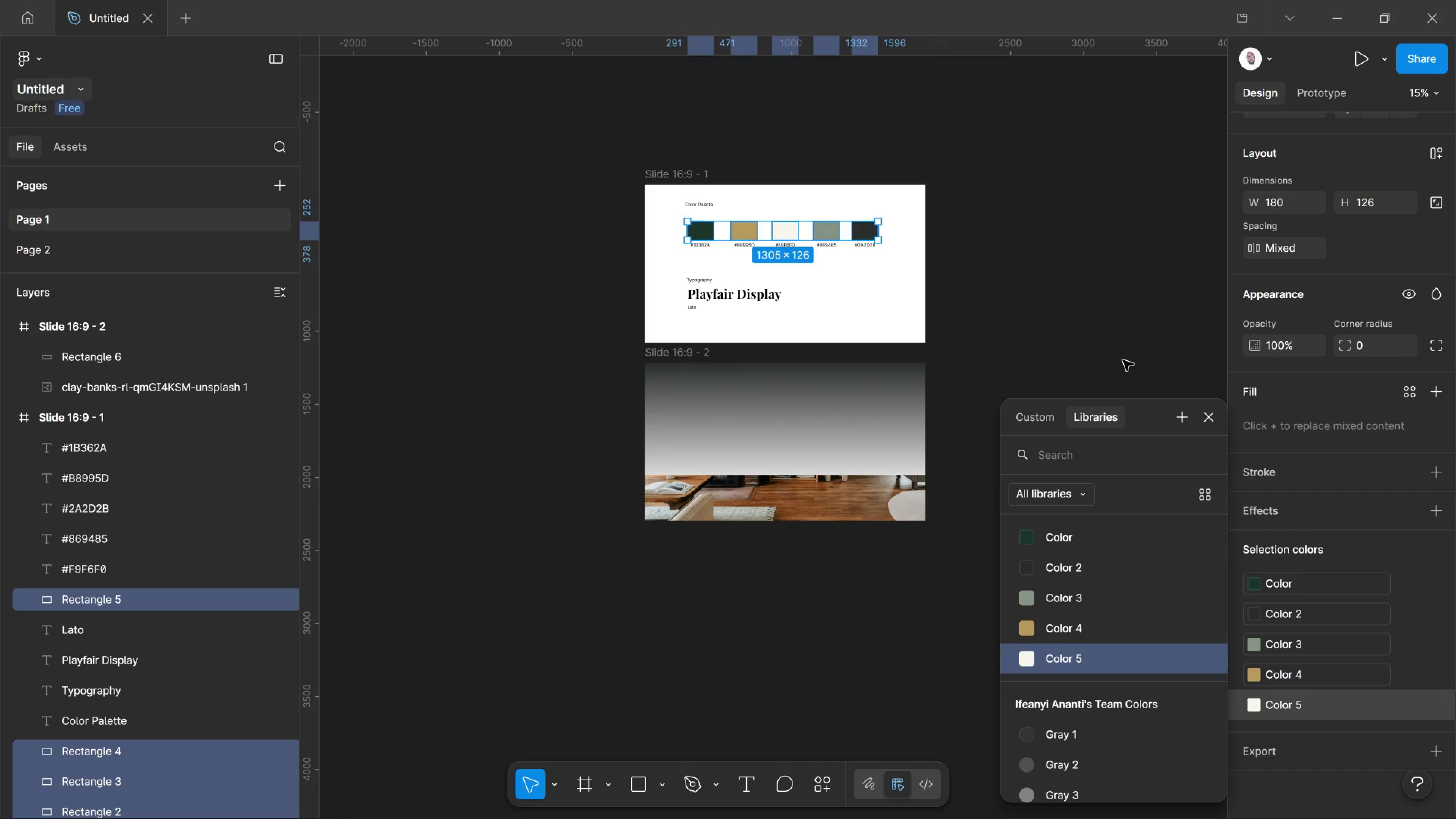 
left_click([1123, 360])
 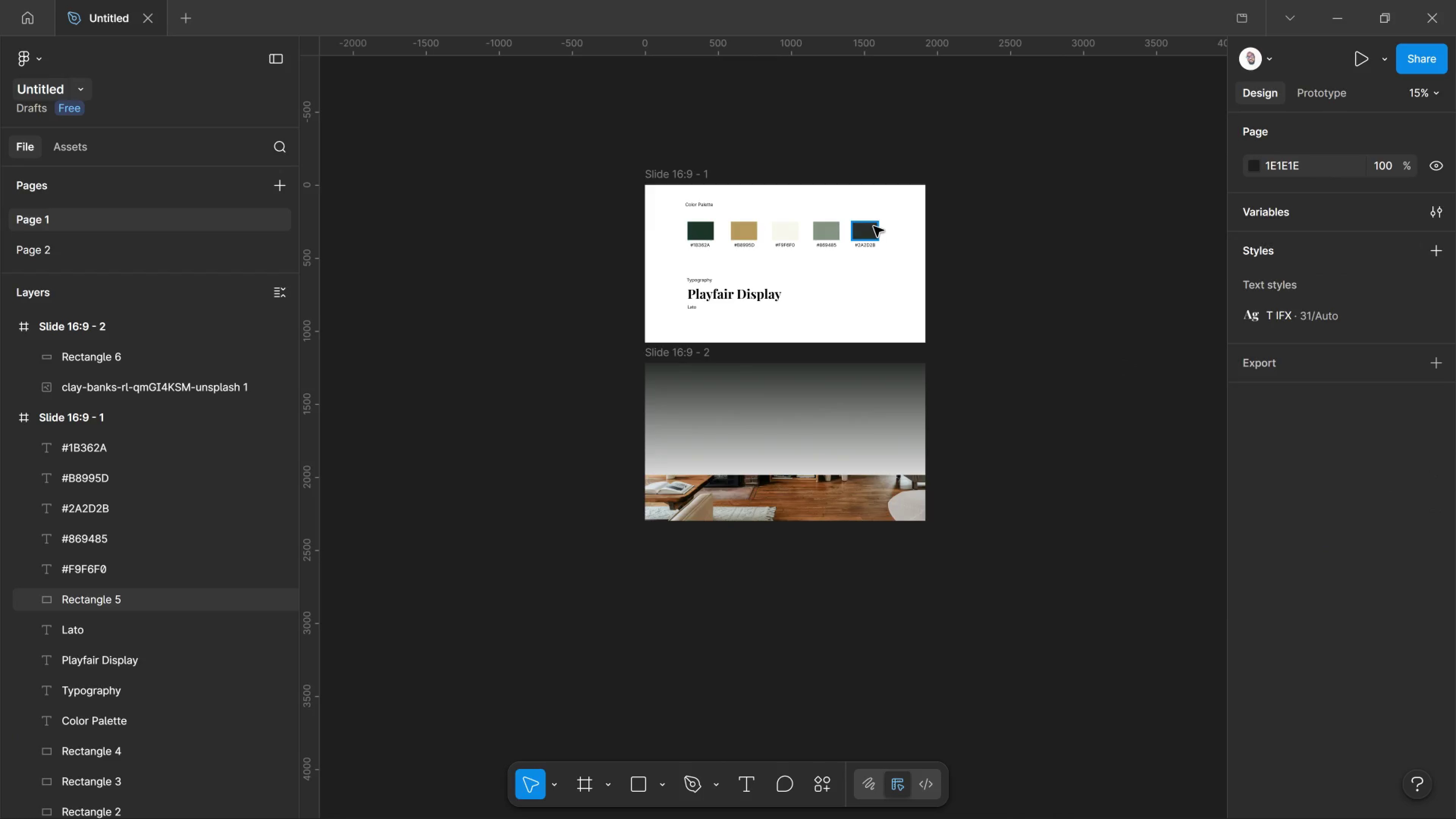 
left_click([874, 226])
 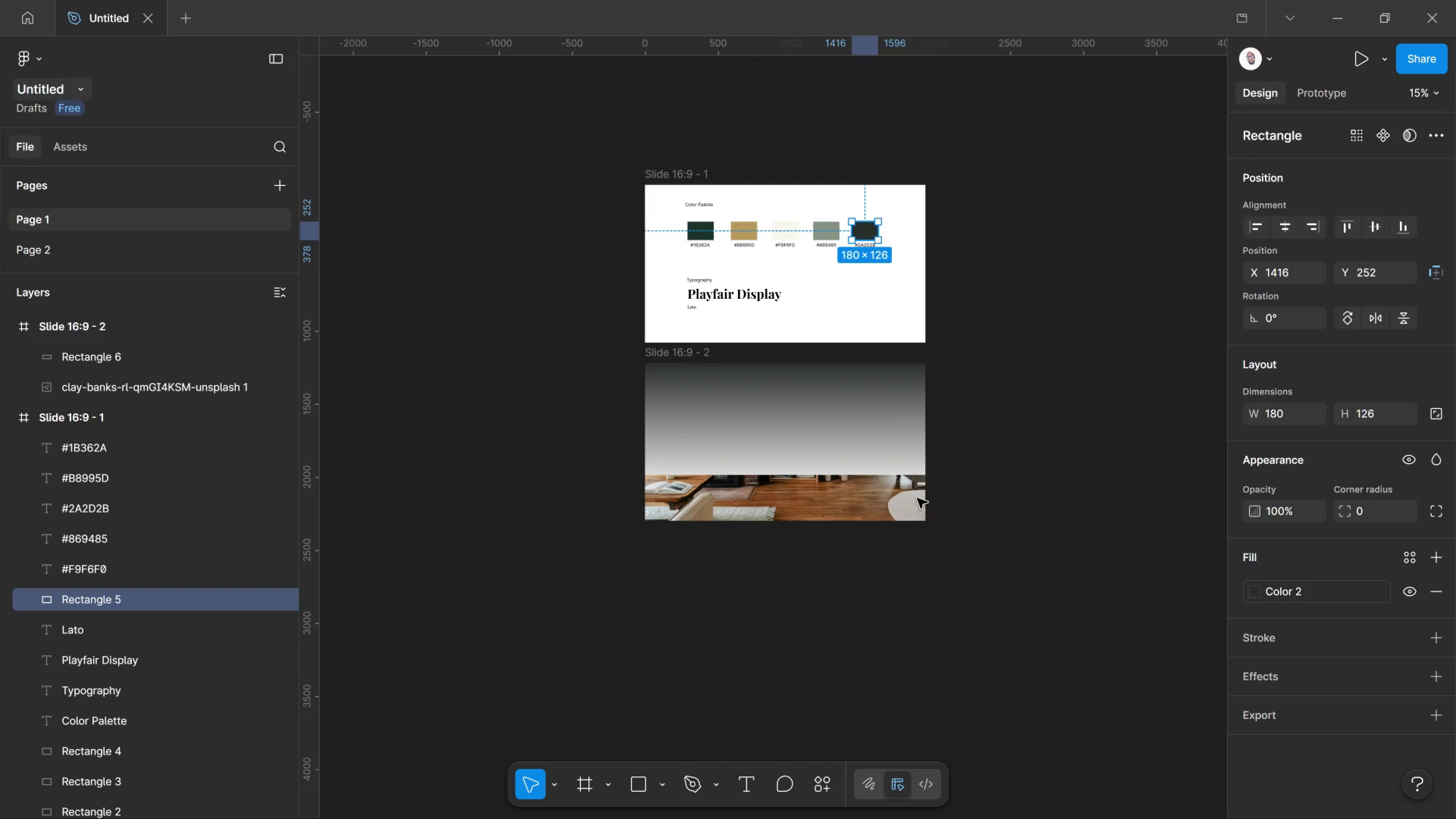 
left_click([860, 422])
 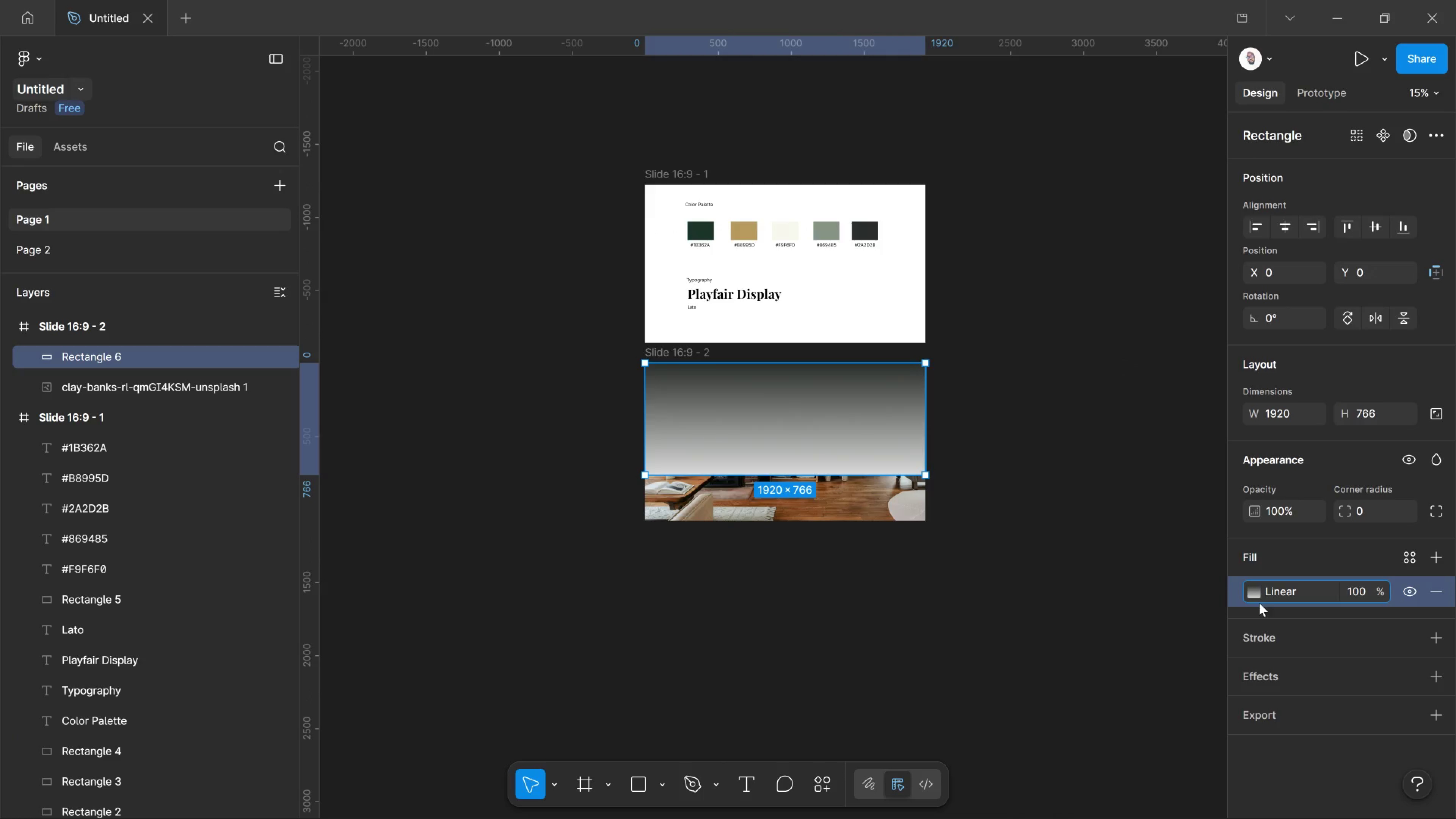 
left_click([1258, 592])
 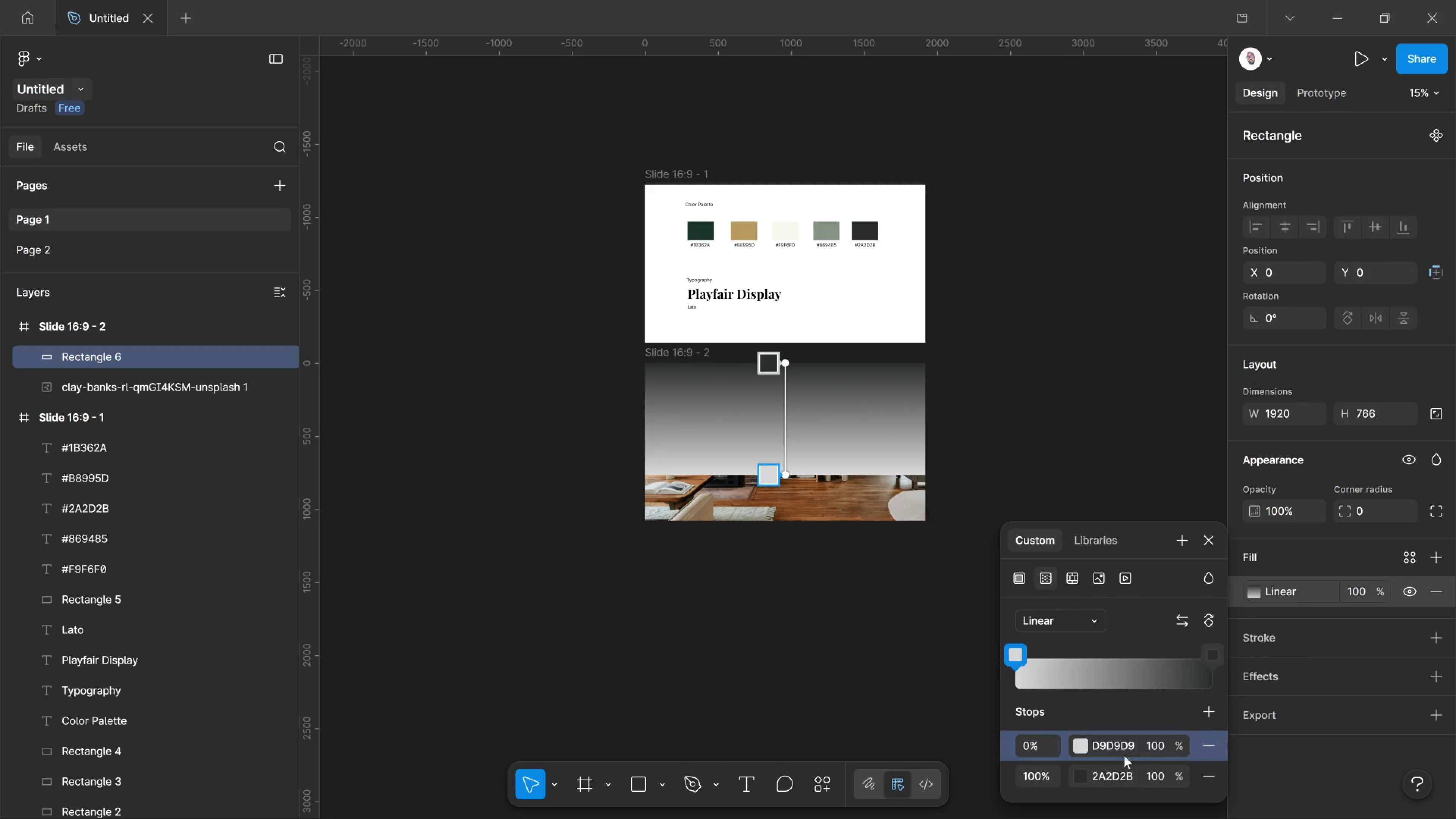 
wait(9.05)
 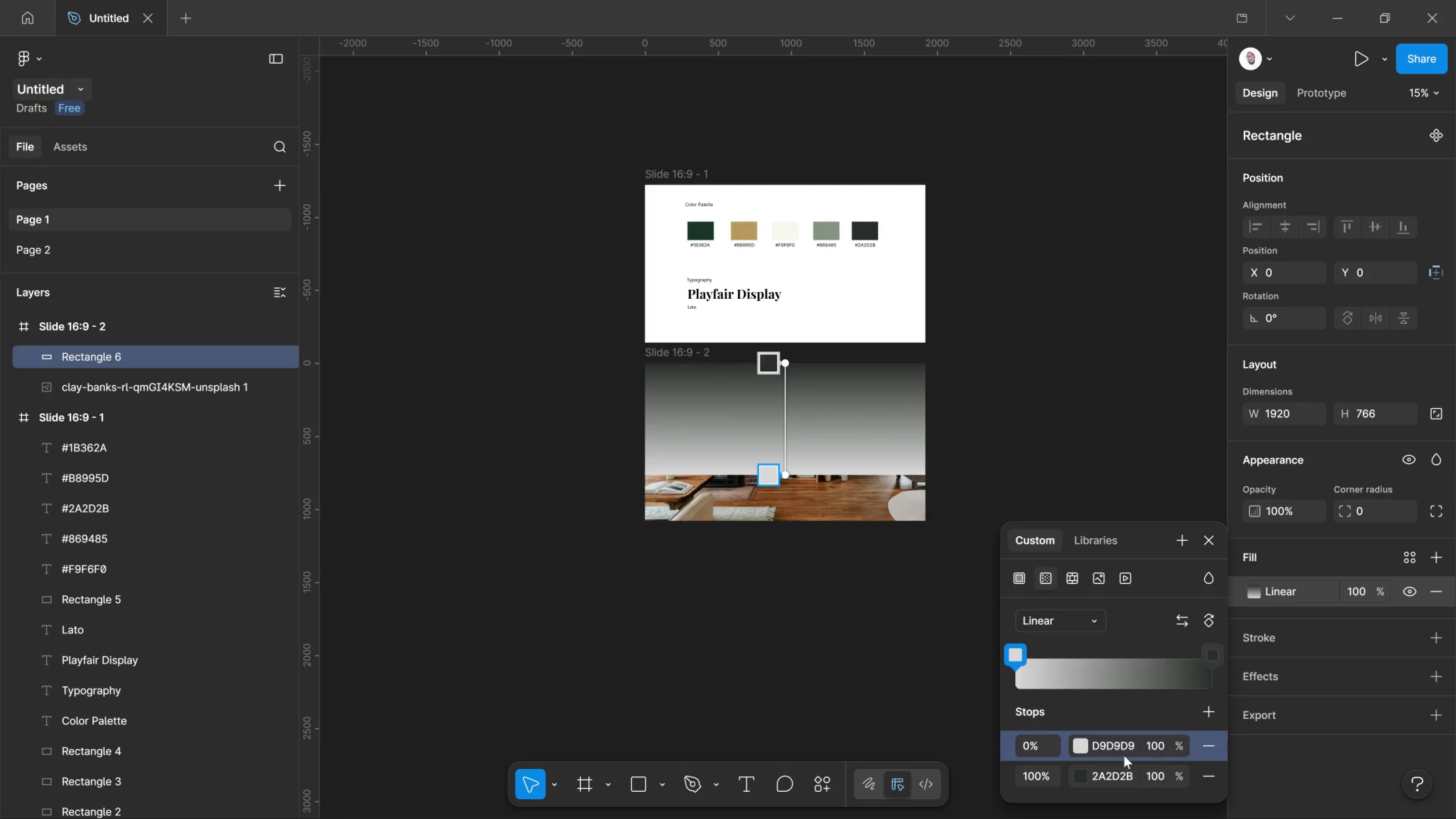 
left_click([1076, 746])
 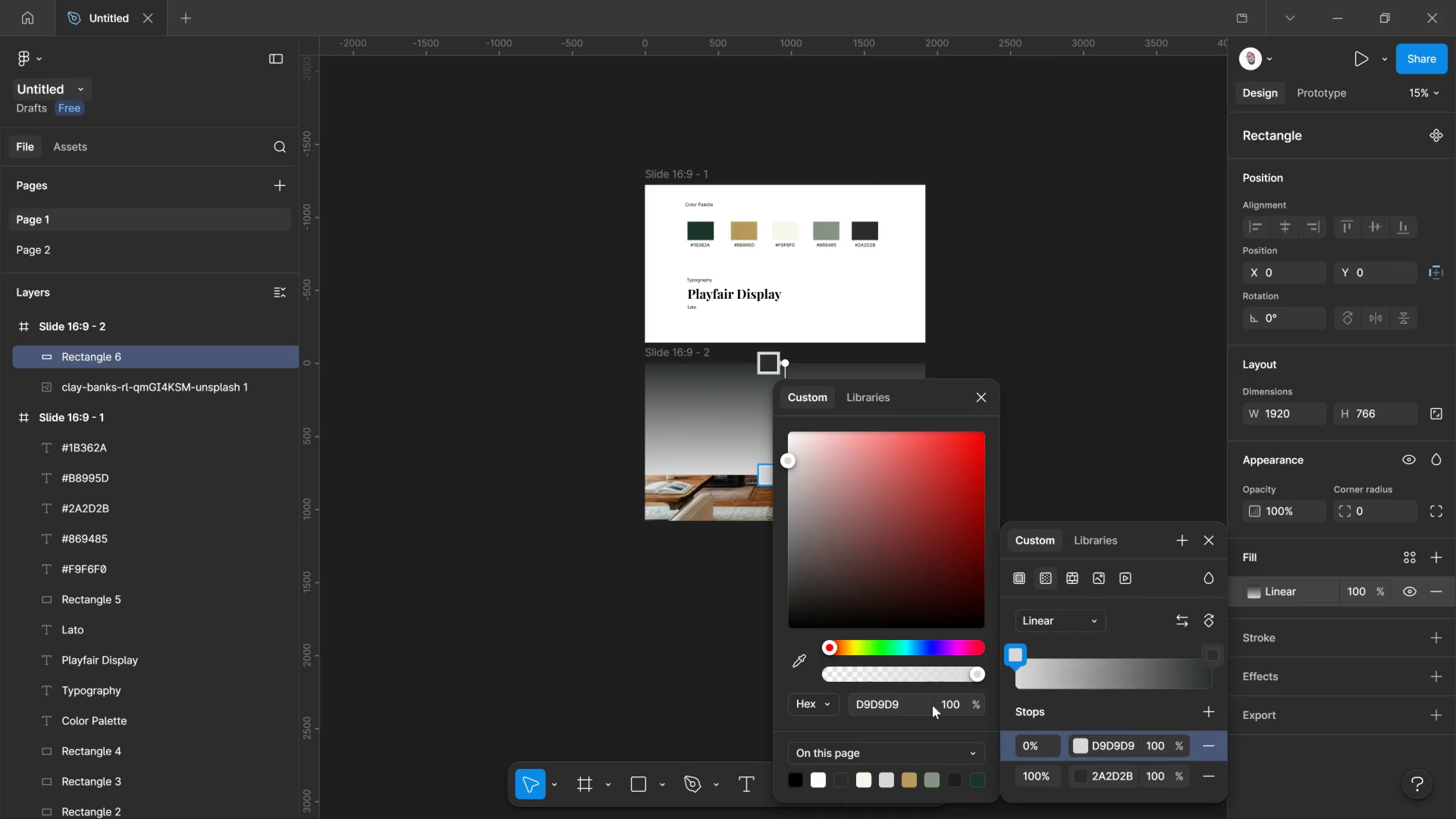 
scroll: coordinate [932, 705], scroll_direction: down, amount: 1.0
 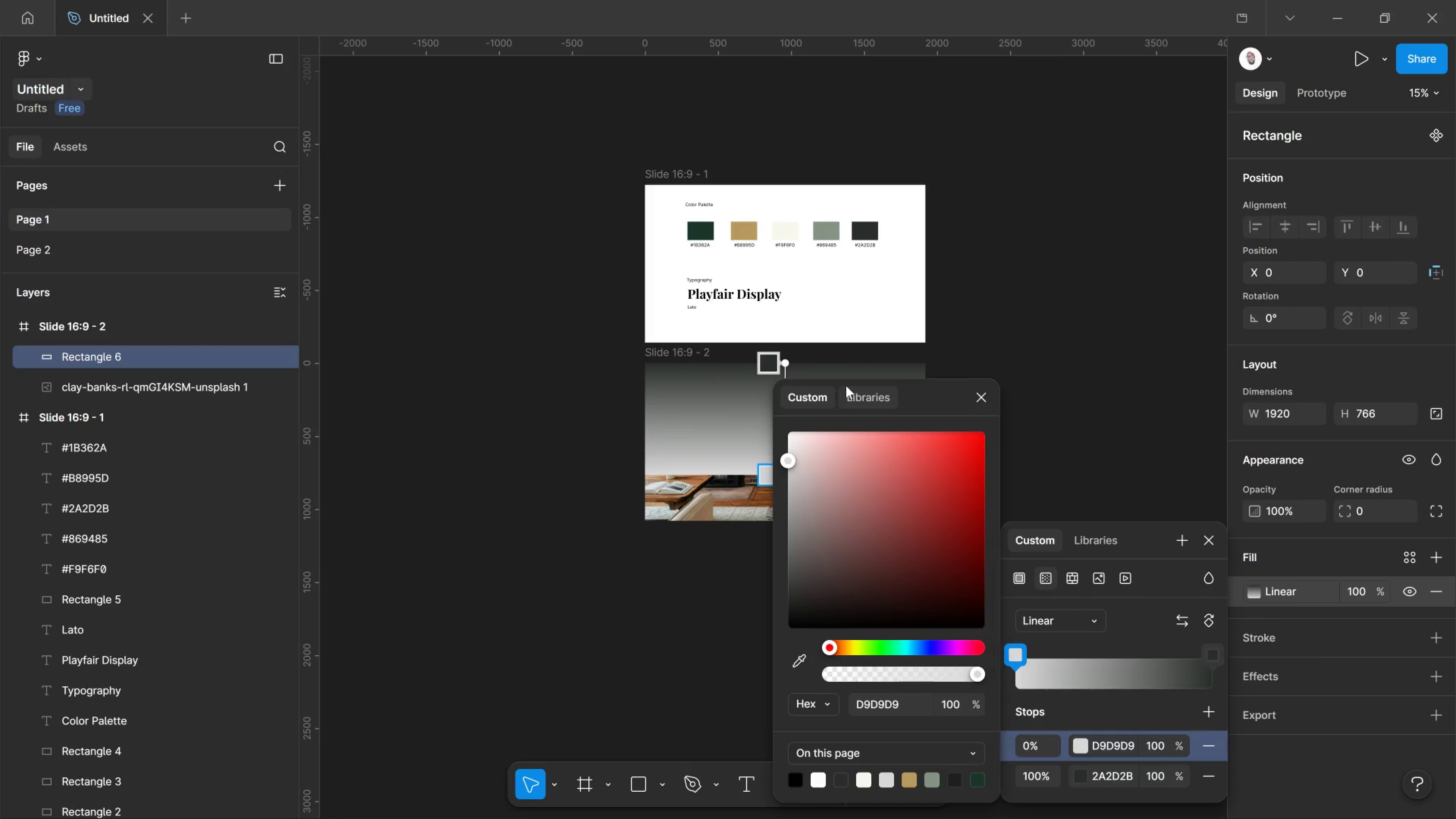 
left_click([846, 386])
 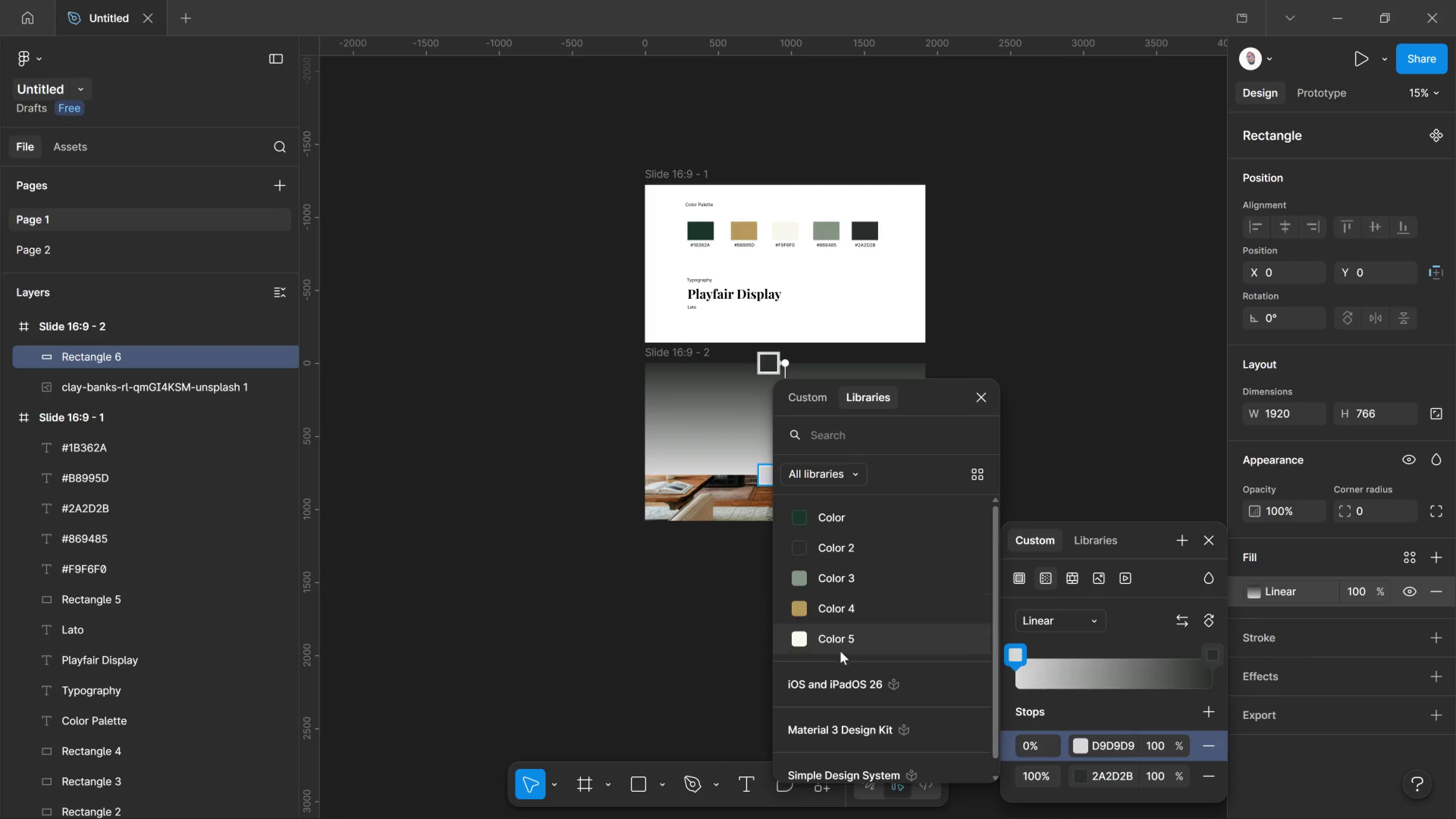 
left_click([848, 649])
 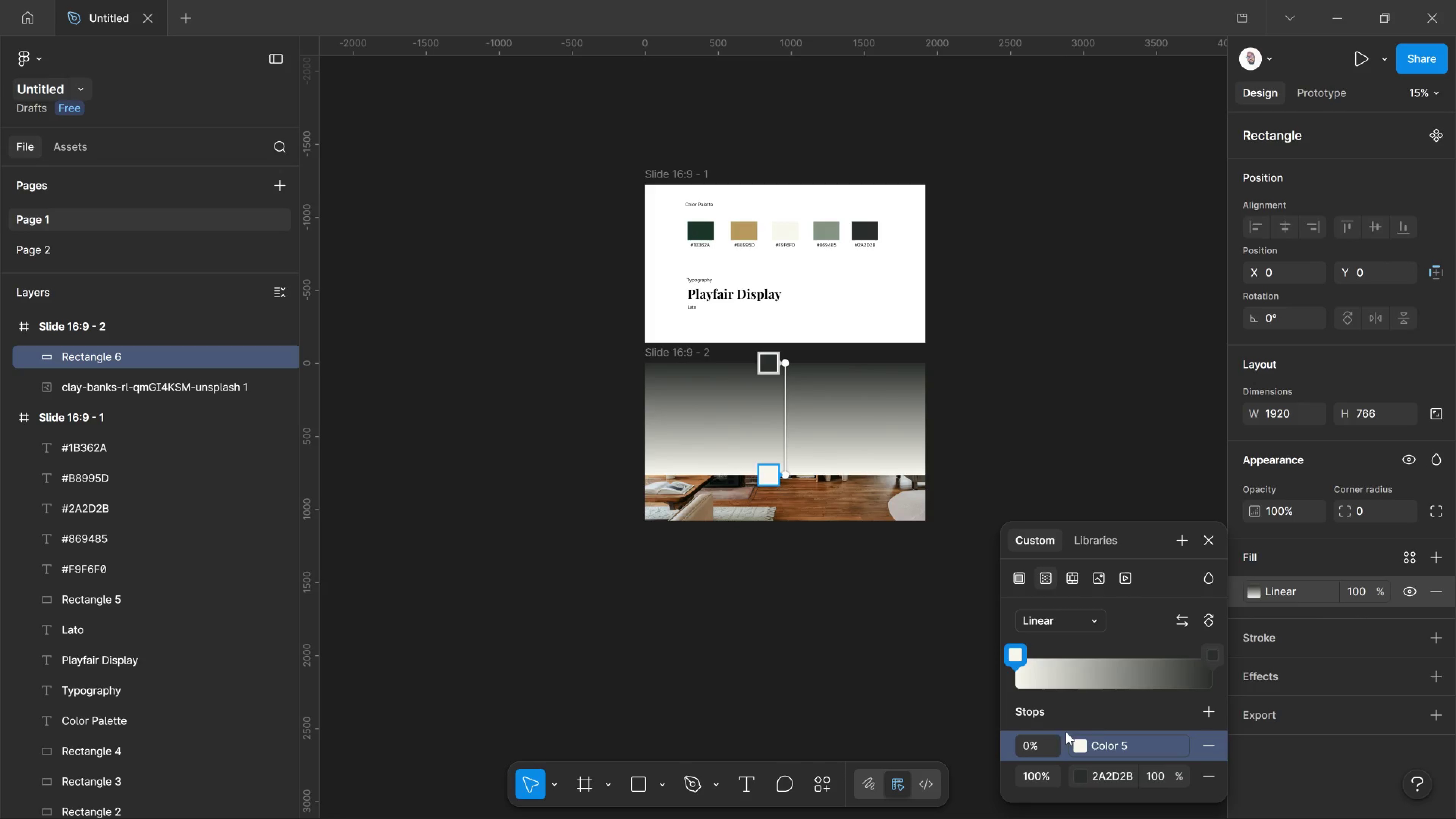 
wait(7.8)
 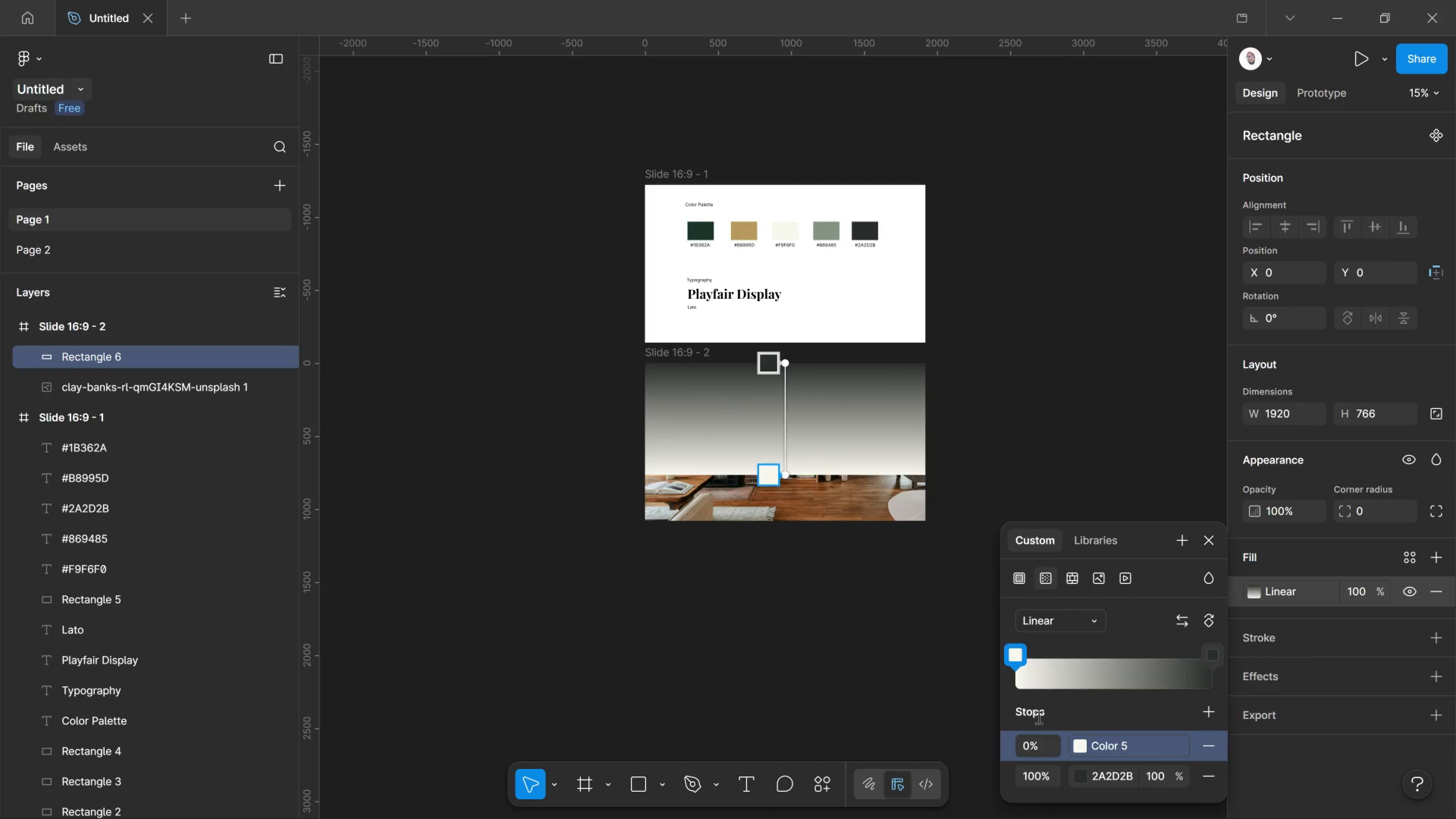 
left_click([1018, 656])
 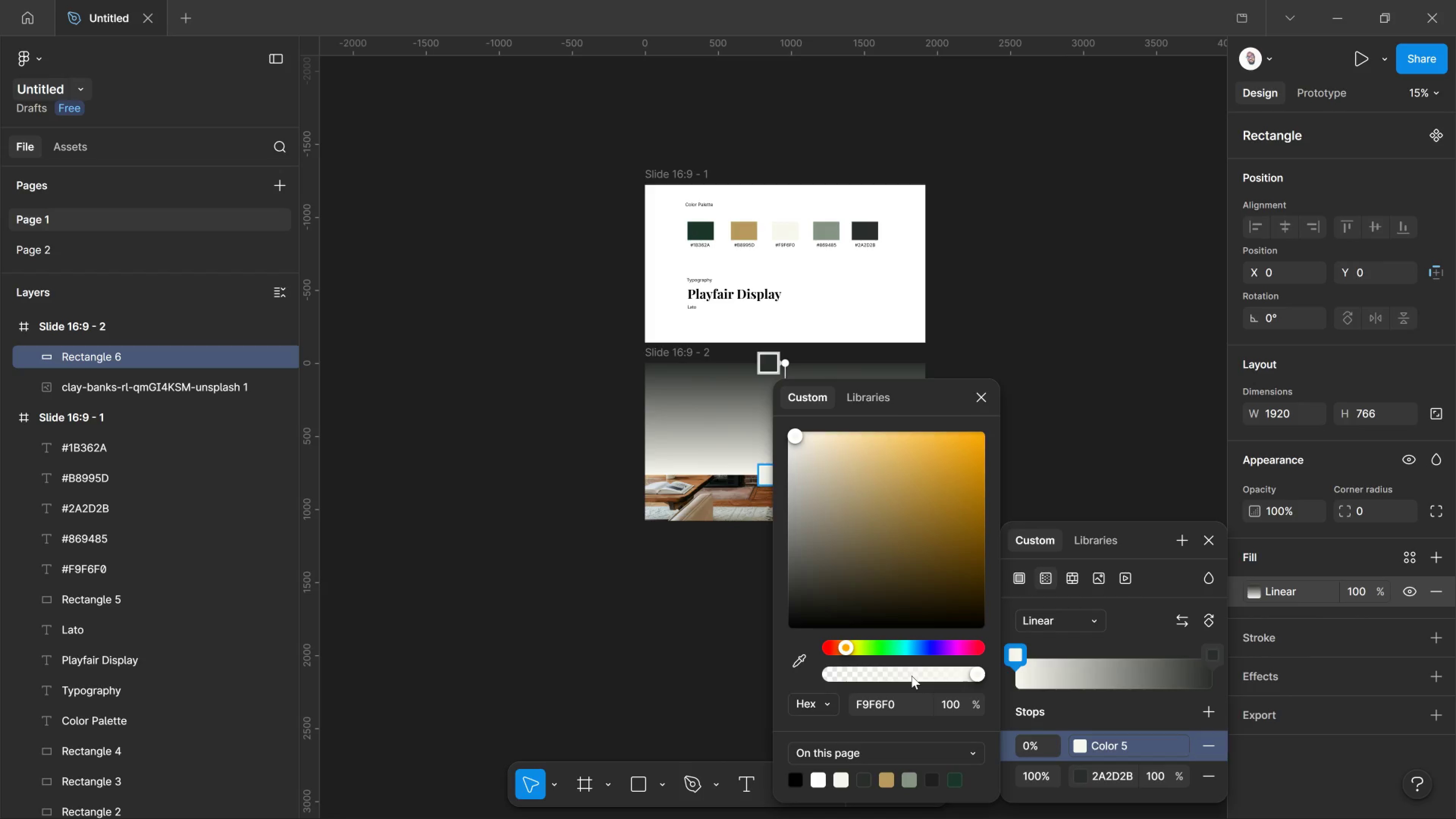 
left_click_drag(start_coordinate=[912, 676], to_coordinate=[529, 647])
 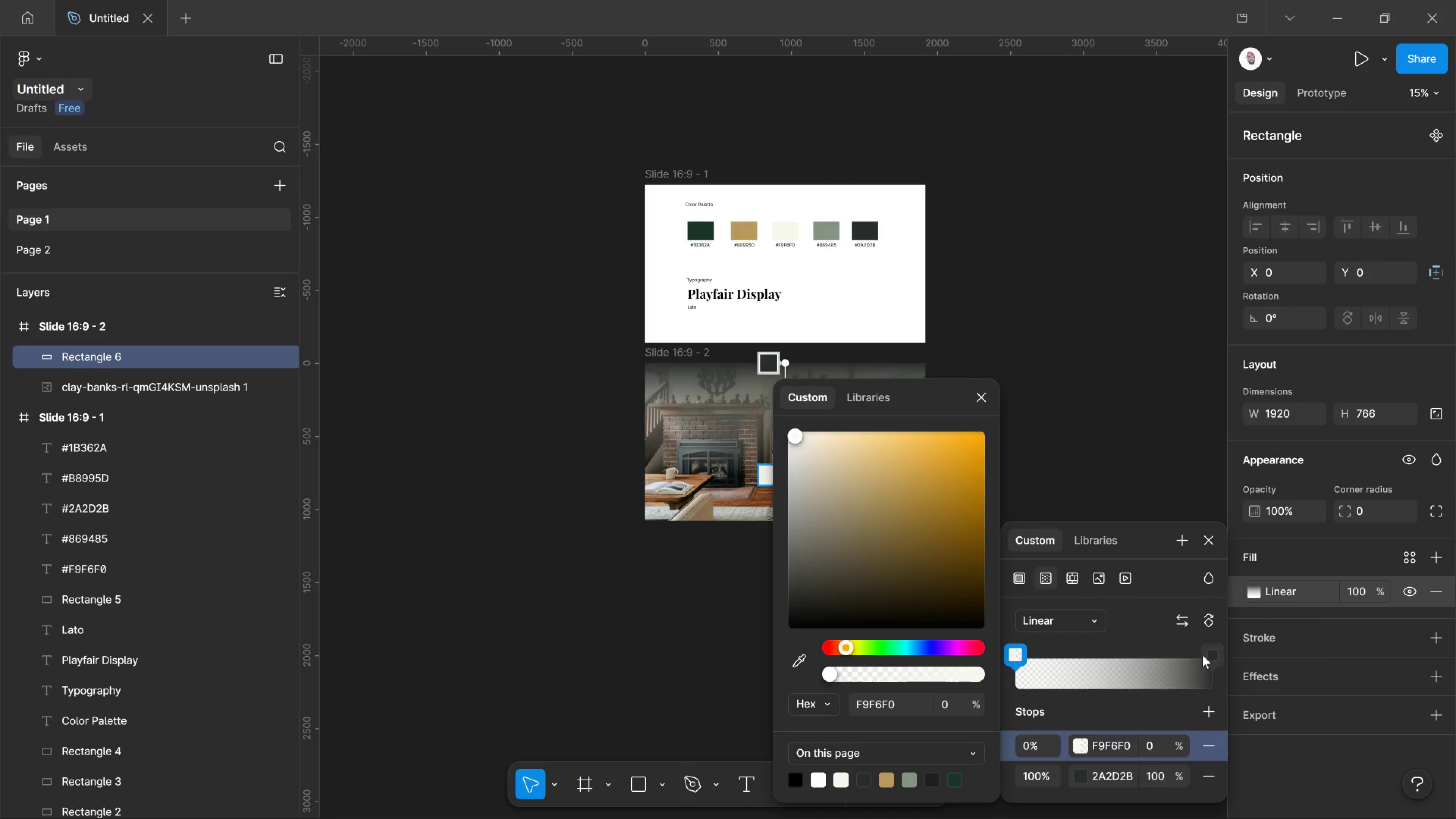 
left_click_drag(start_coordinate=[1202, 655], to_coordinate=[1235, 656])
 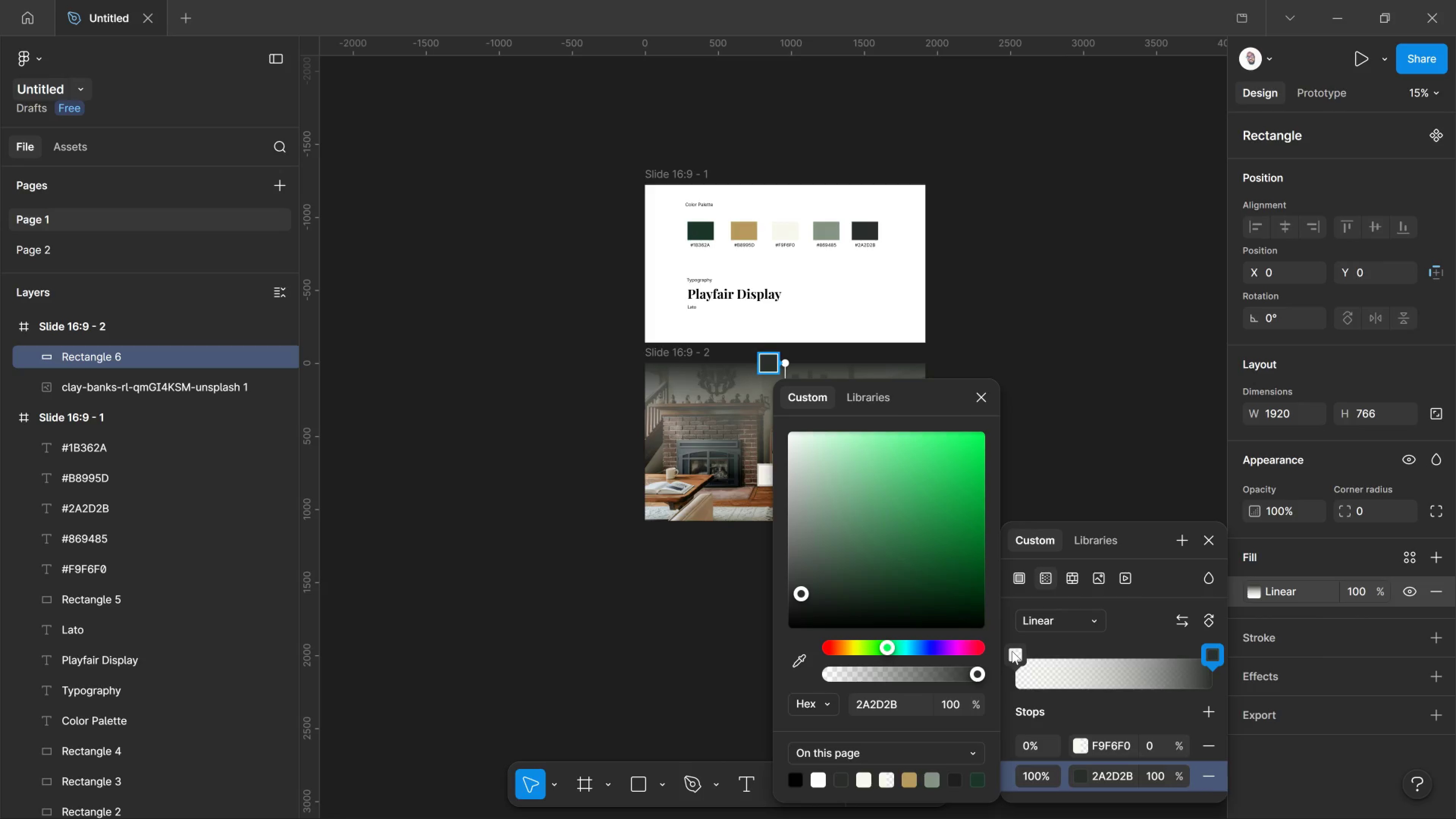 
left_click([1012, 651])
 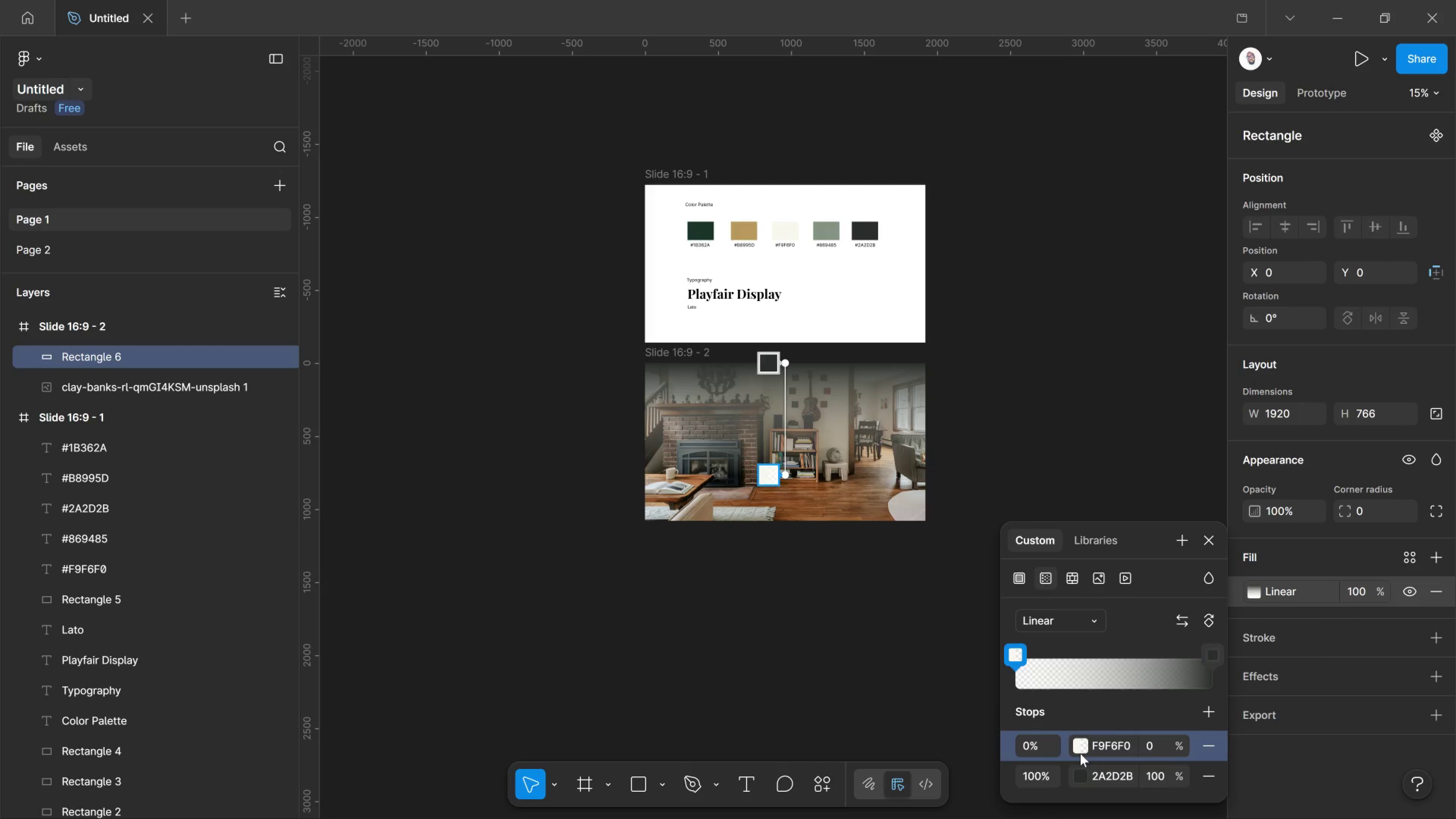 
left_click([1076, 753])
 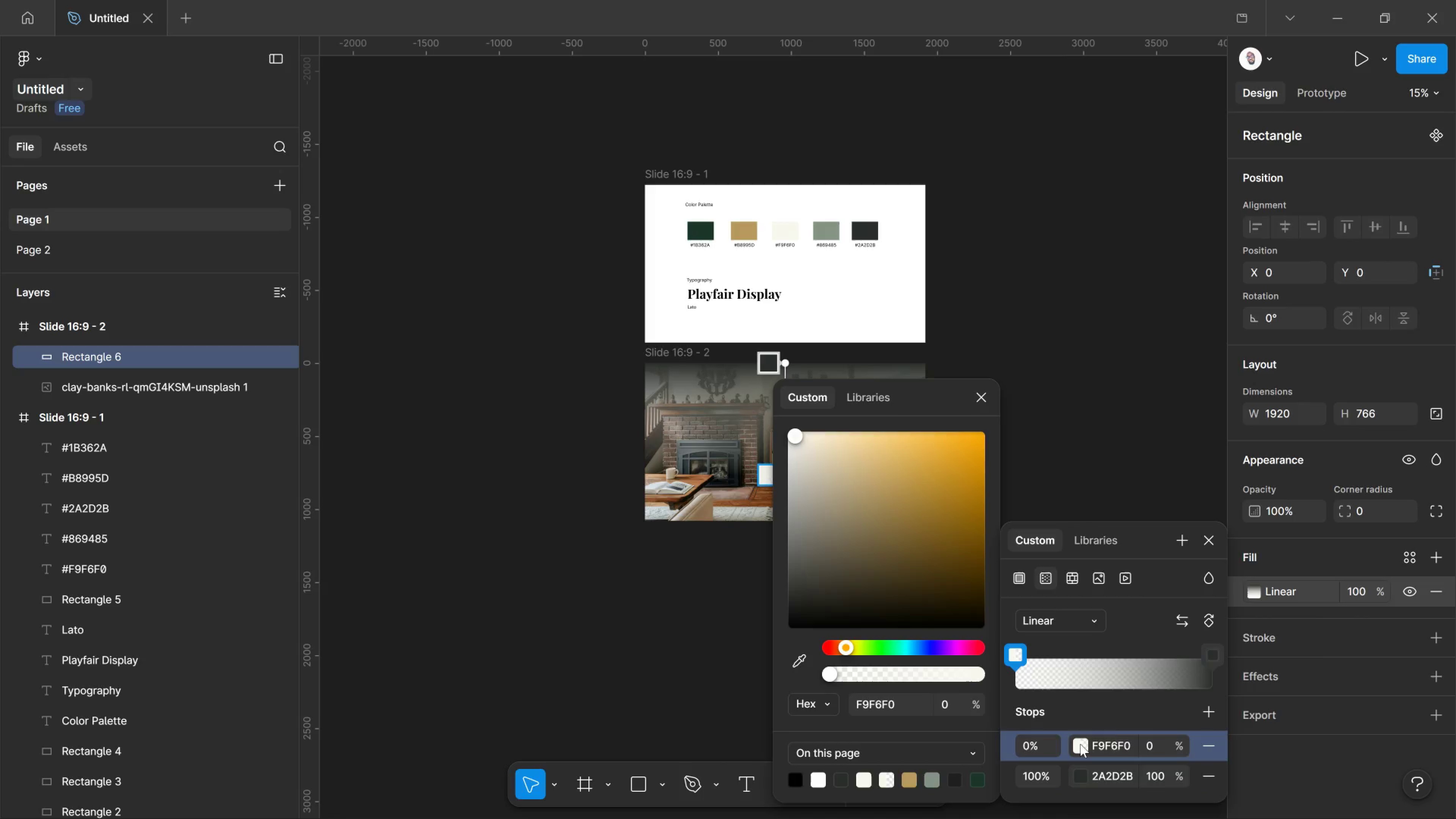 
left_click([1080, 744])
 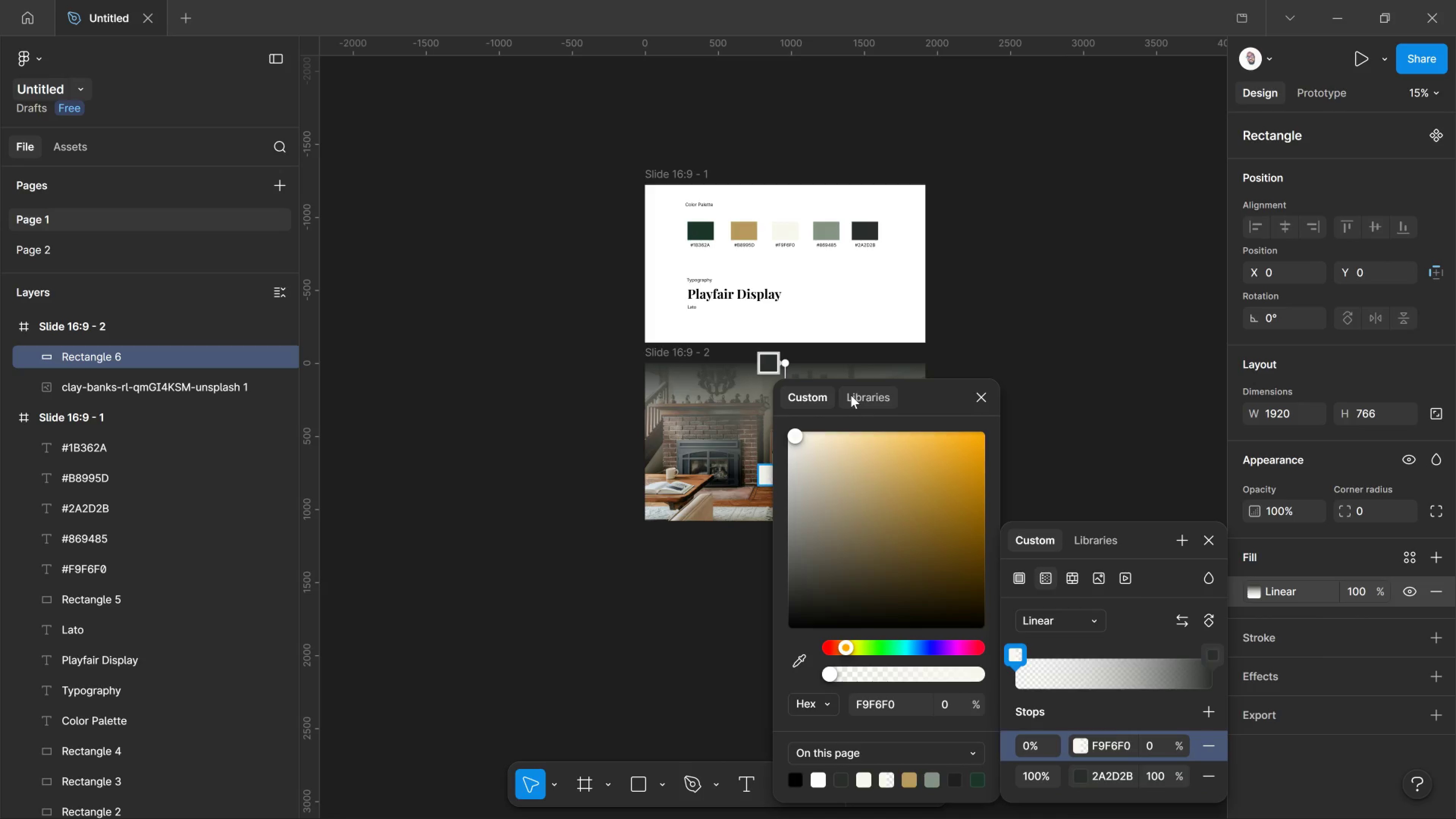 
left_click([851, 395])
 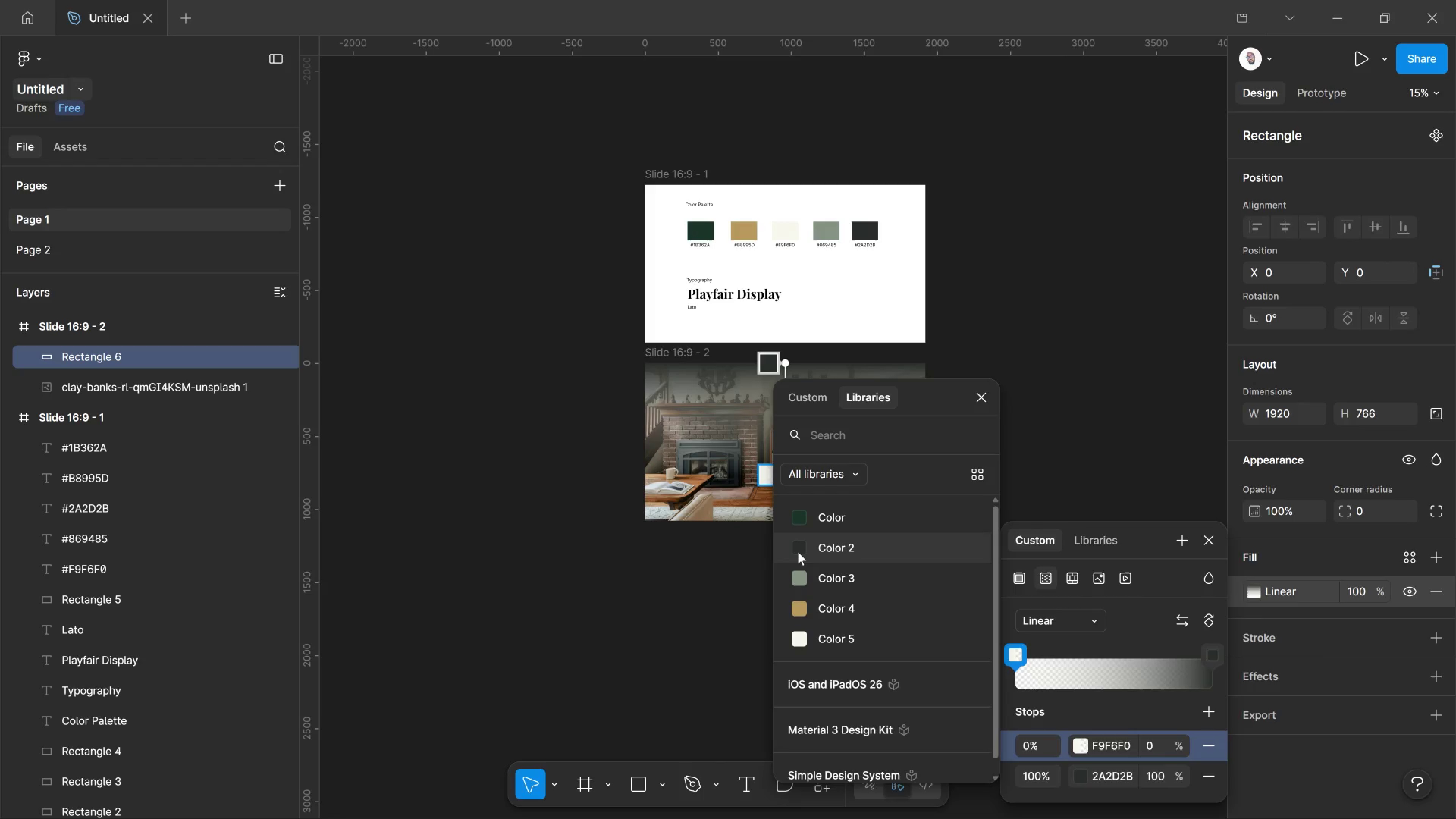 
left_click([798, 552])
 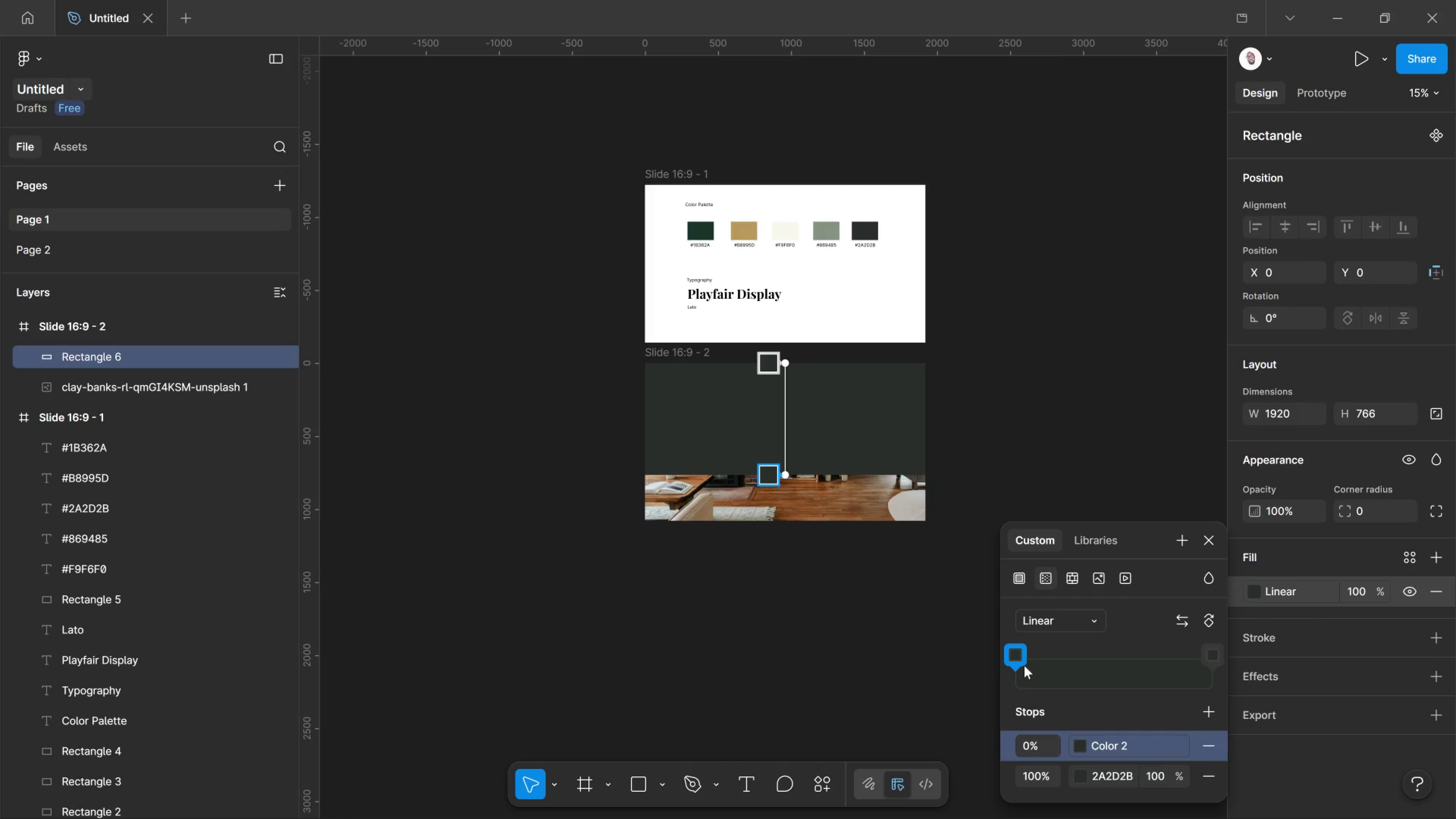 
left_click([1017, 660])
 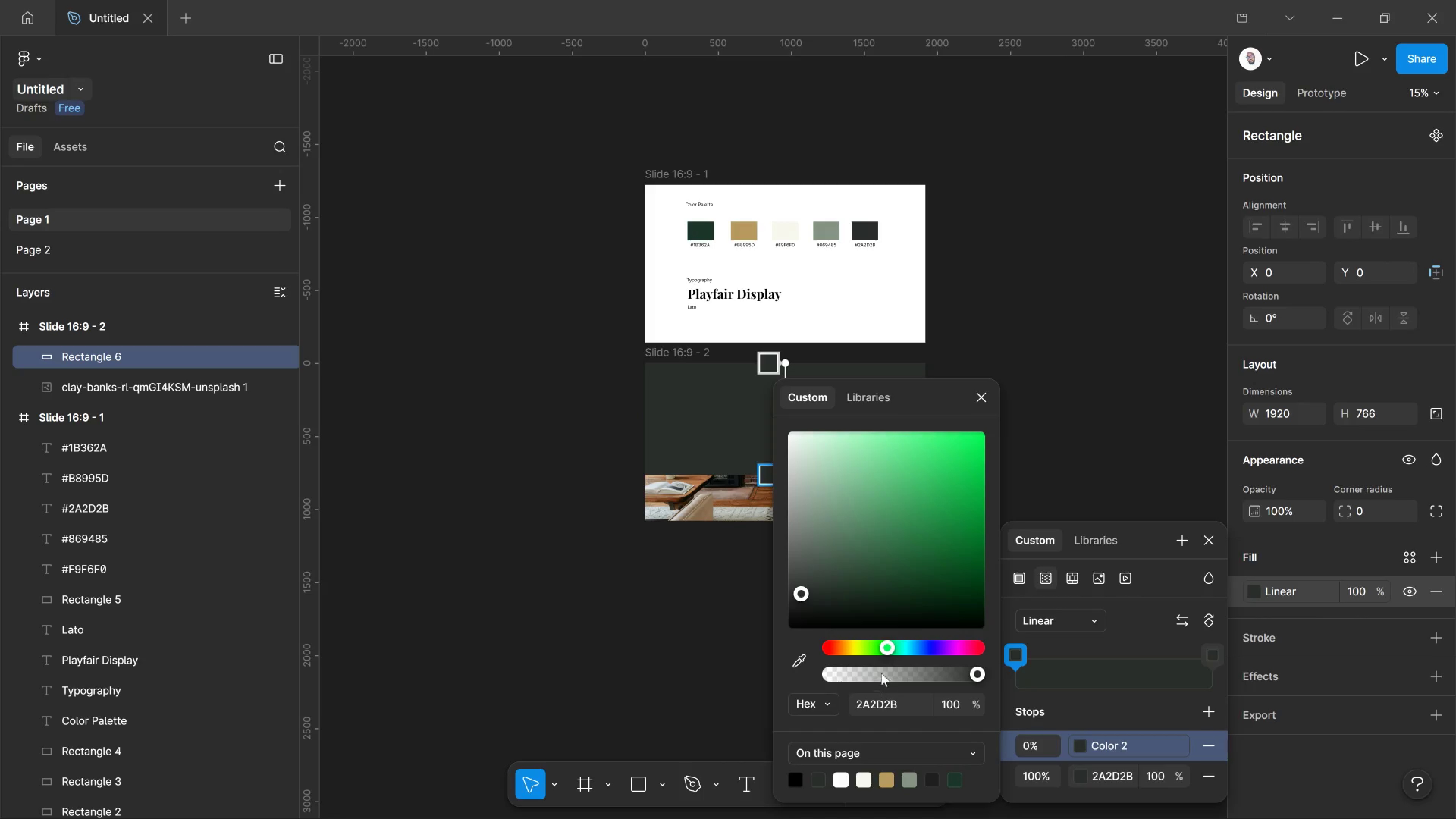 
left_click_drag(start_coordinate=[881, 673], to_coordinate=[366, 684])
 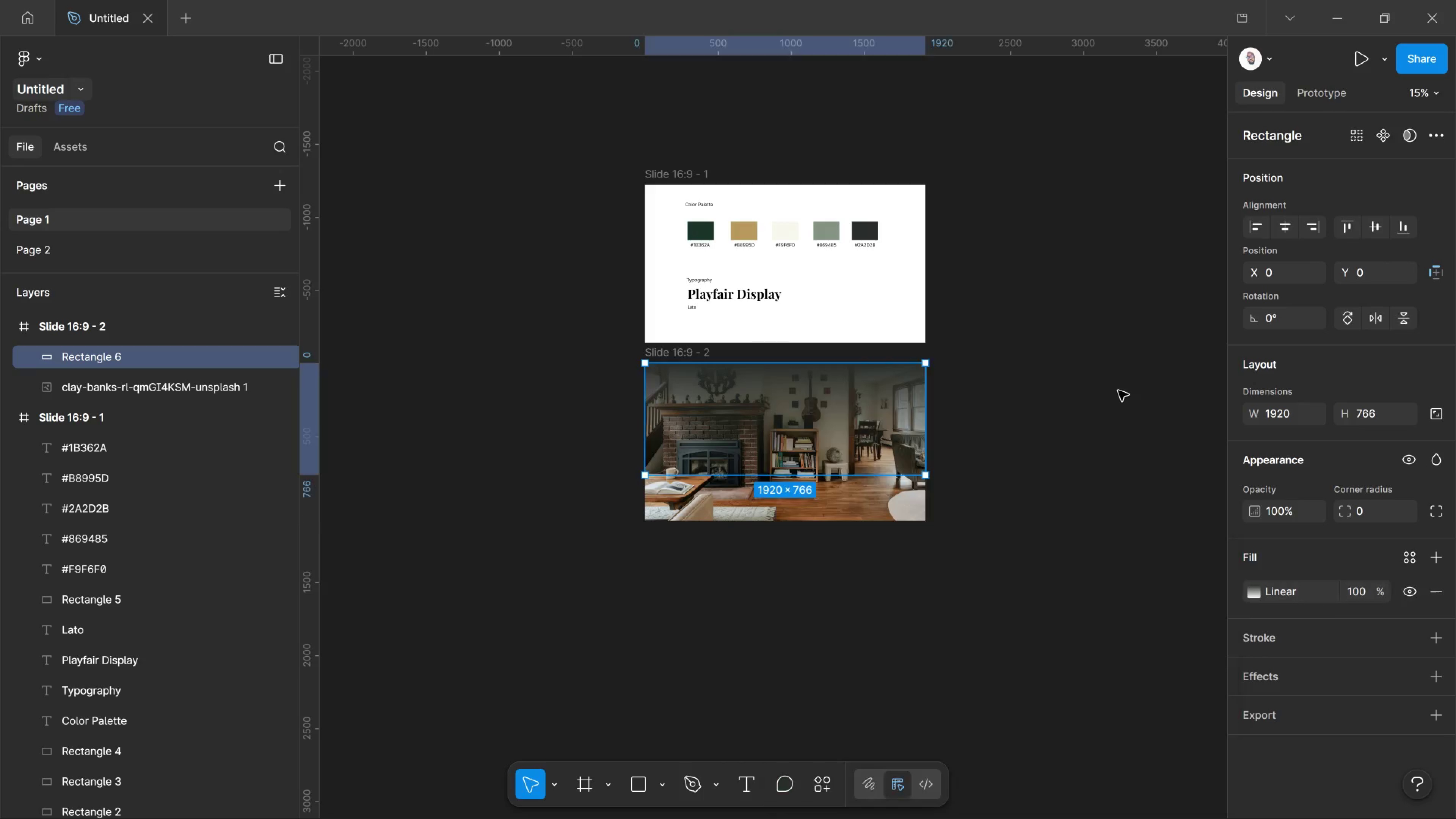 
left_click([1118, 391])
 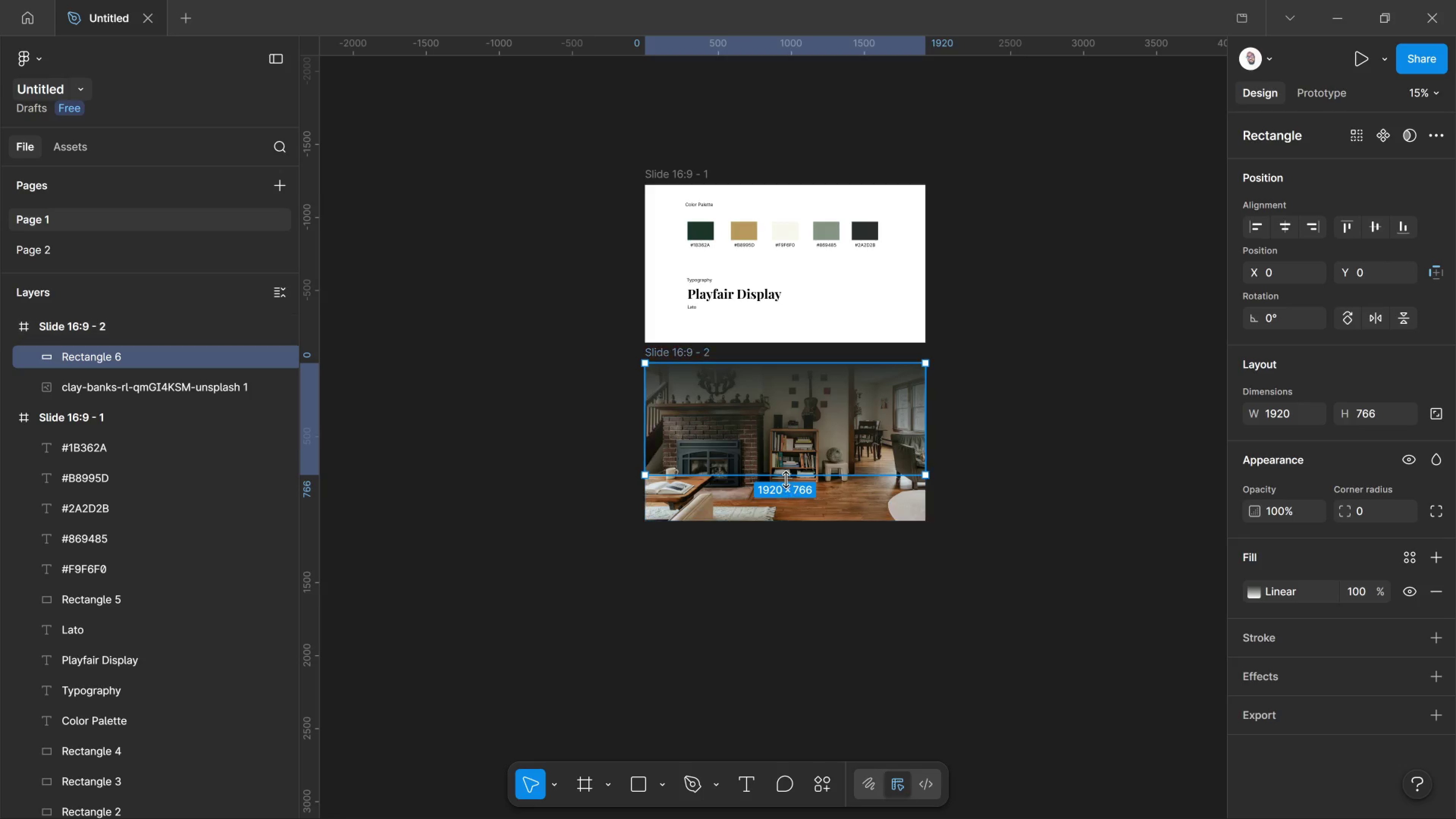 
left_click_drag(start_coordinate=[786, 480], to_coordinate=[788, 522])
 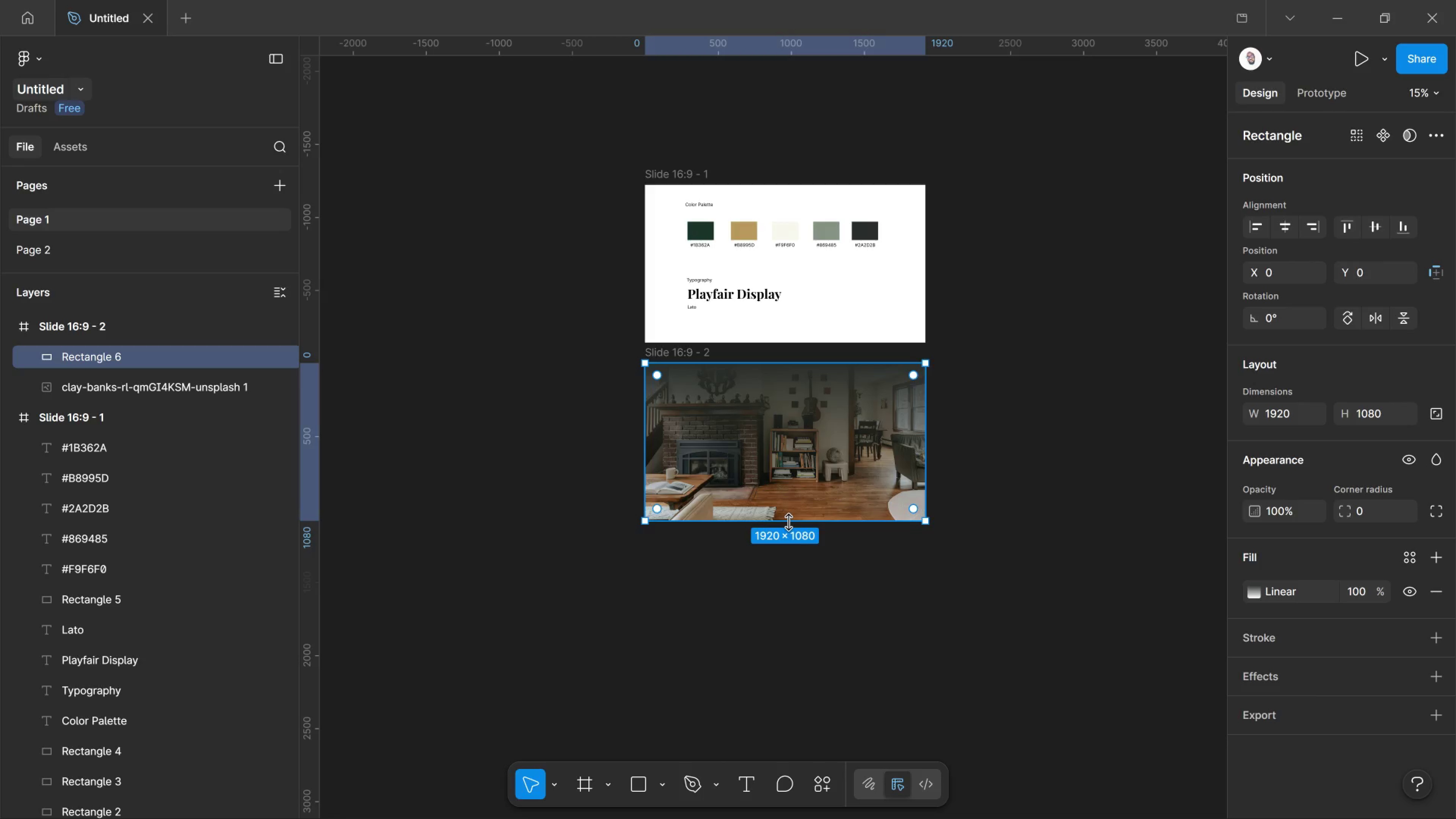 
left_click([788, 522])
 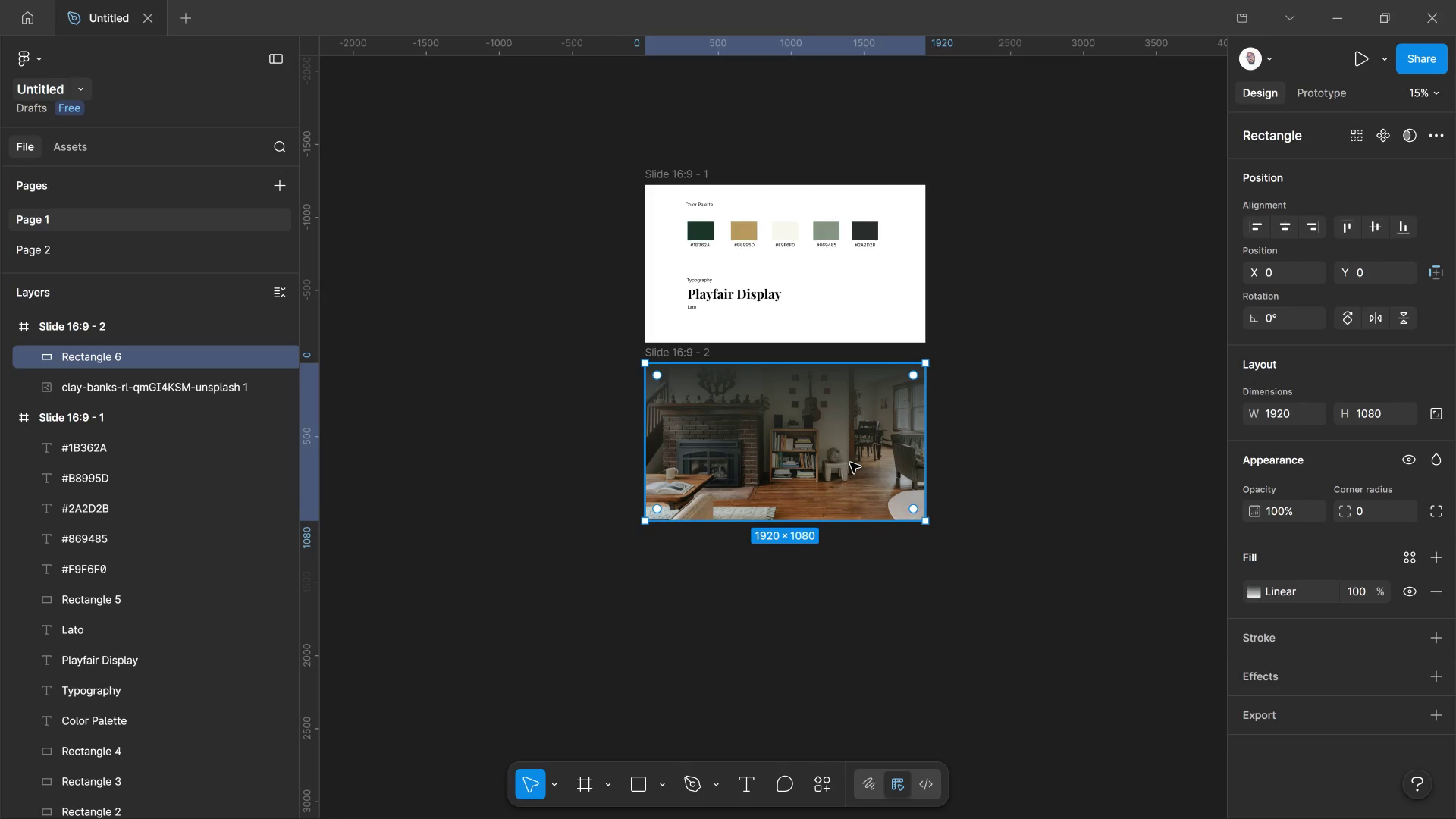 
hold_key(key=ControlLeft, duration=2.13)
scroll: coordinate [815, 483], scroll_direction: none, amount: 0.0
 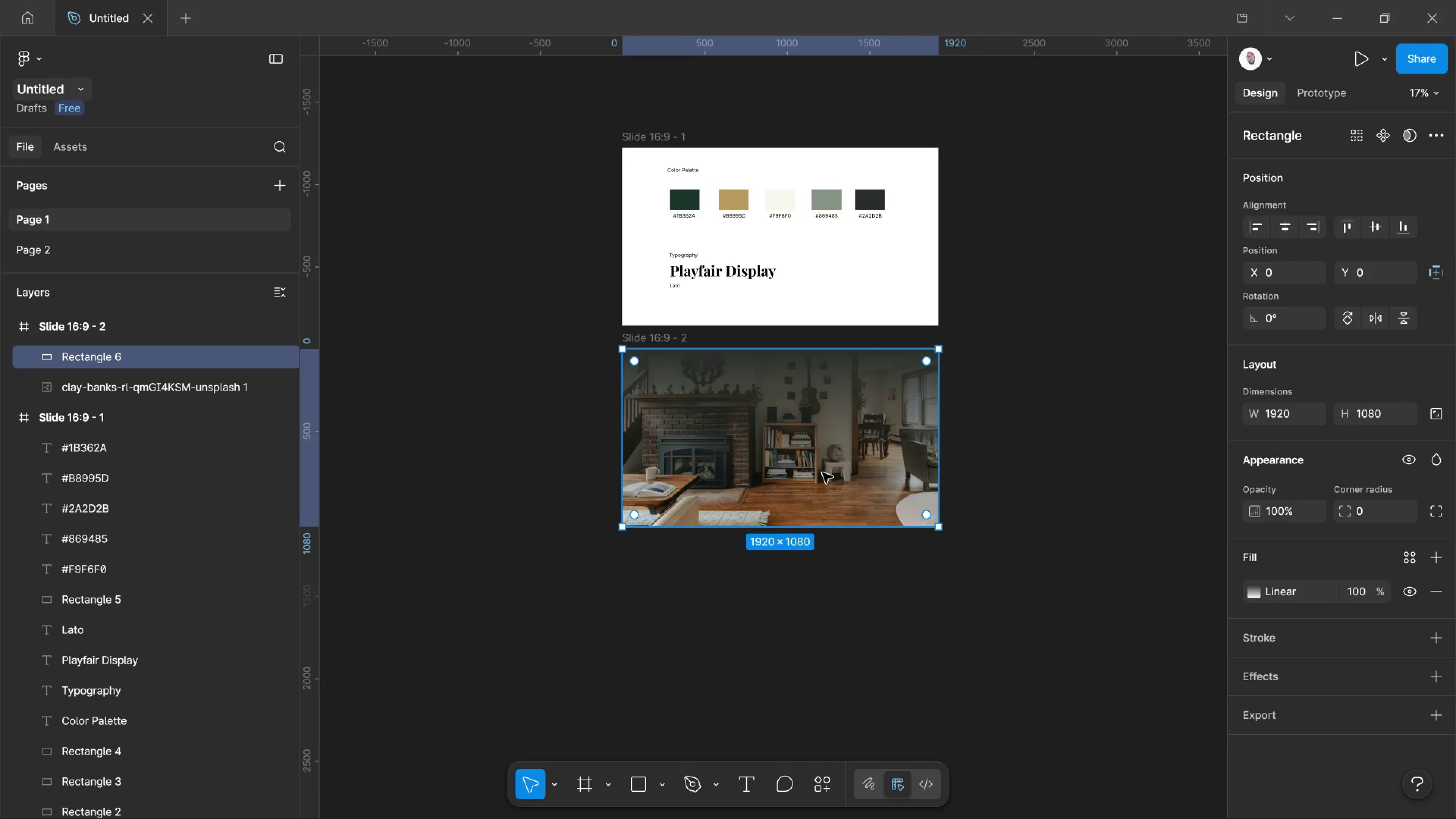 
scroll: coordinate [822, 471], scroll_direction: up, amount: 11.0
 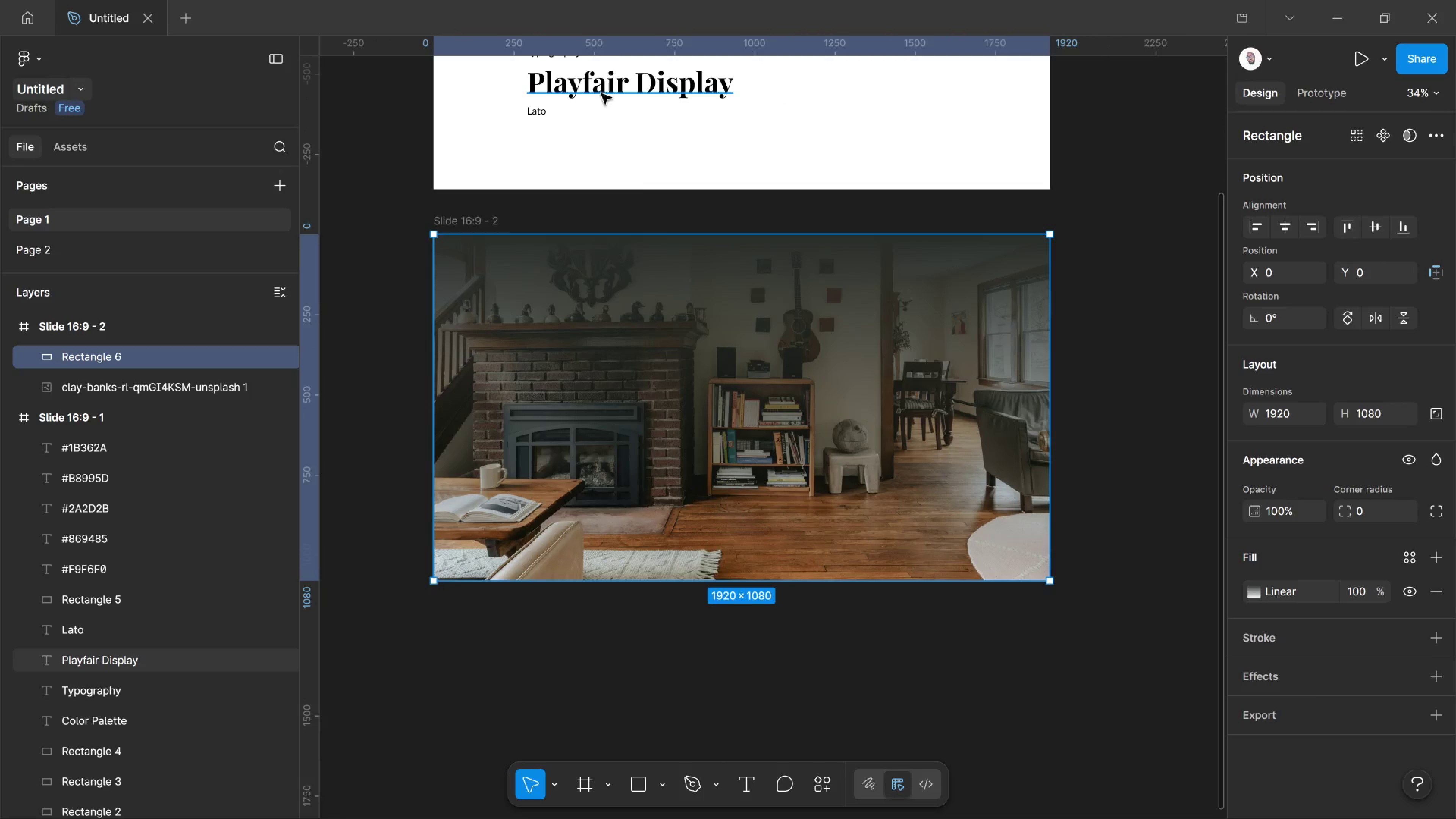 
left_click([601, 94])
 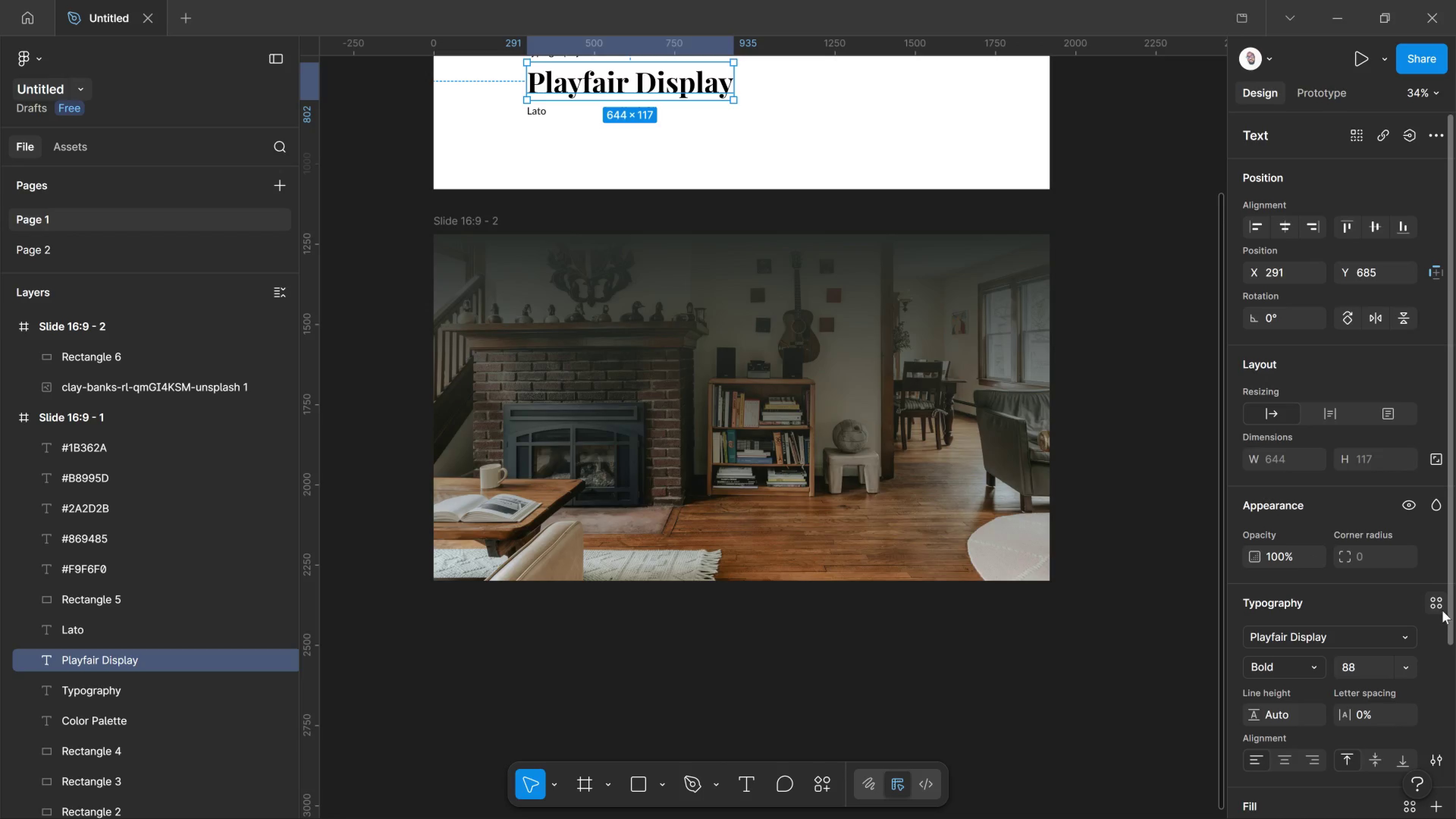 
left_click([1439, 607])
 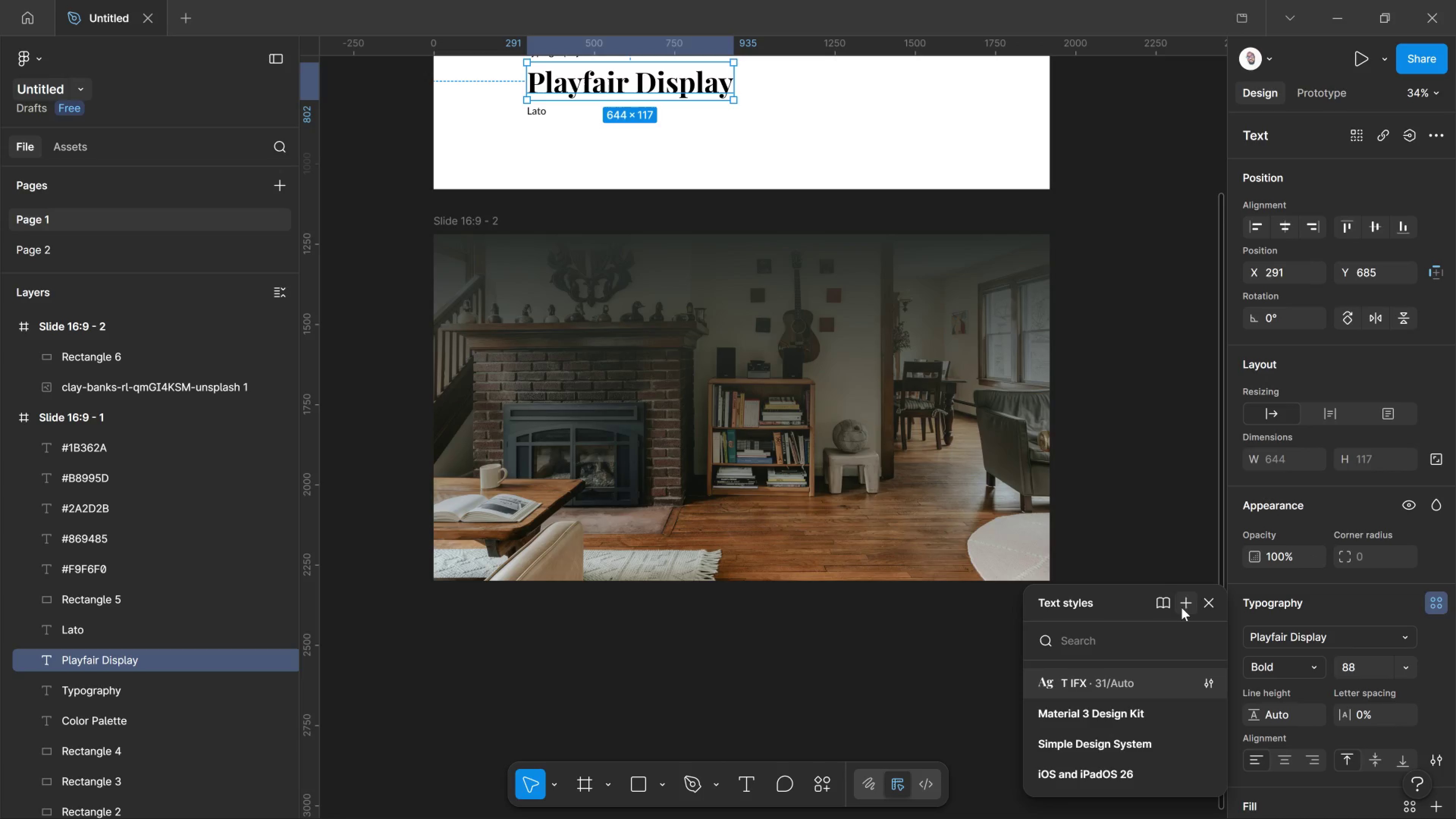 
left_click([1181, 607])
 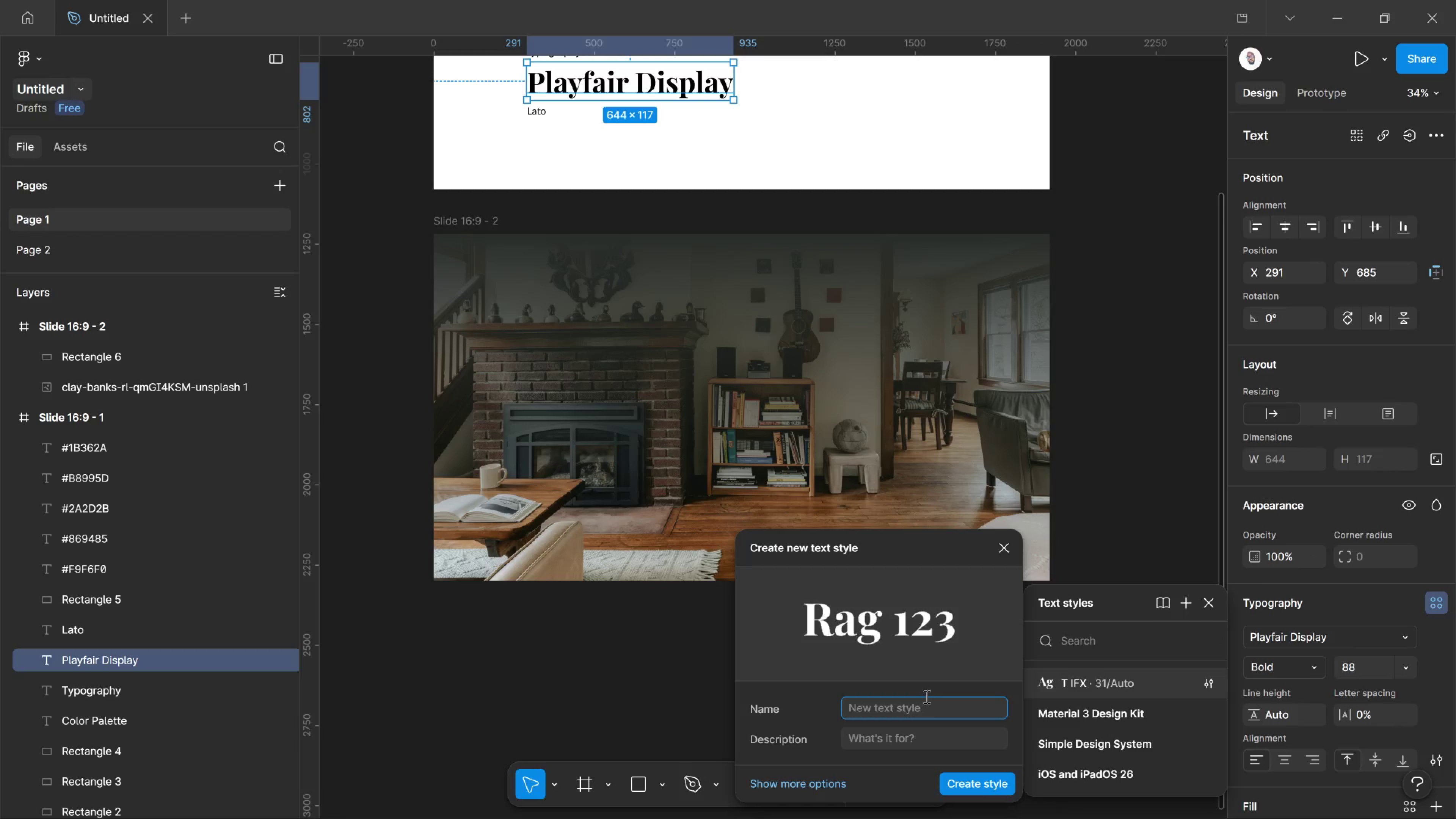 
type(1  NI)
 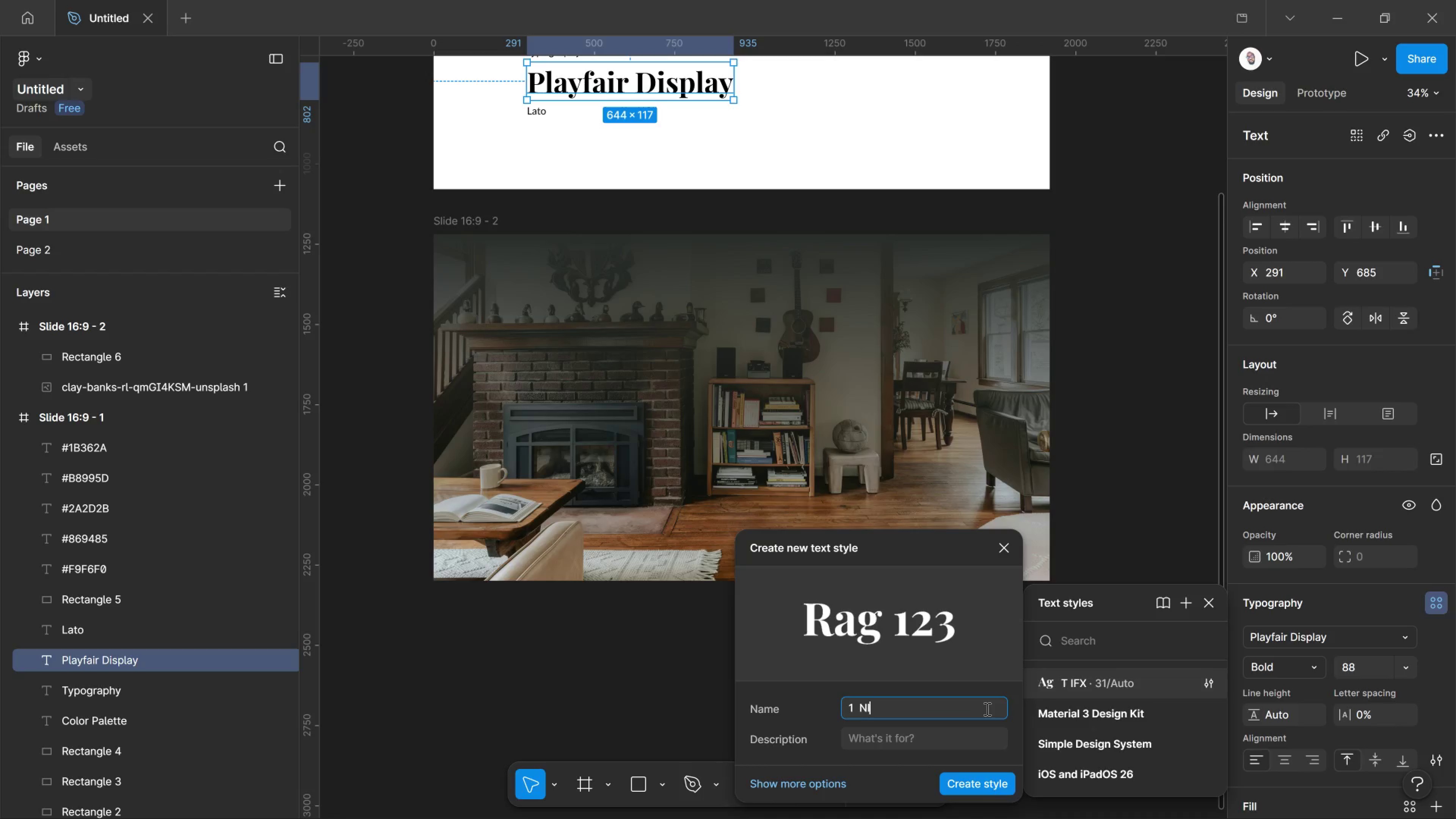 
key(Backspace)
key(Backspace)
type(TY)
 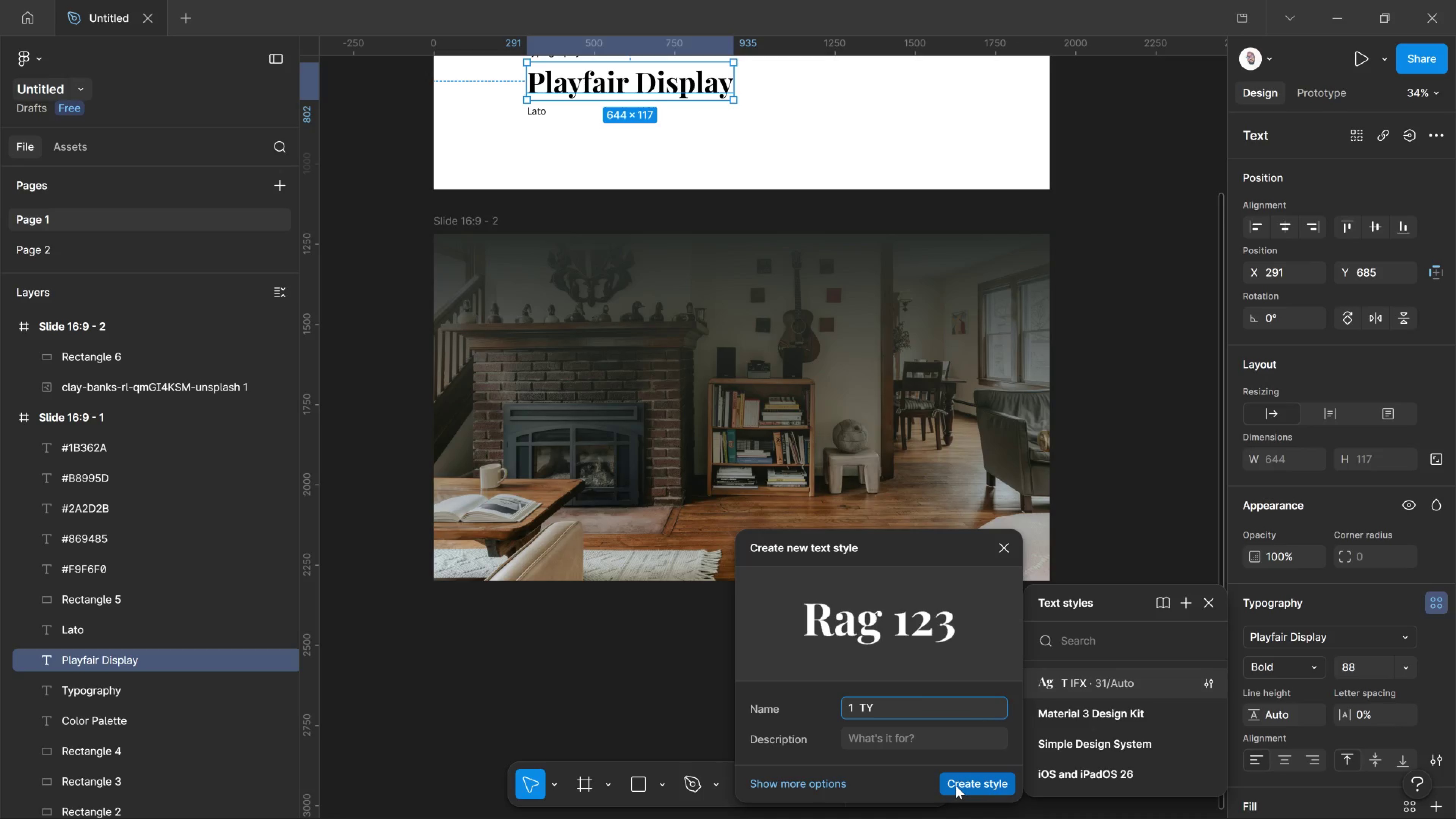 
left_click([956, 786])
 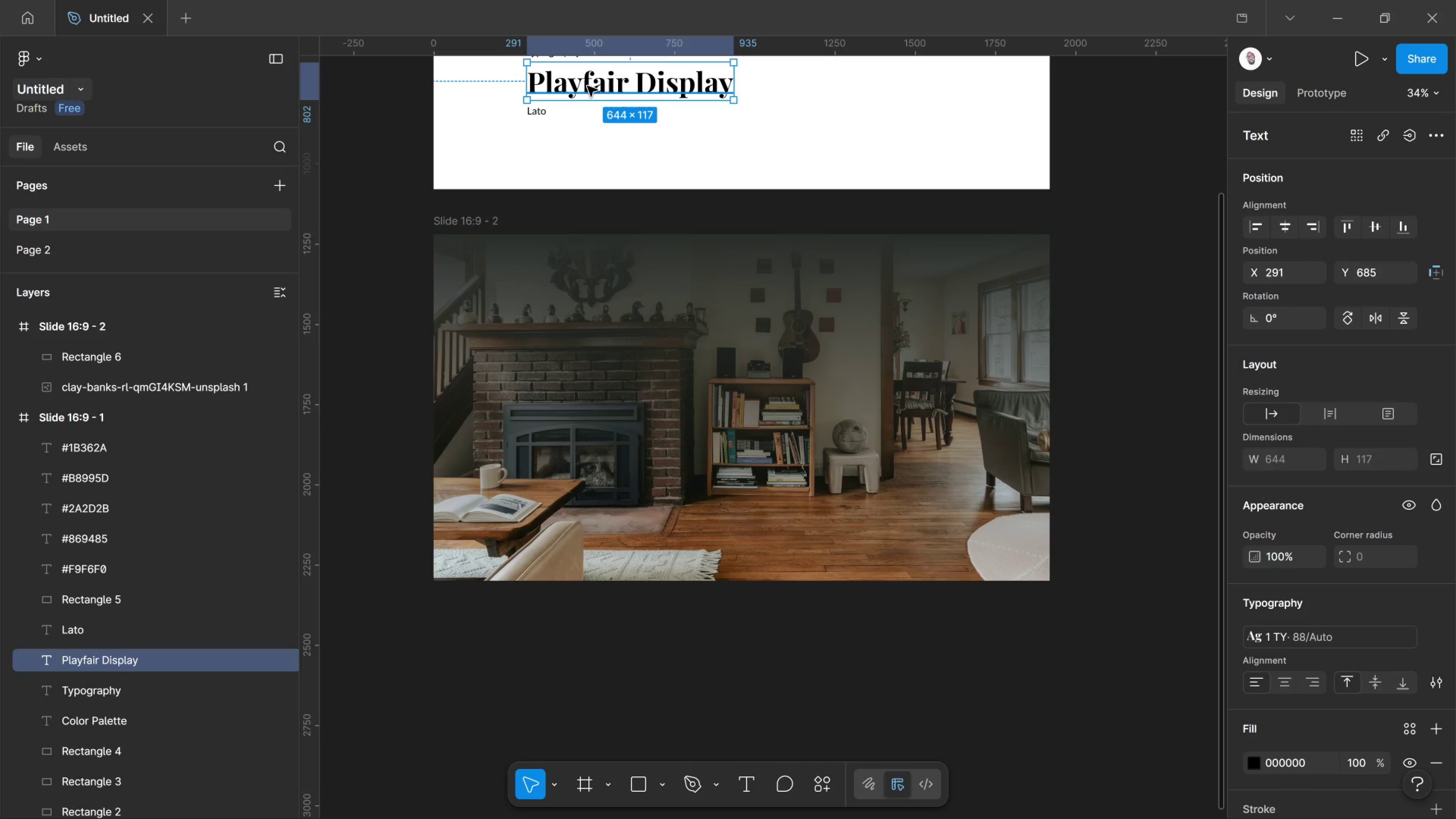 
left_click([605, 88])
 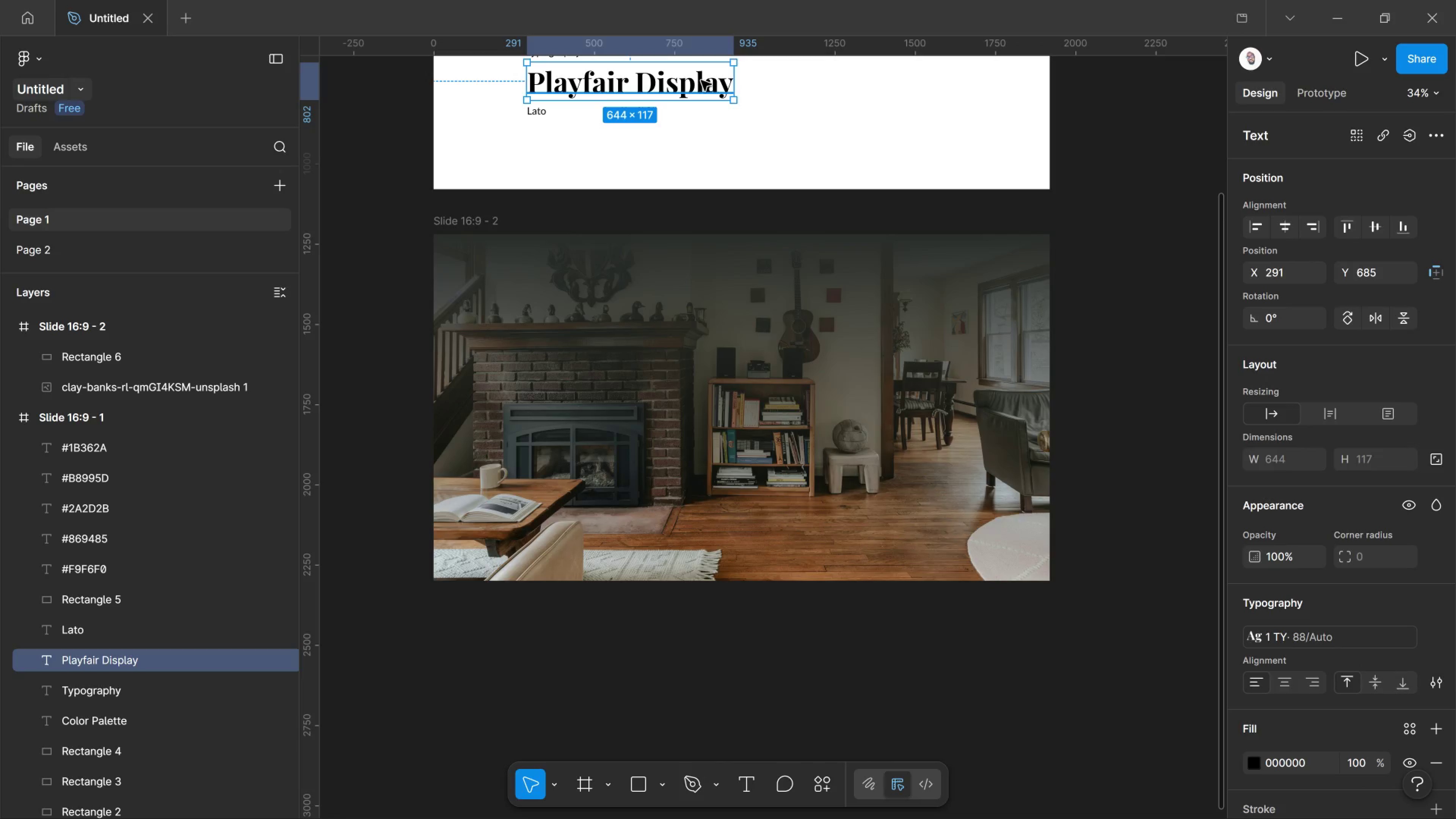 
hold_key(key=AltLeft, duration=4.81)
left_click_drag(start_coordinate=[690, 84], to_coordinate=[733, 343])
 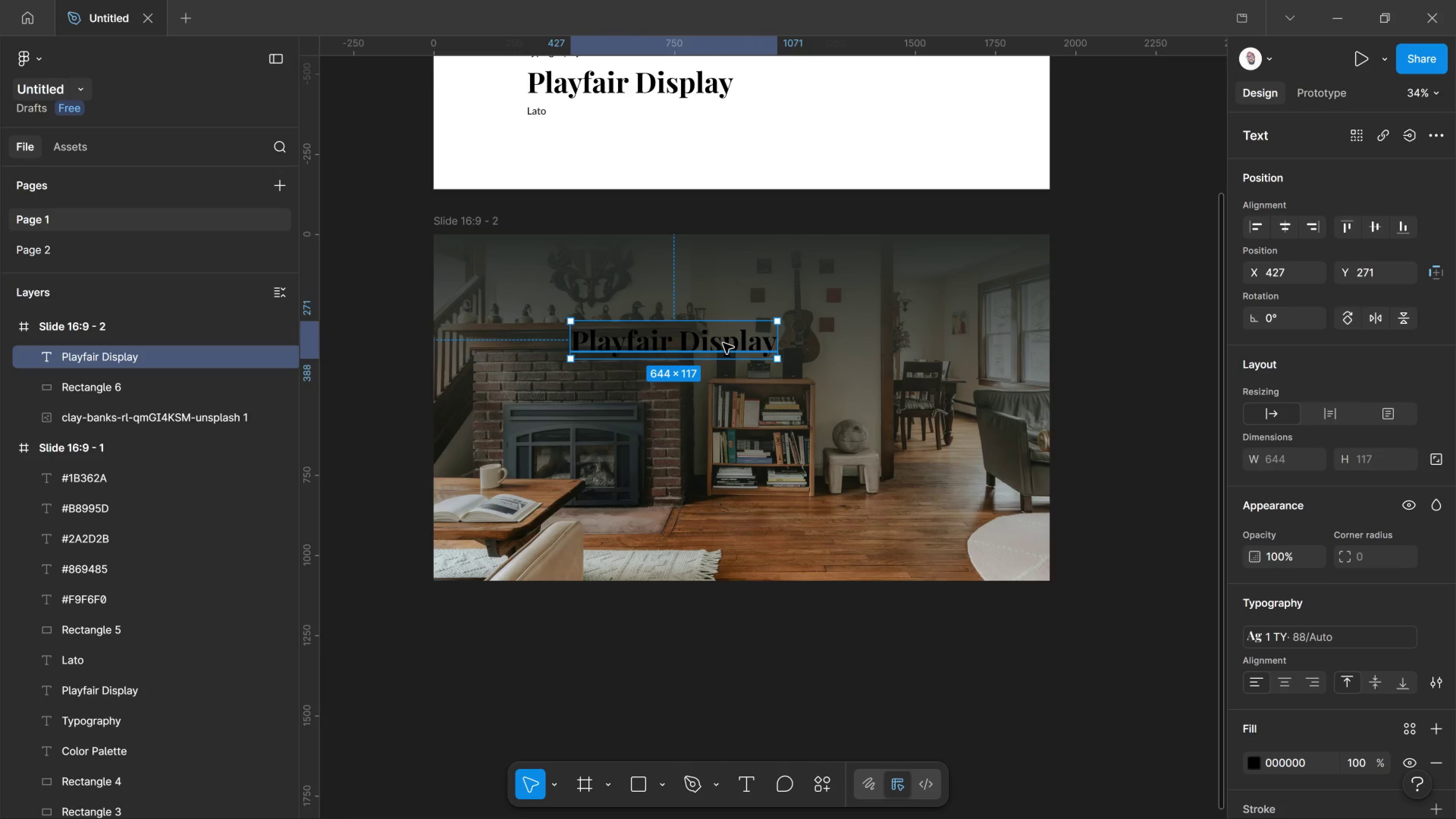 
left_click_drag(start_coordinate=[723, 343], to_coordinate=[772, 393])
 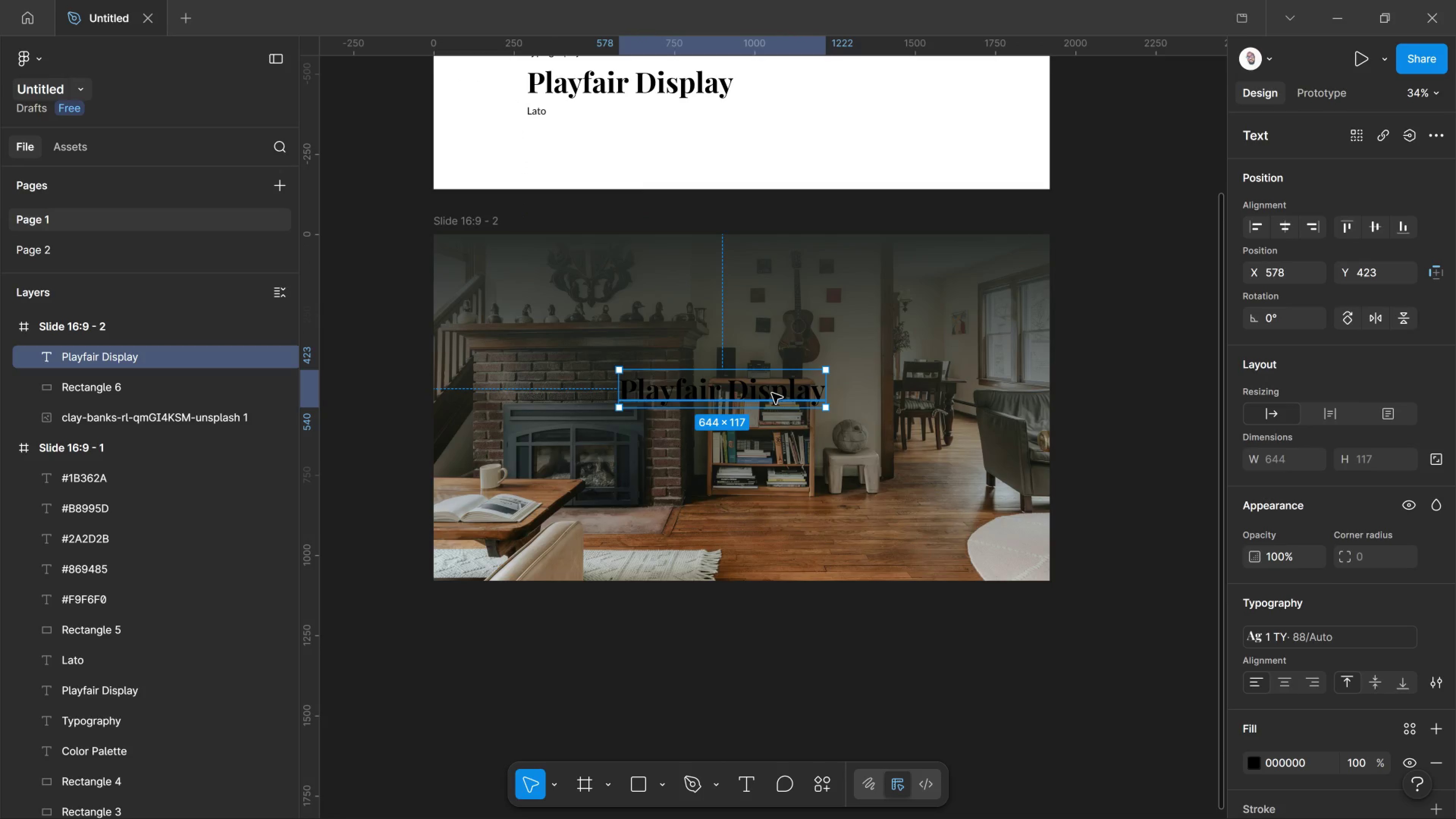 
double_click([772, 393])
 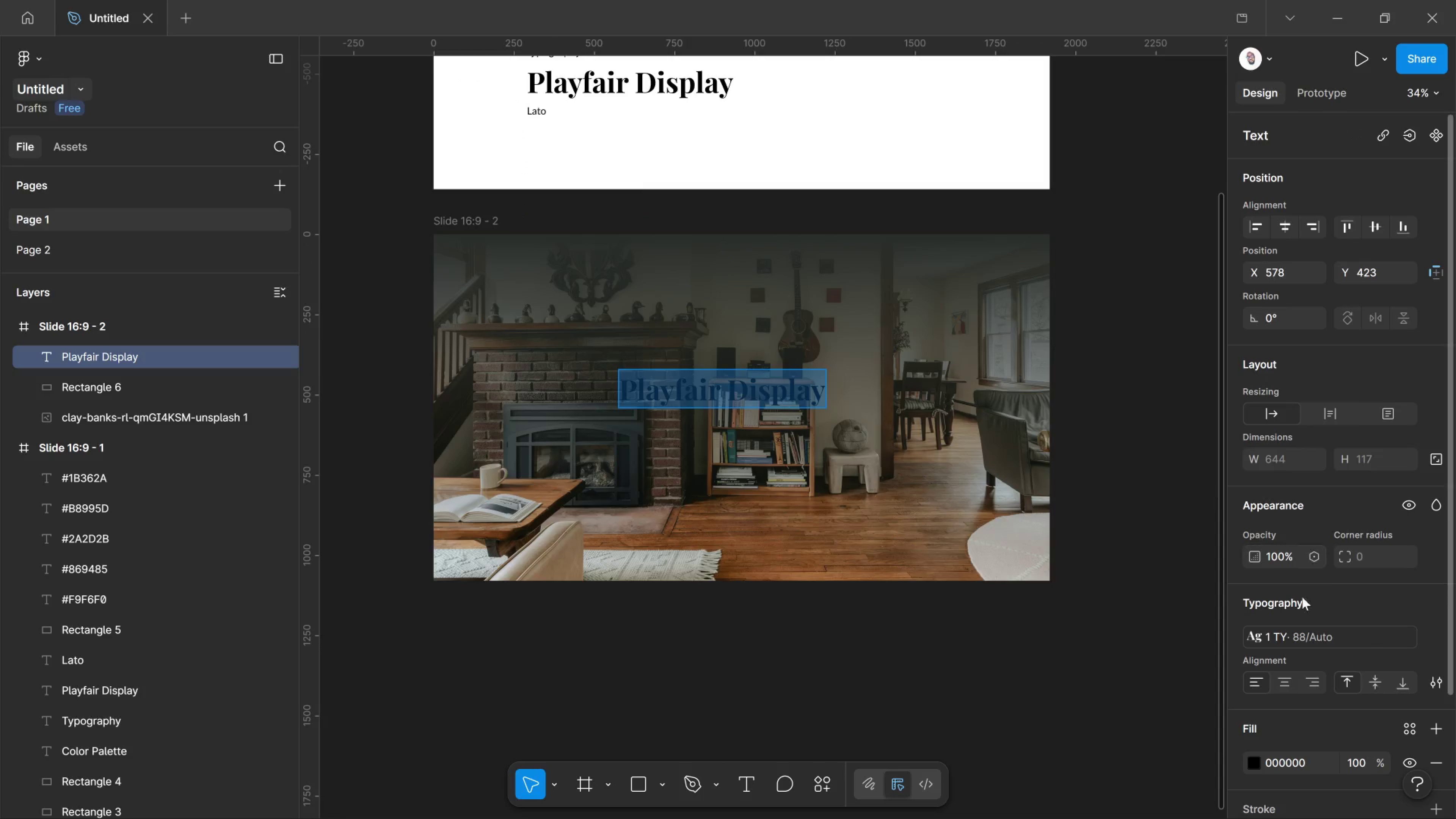 
scroll: coordinate [1310, 620], scroll_direction: down, amount: 1.0
 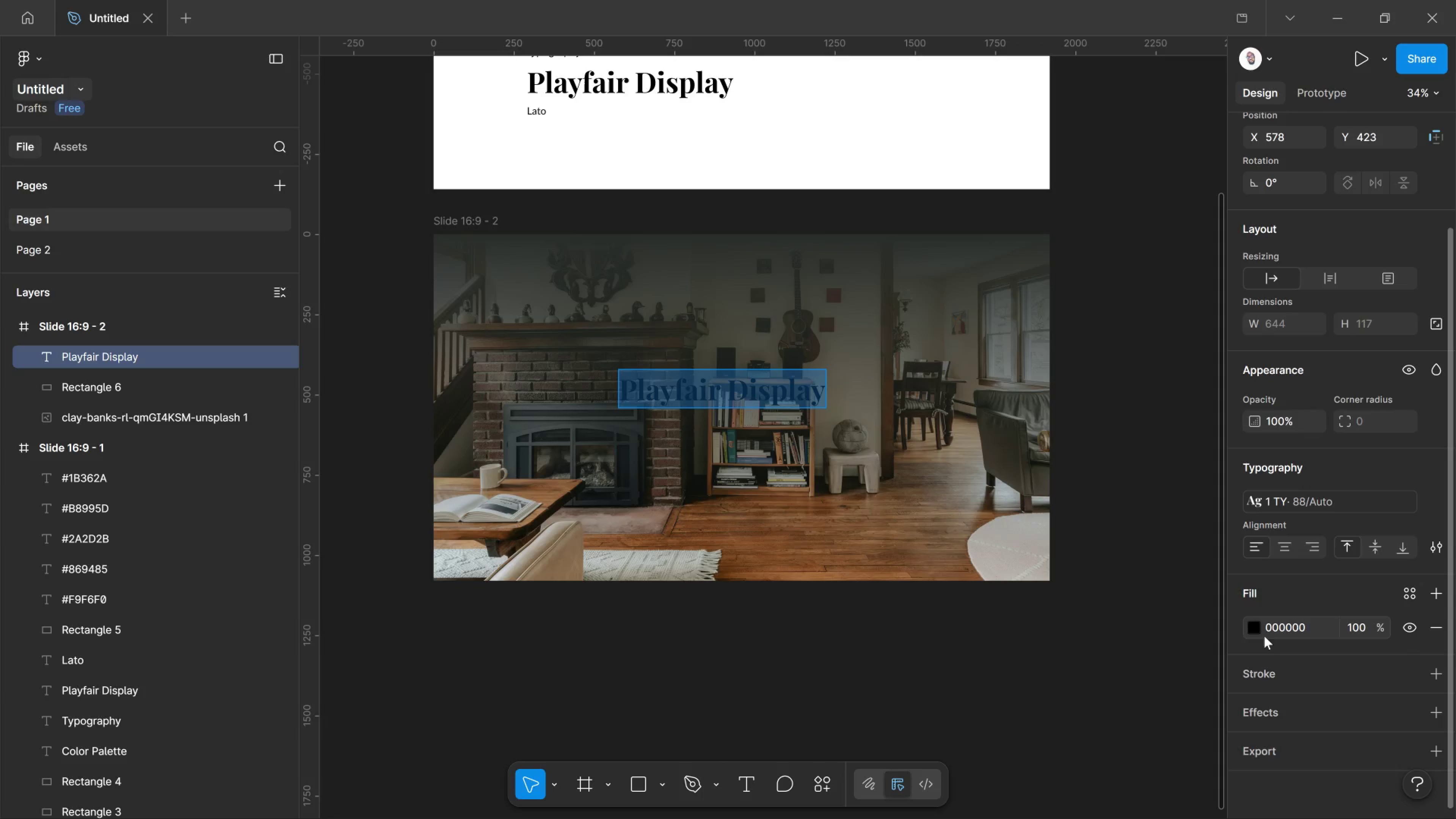 
left_click([1264, 636])
 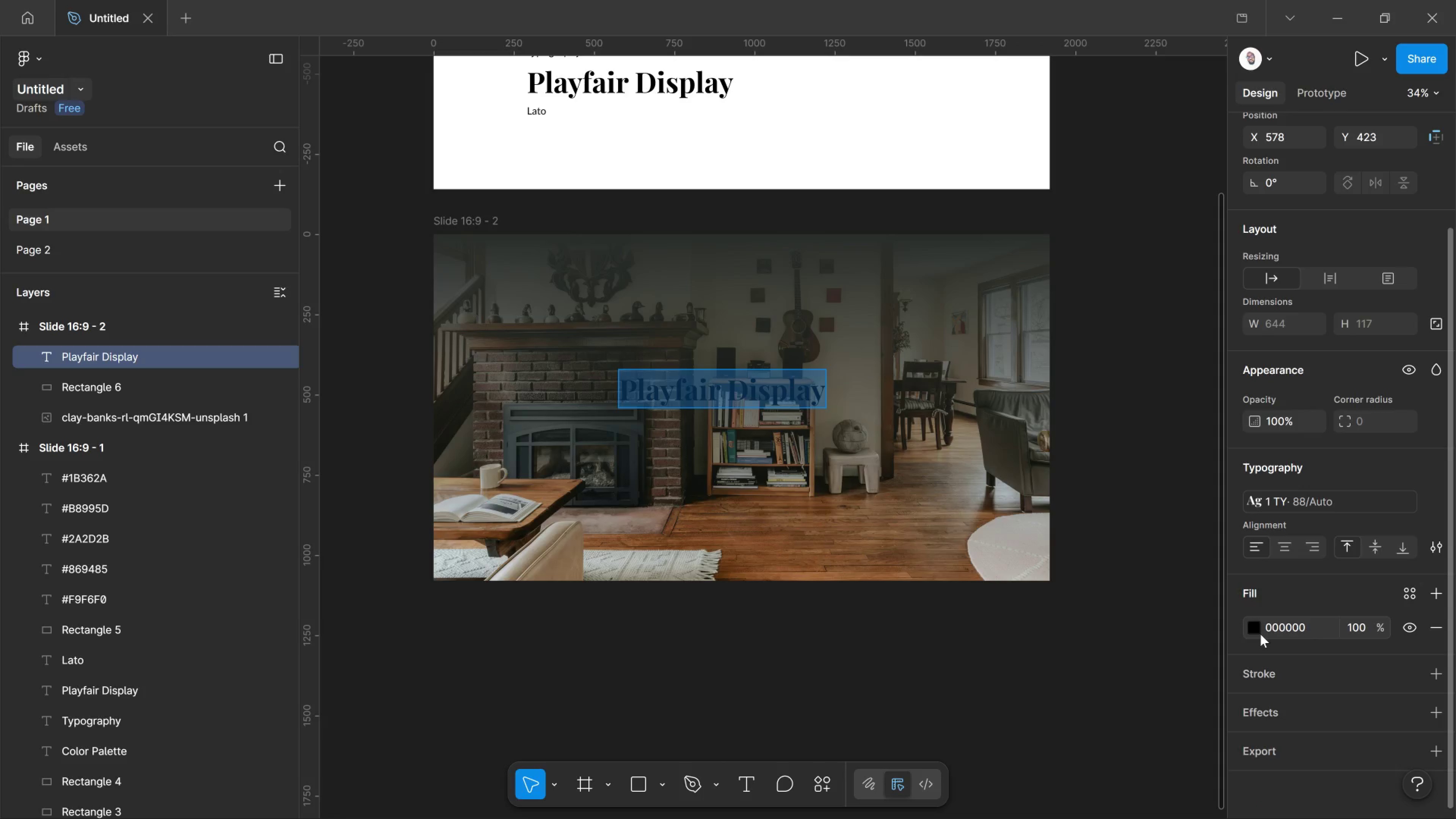 
left_click([1260, 634])
 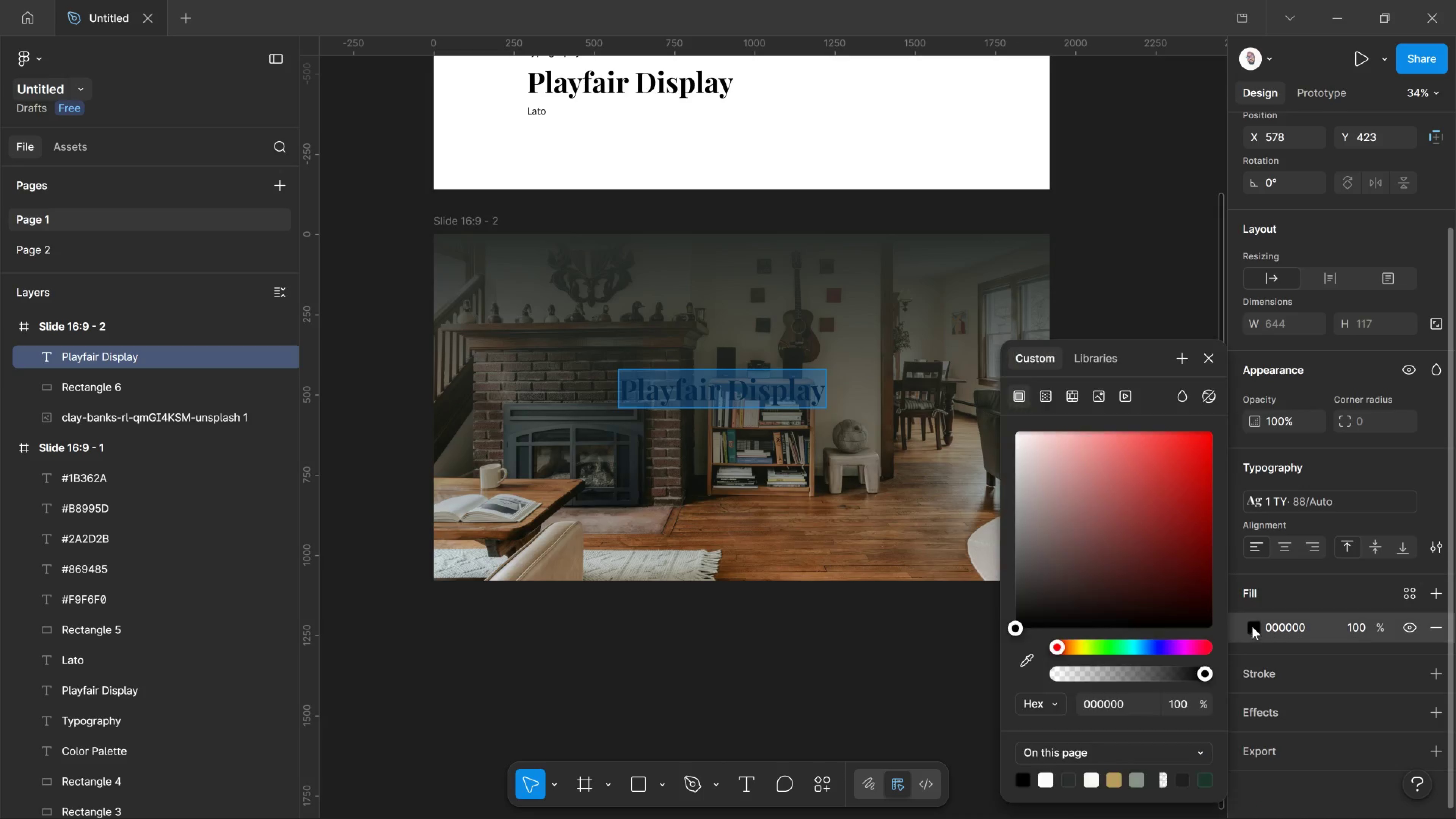 
left_click([1252, 626])
 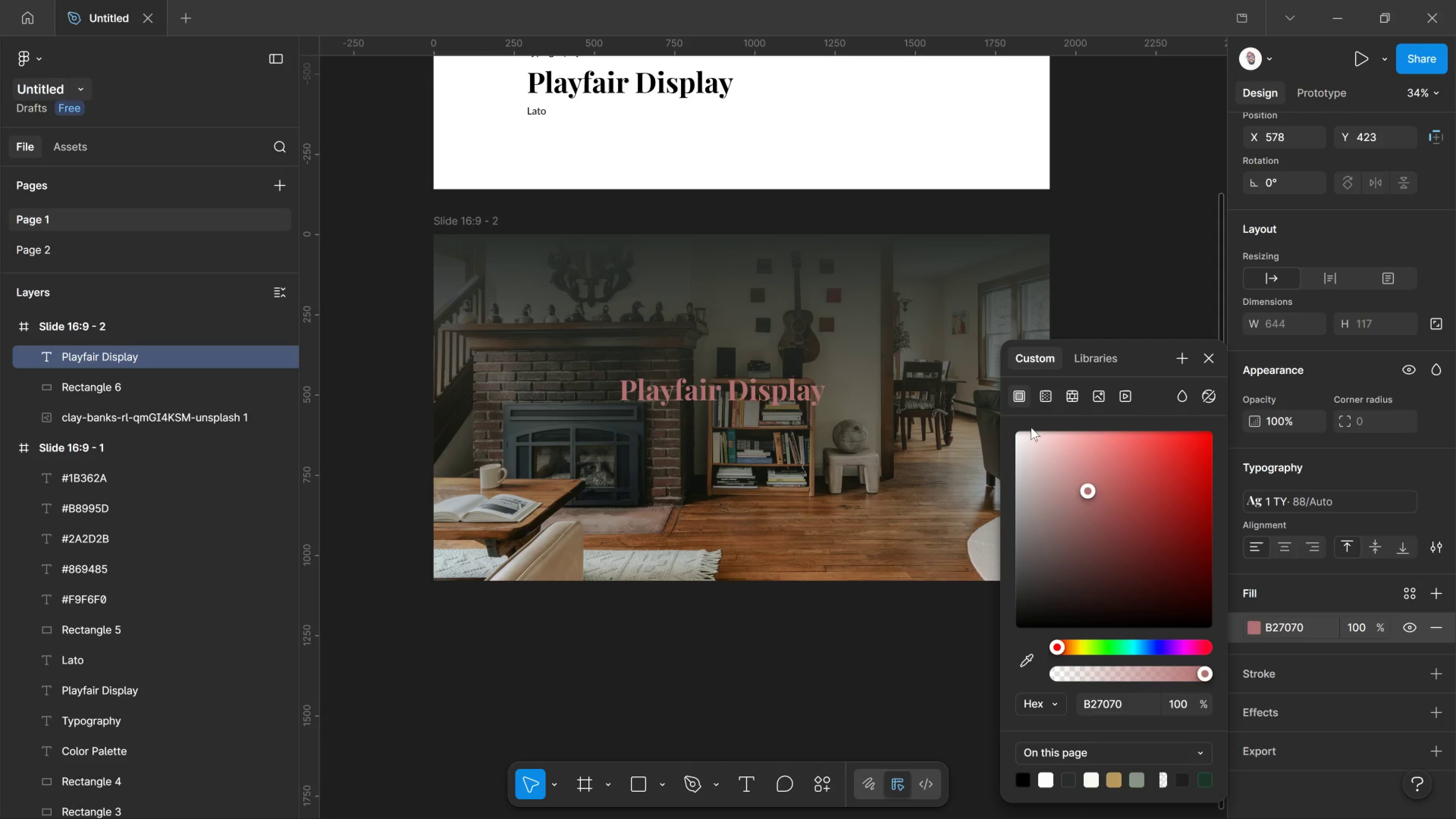 
left_click_drag(start_coordinate=[1088, 499], to_coordinate=[897, 351])
 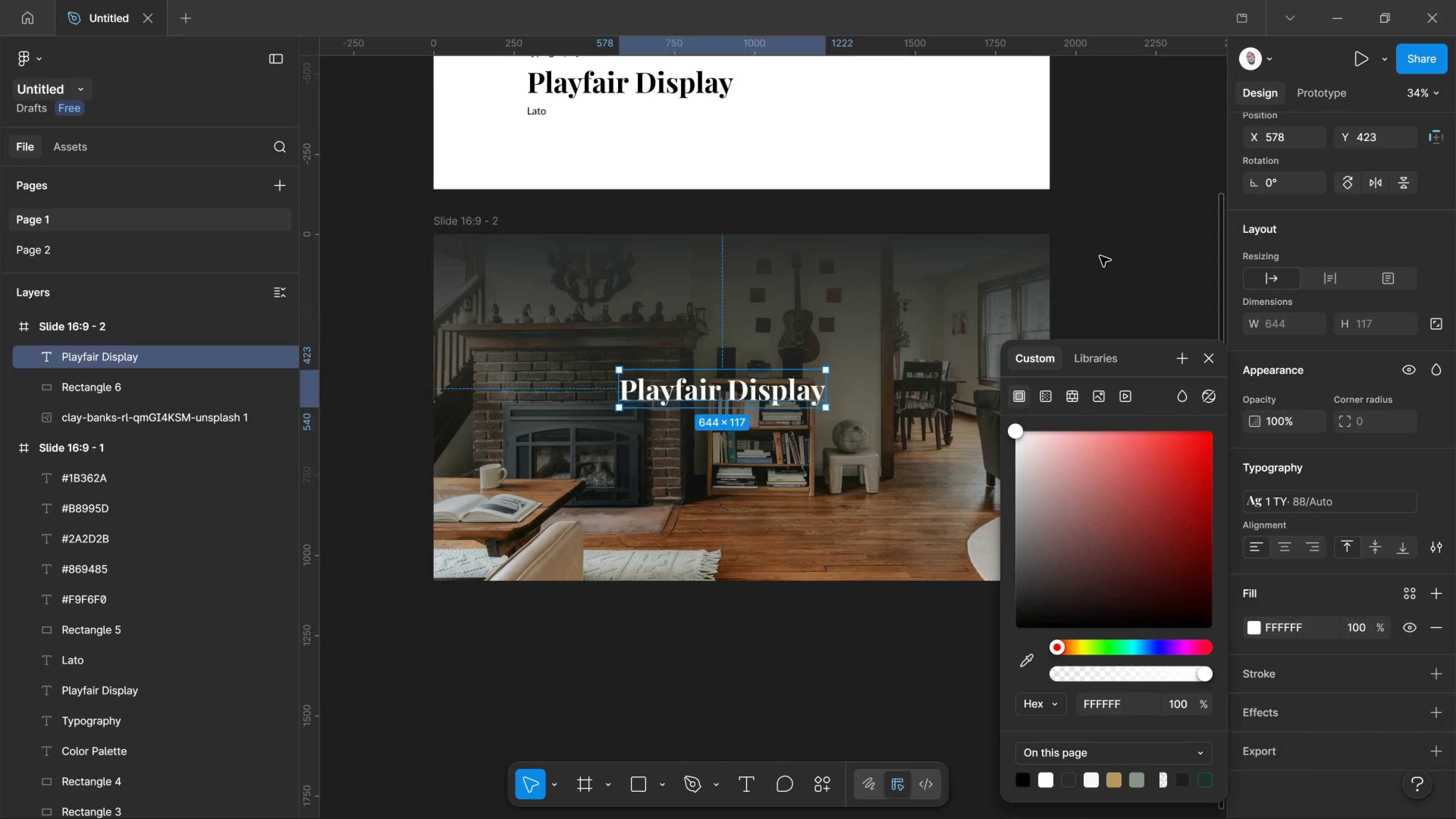 
left_click_drag(start_coordinate=[1098, 256], to_coordinate=[1100, 256])
 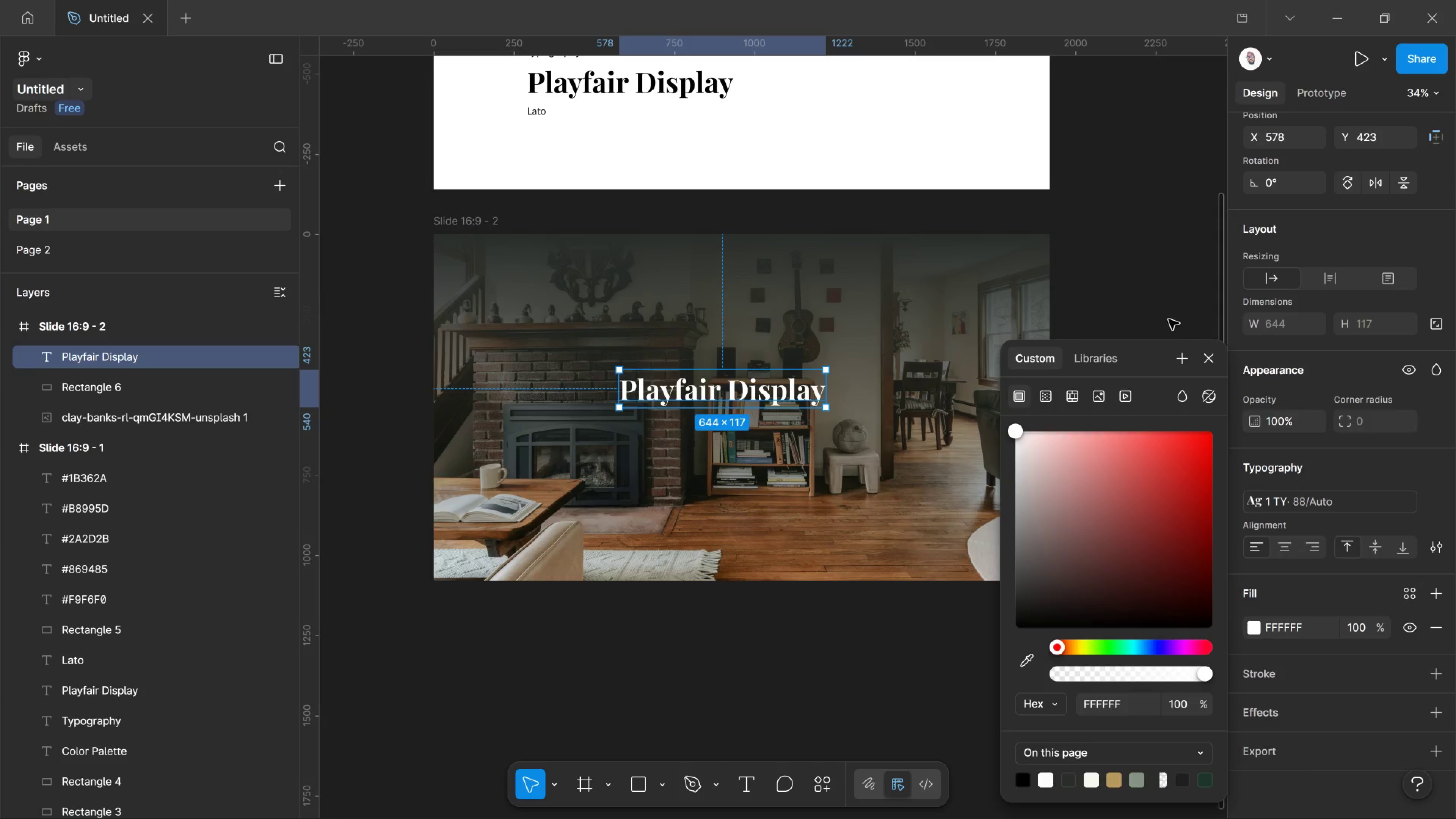 
left_click_drag(start_coordinate=[1174, 313], to_coordinate=[1167, 321])
 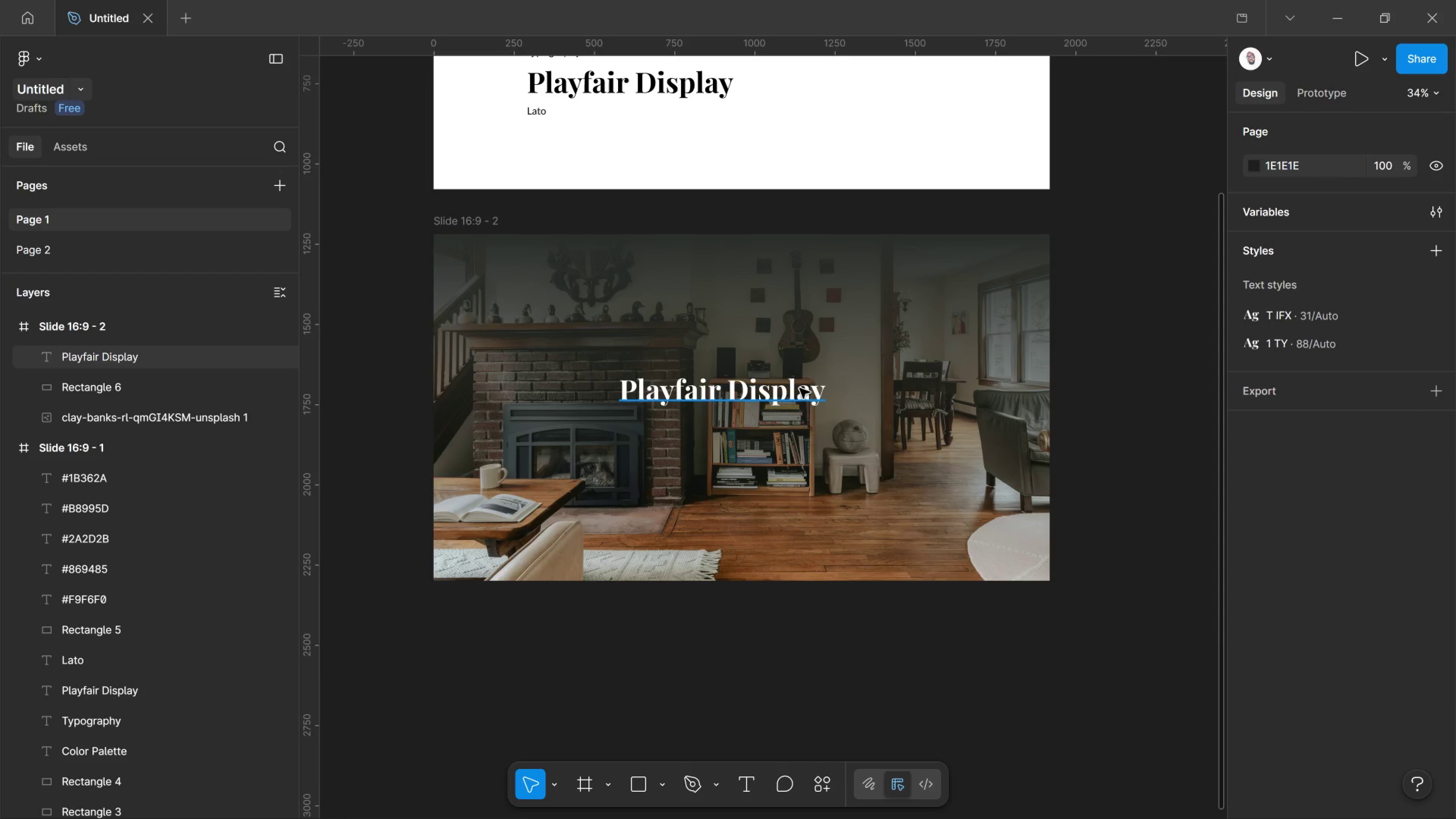 
left_click([800, 388])
 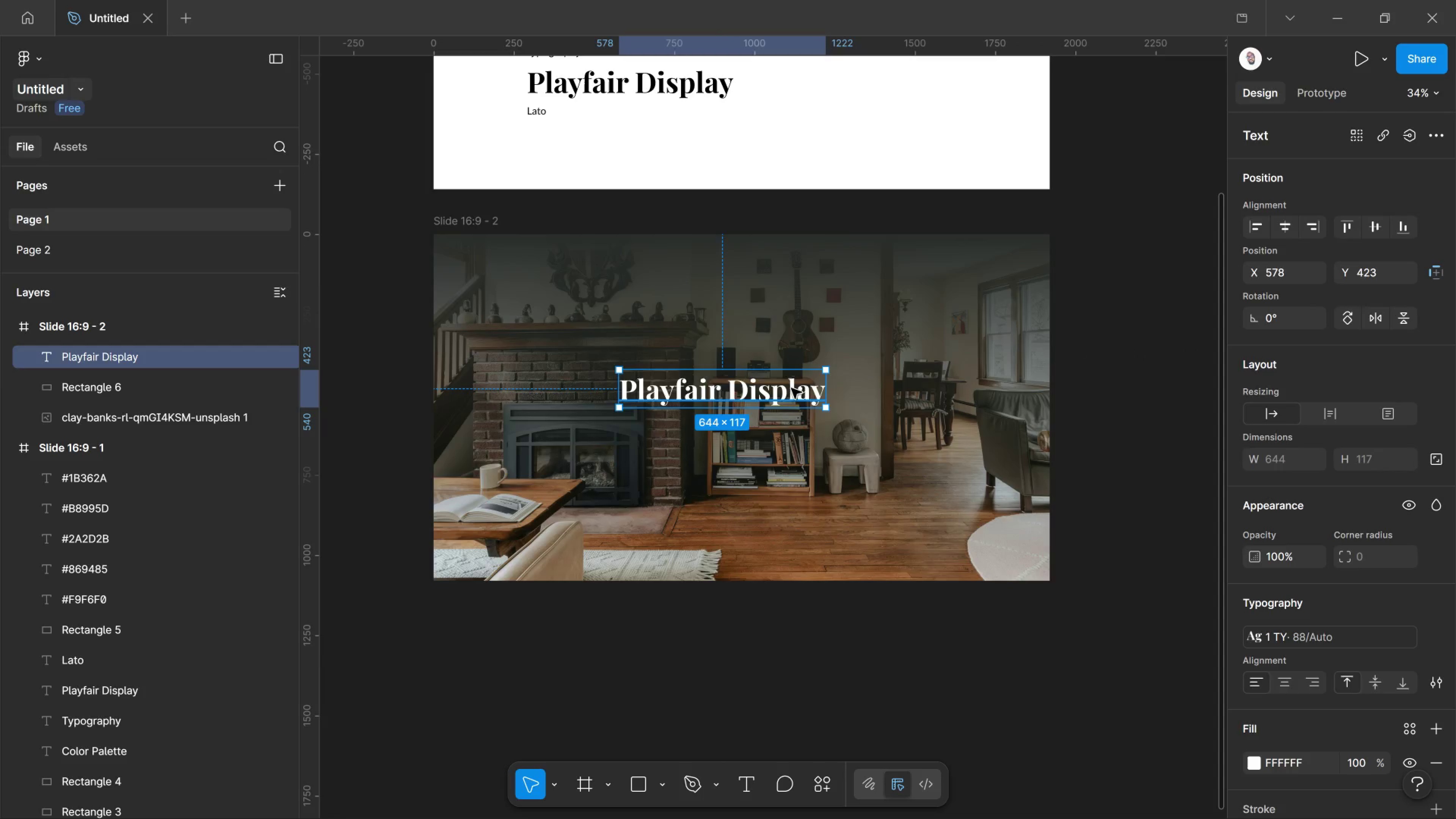 
double_click([791, 388])
 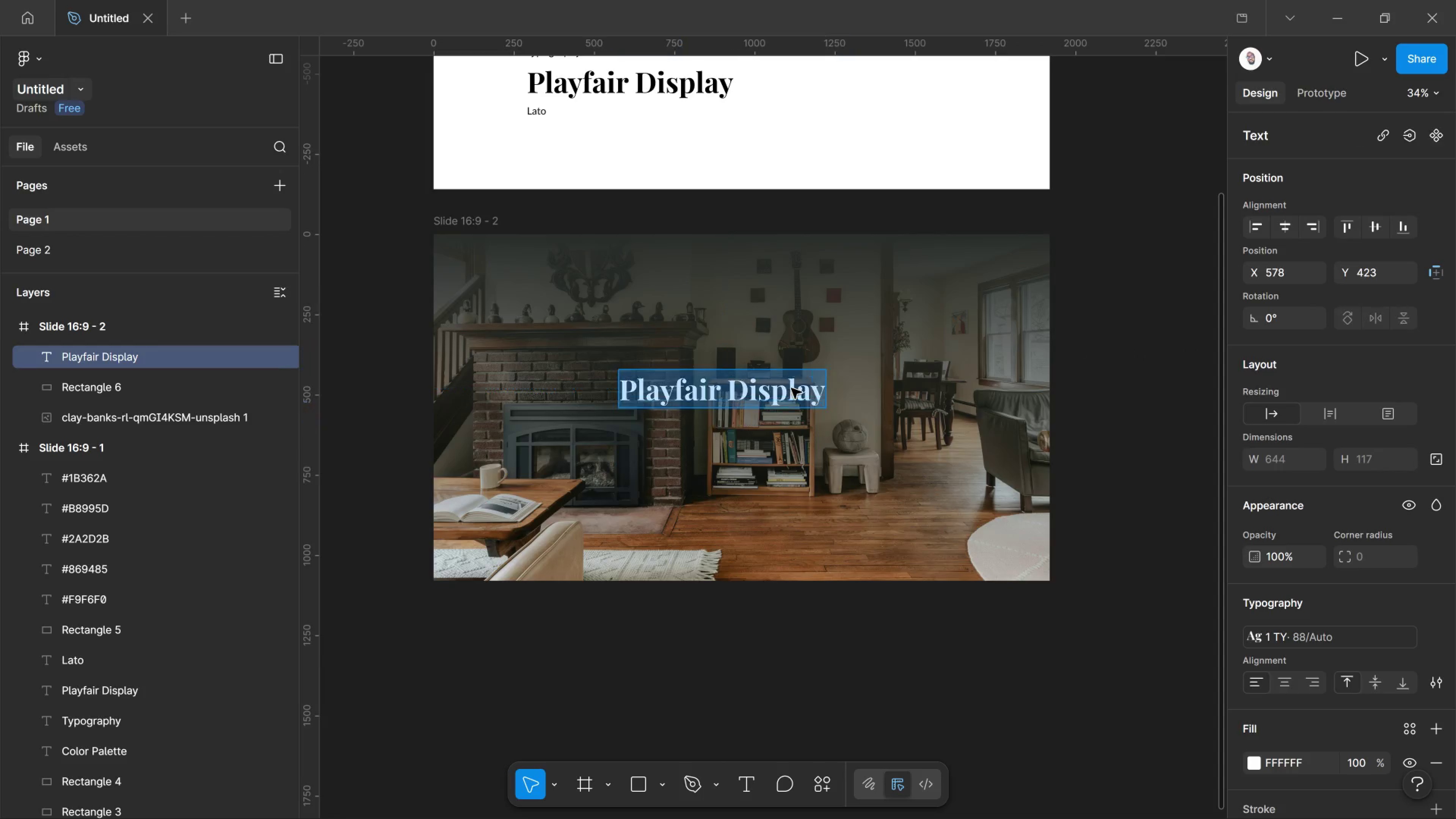 
double_click([791, 388])
 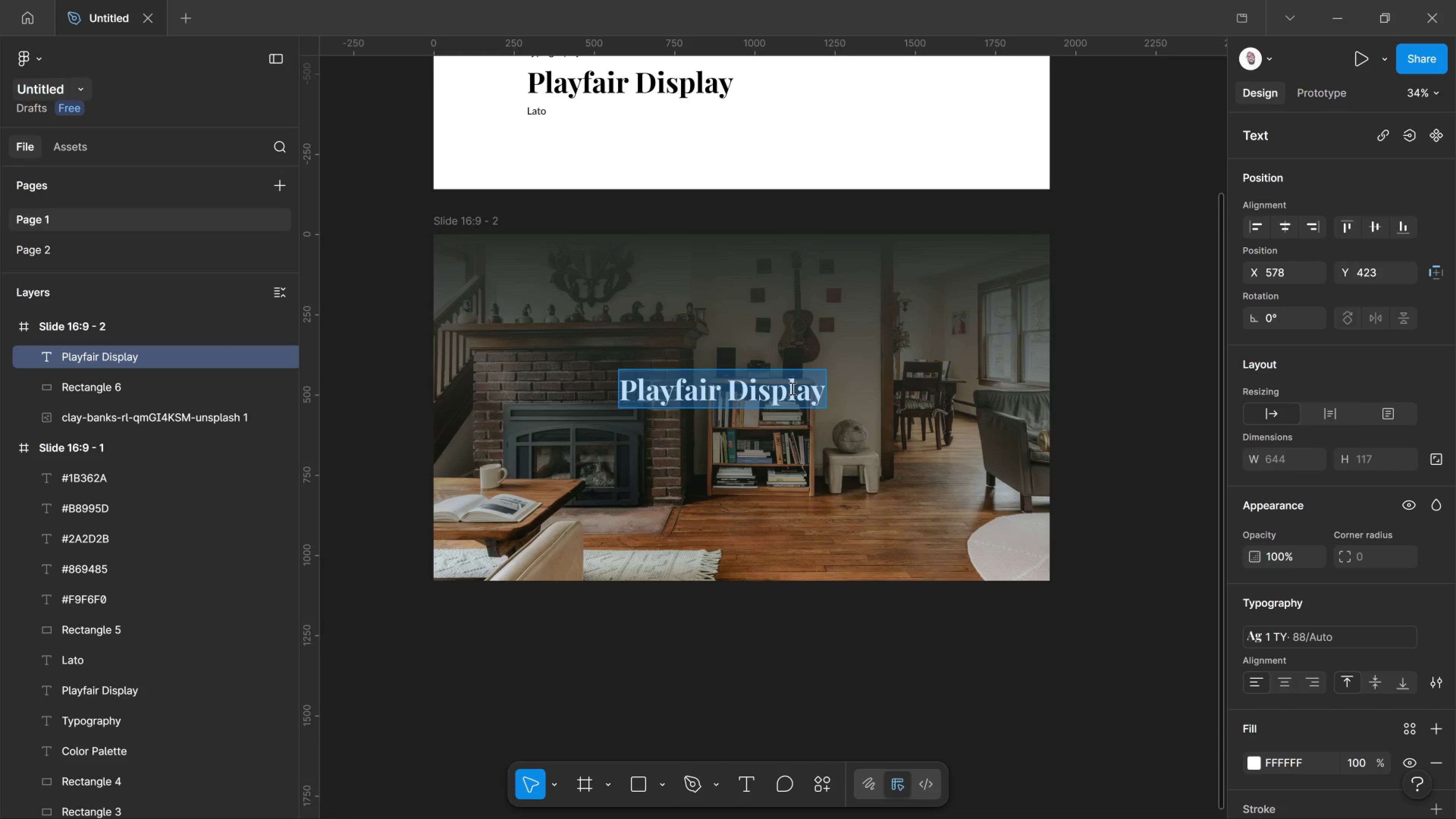 
wait(6.45)
 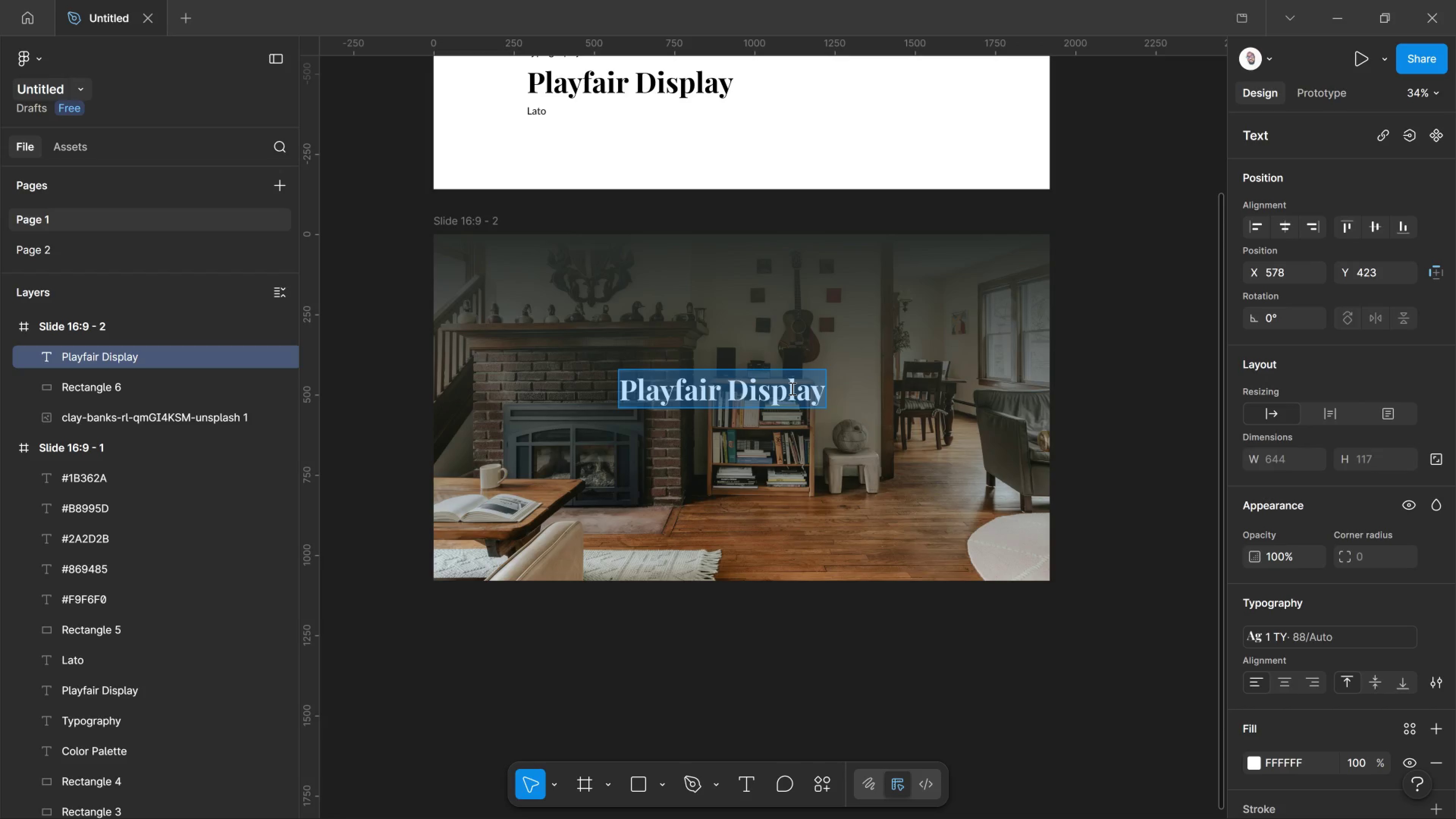 
type(The Nostalgia Nook)
 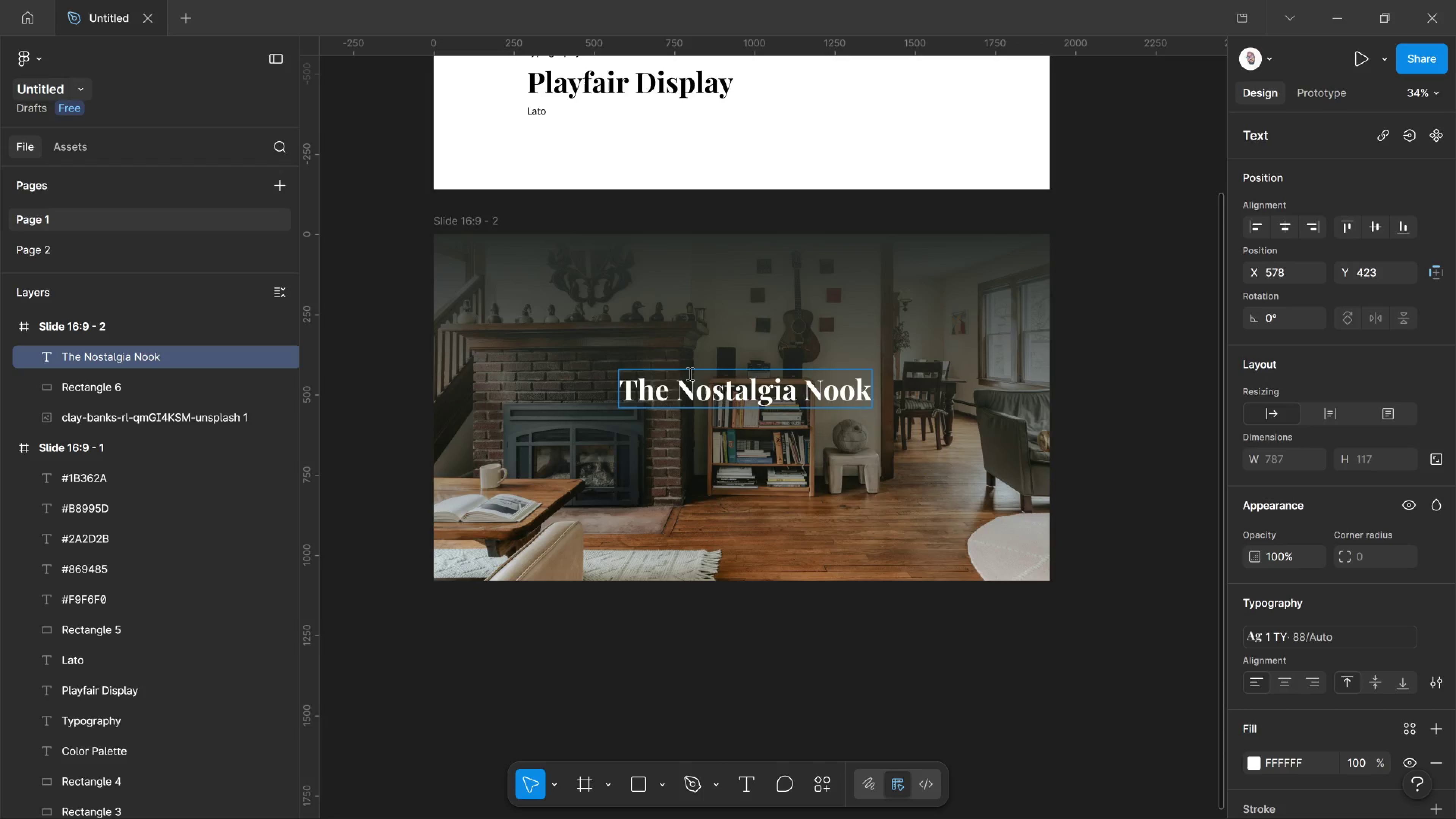 
key(Control+A)
 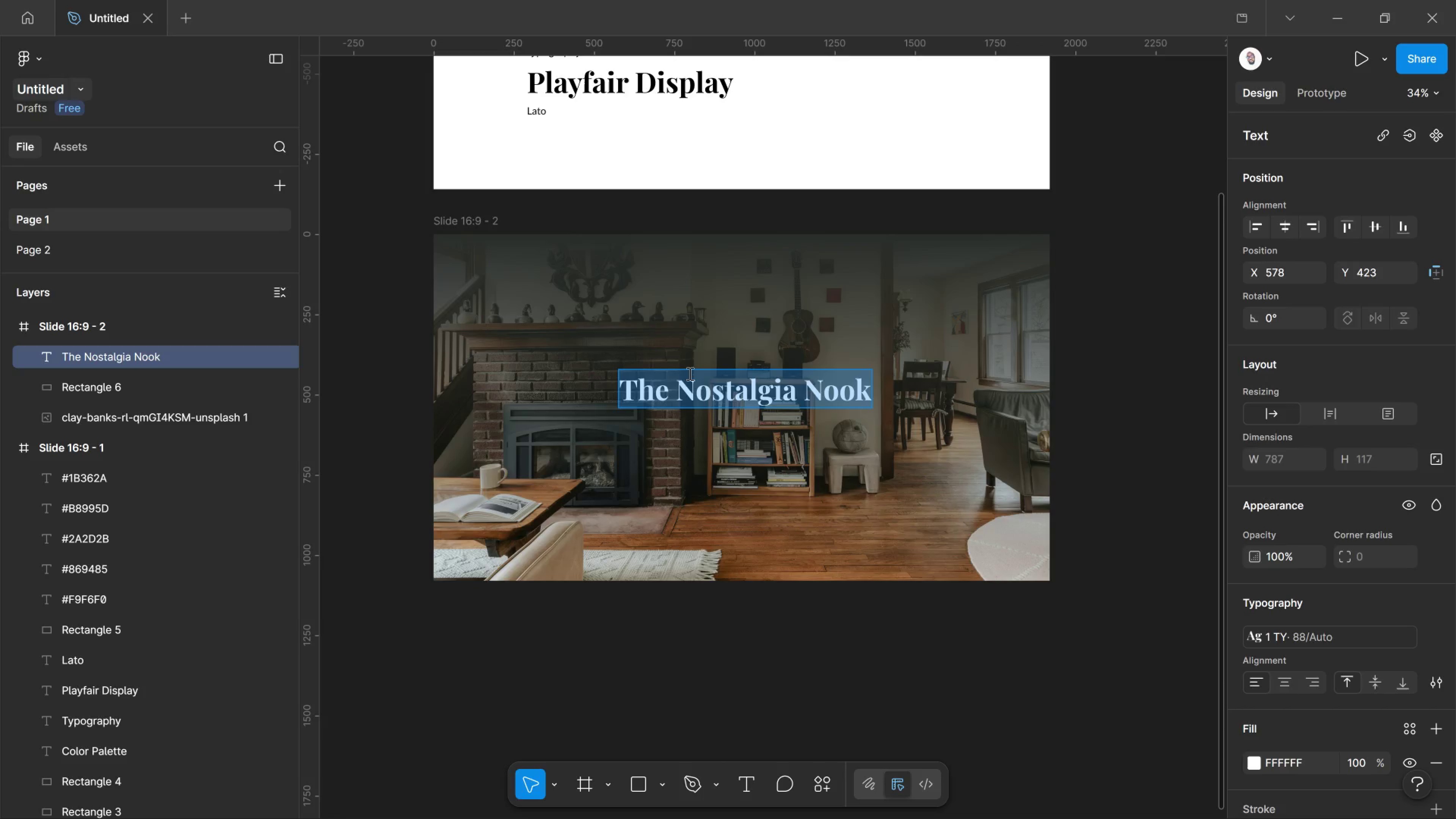 
key(Control+Shift+Period)
 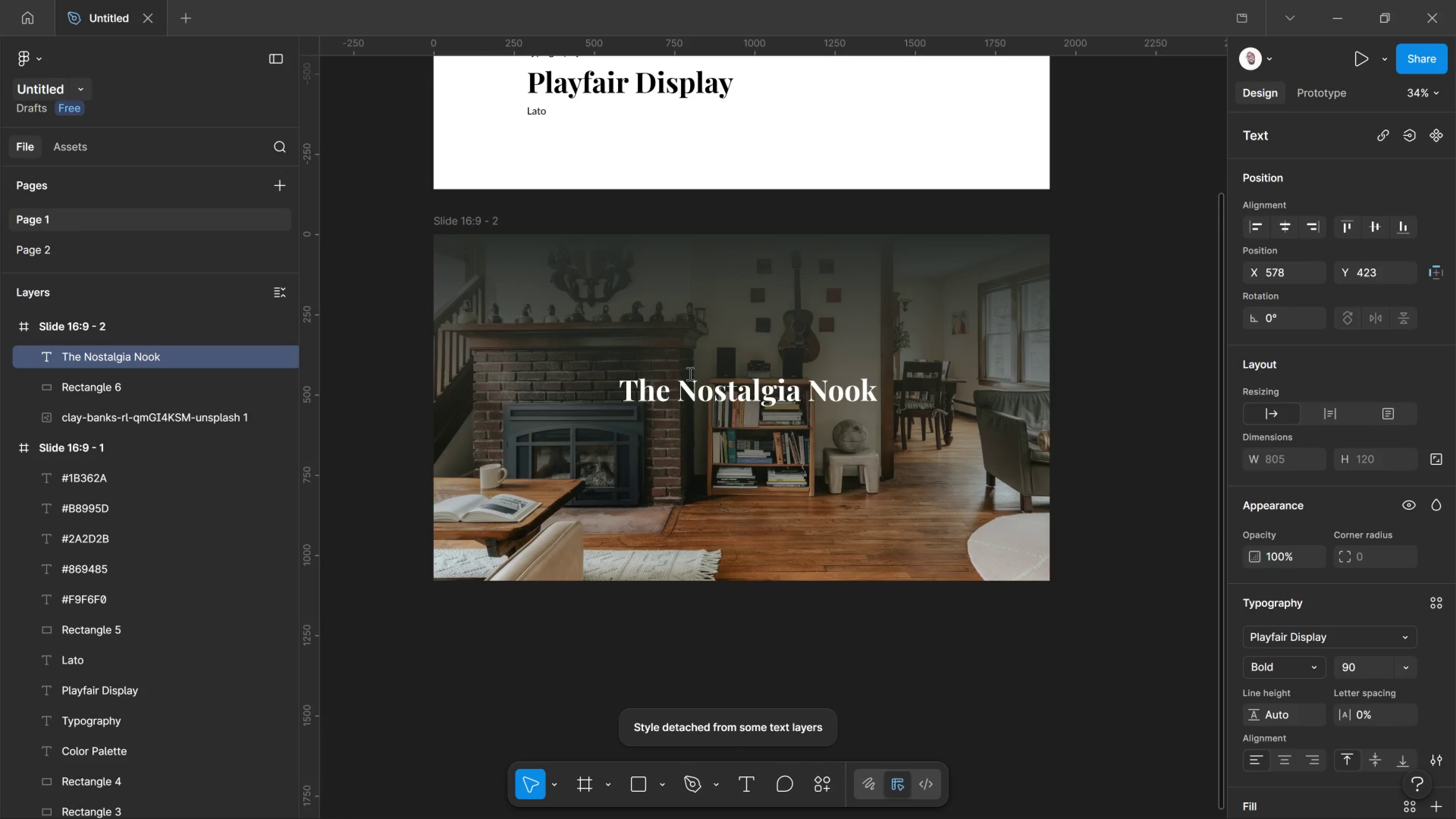 
key(Control+Shift+Period)
 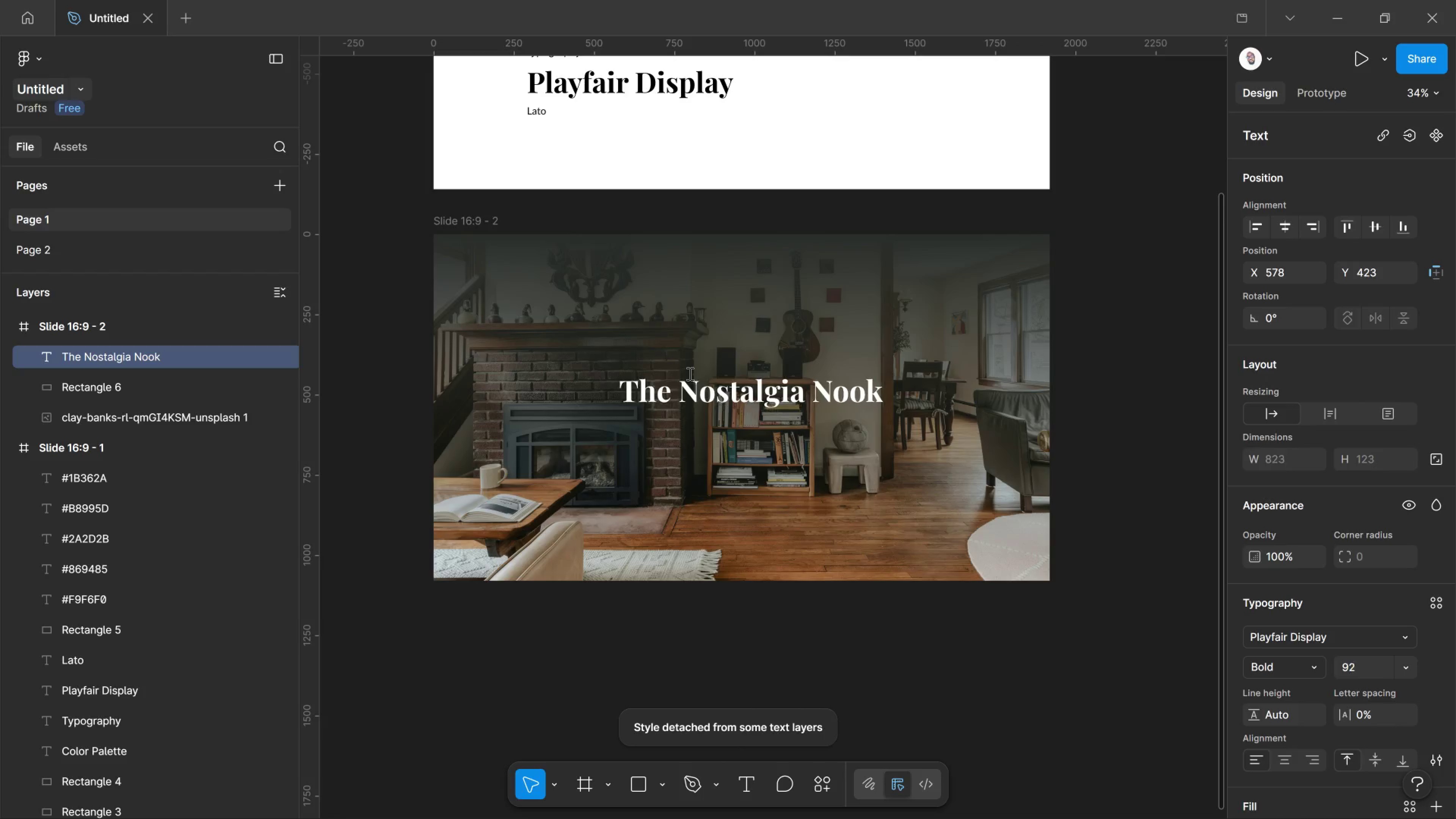 
key(Control+Shift+Period)
 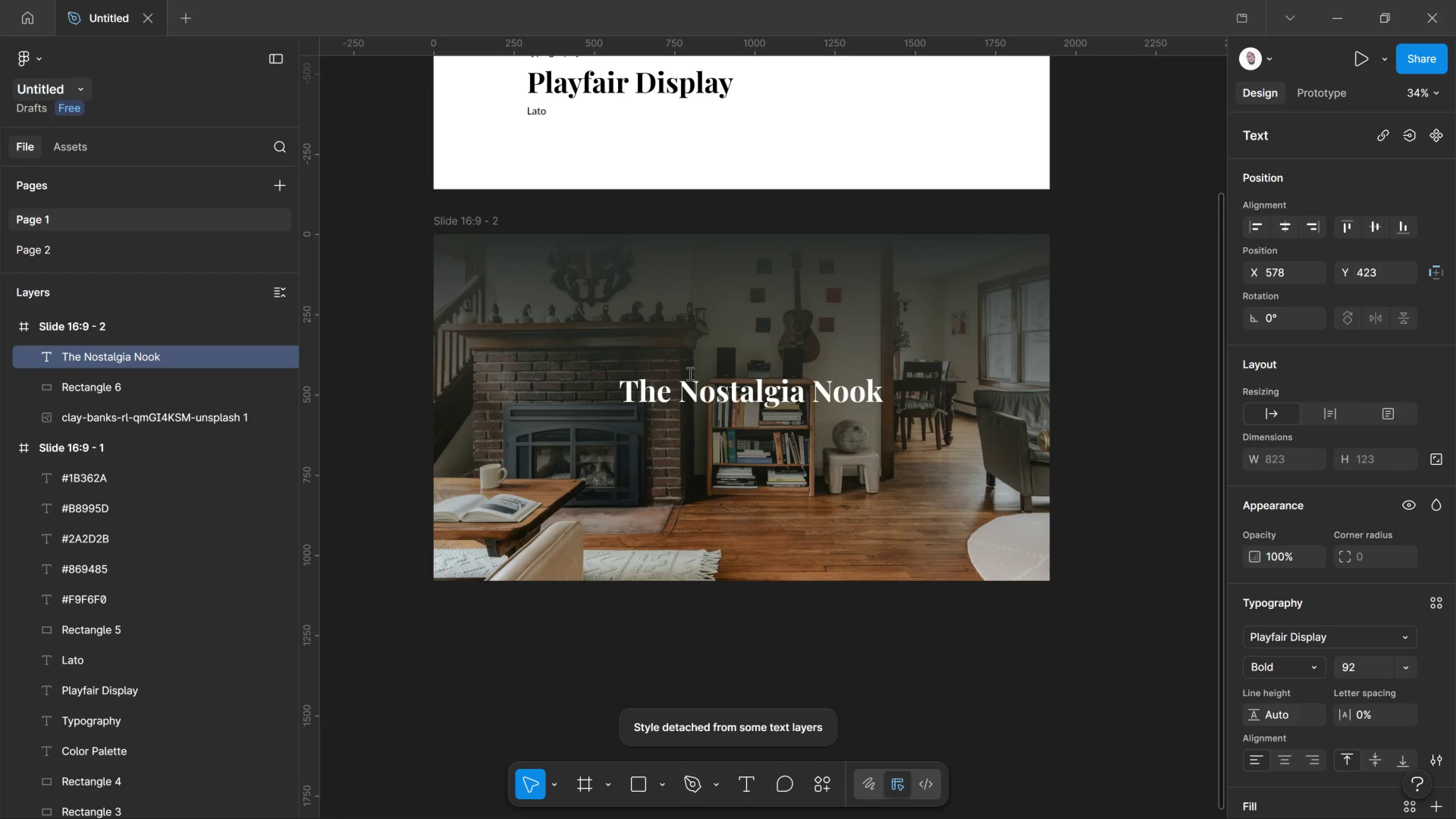 
hold_key(key=Period, duration=1.28)
 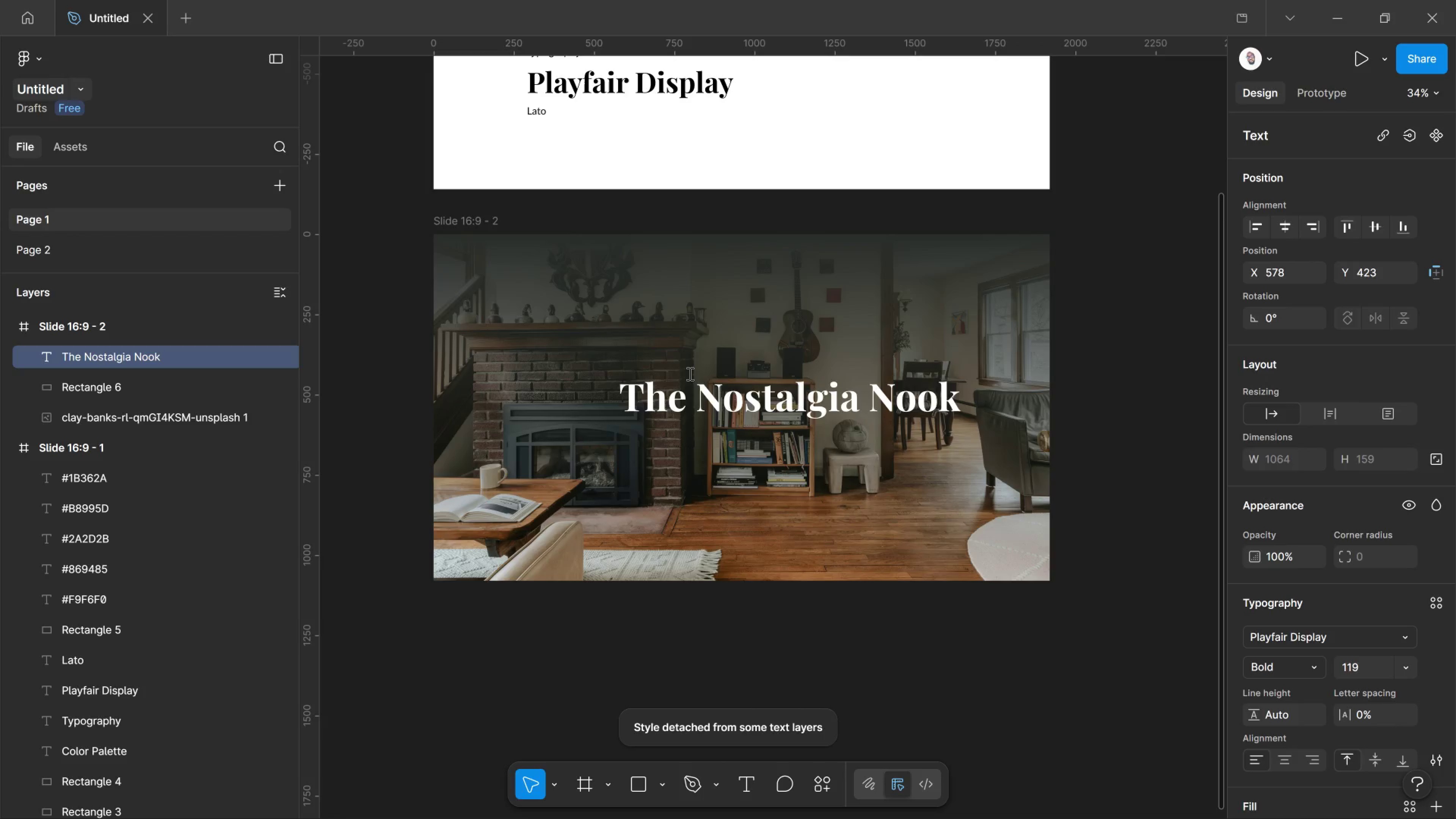 
key(Control+Shift+Period)
 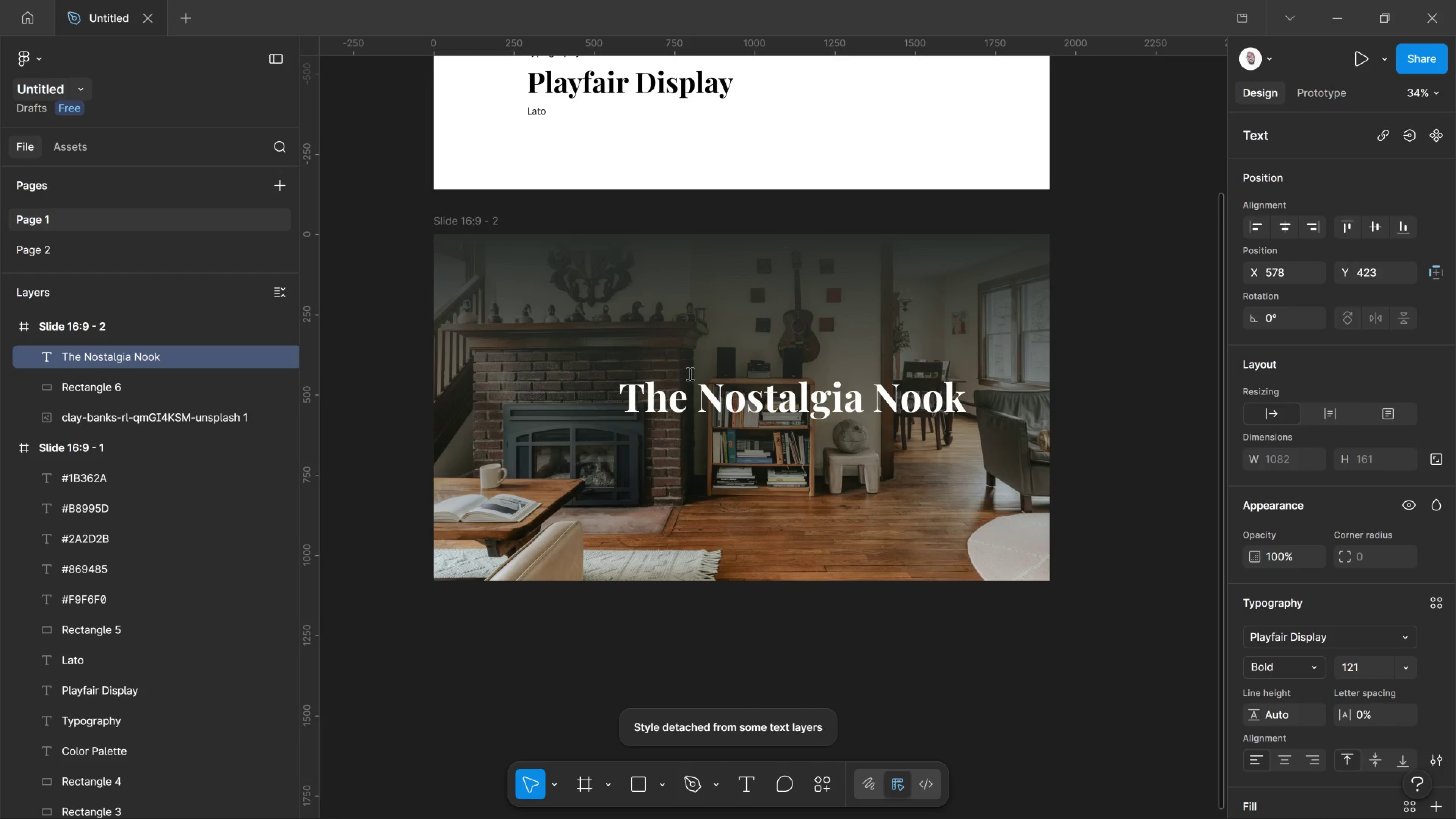 
key(Control+Shift+Period)
 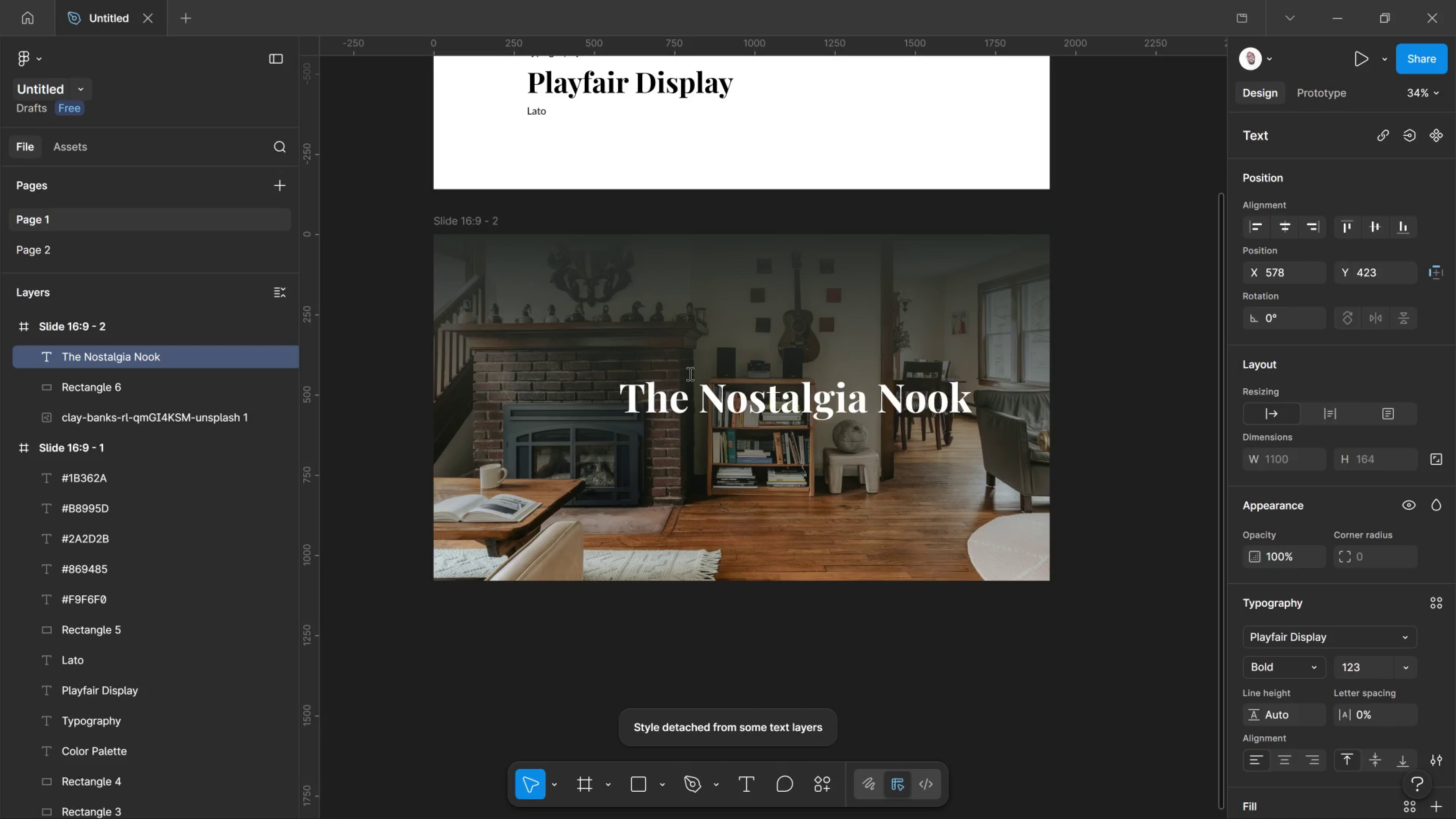 
key(Control+Shift+Period)
 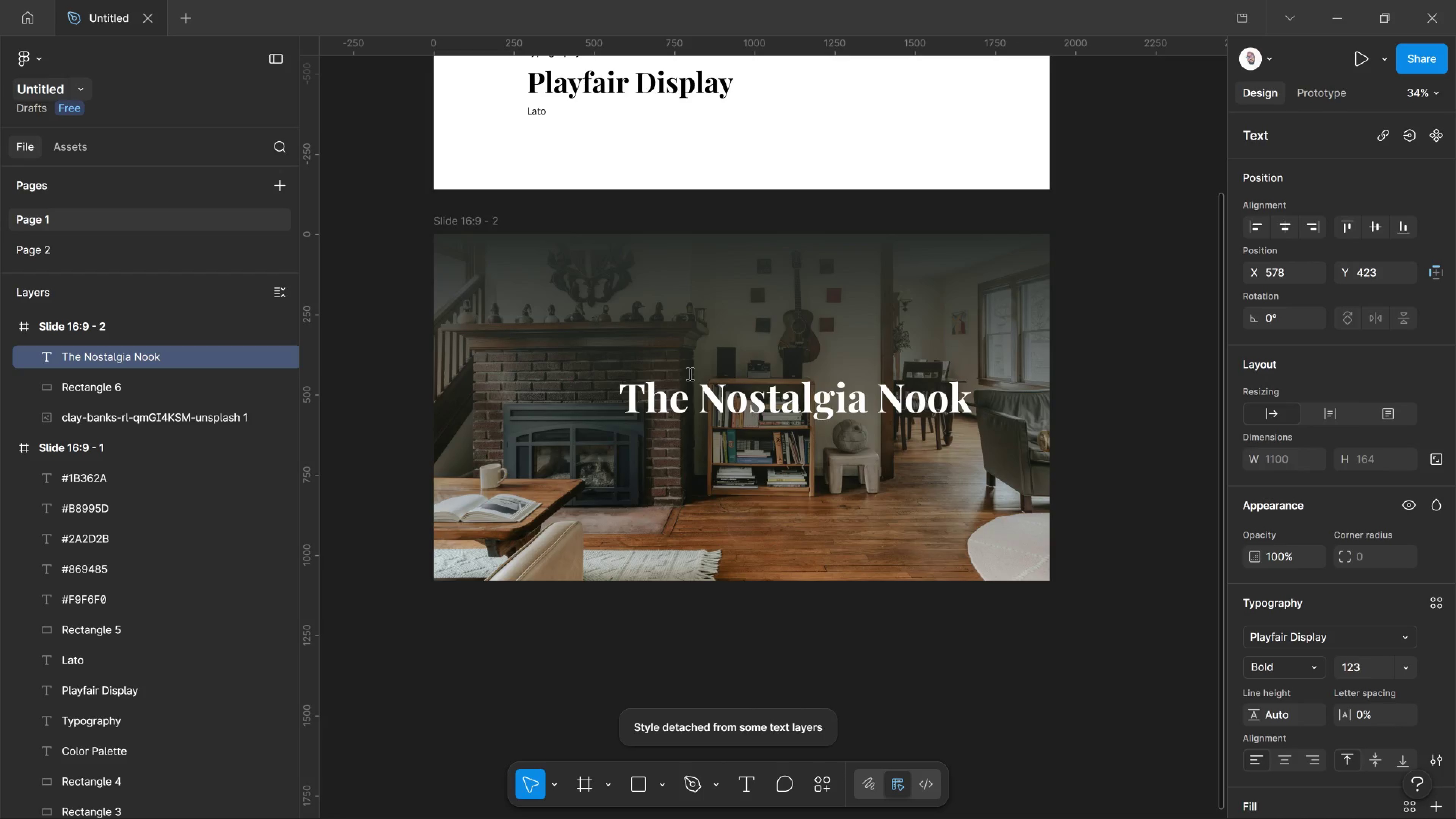 
key(Control+Shift+Period)
 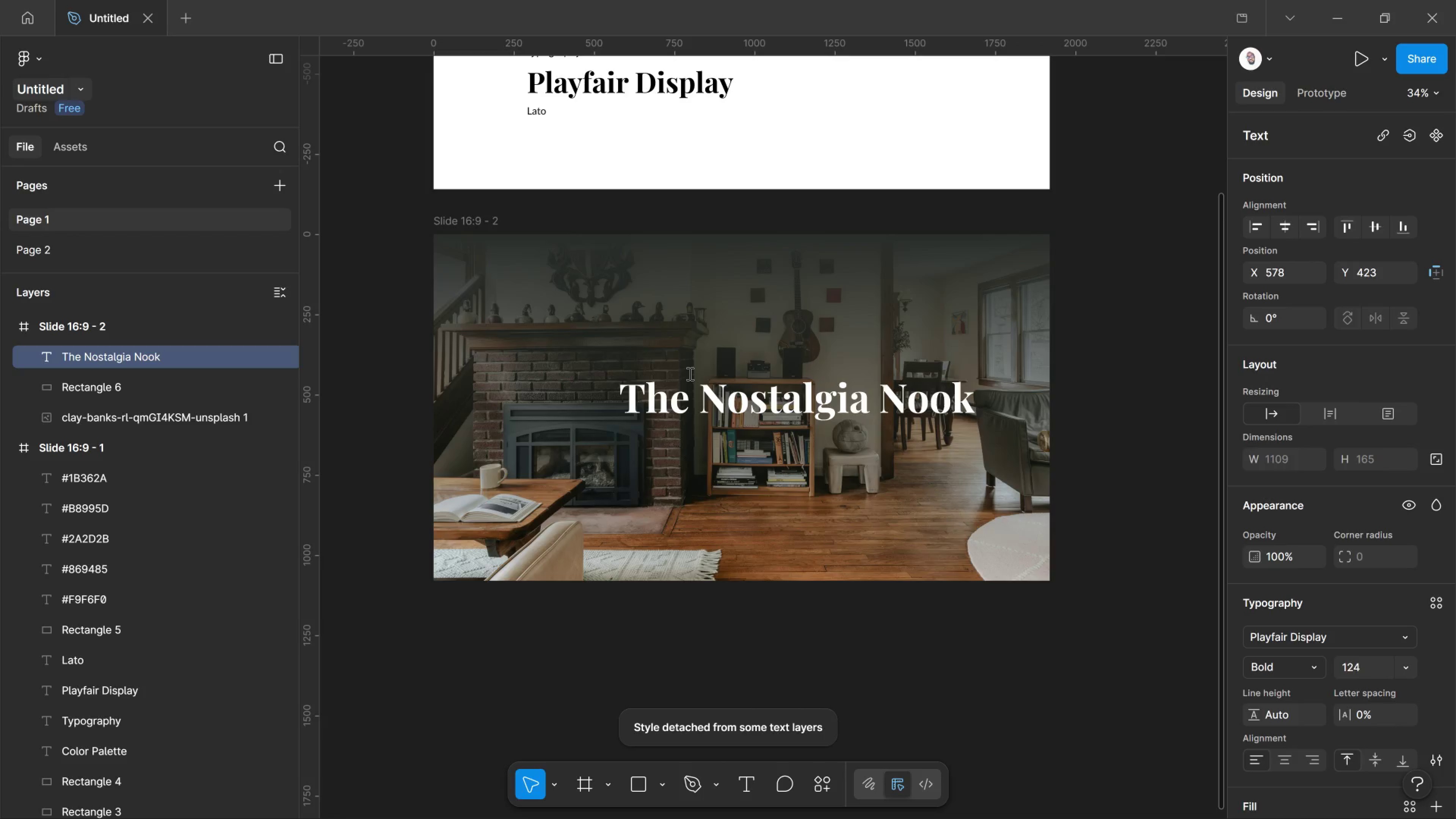 
key(Control+Shift+Period)
 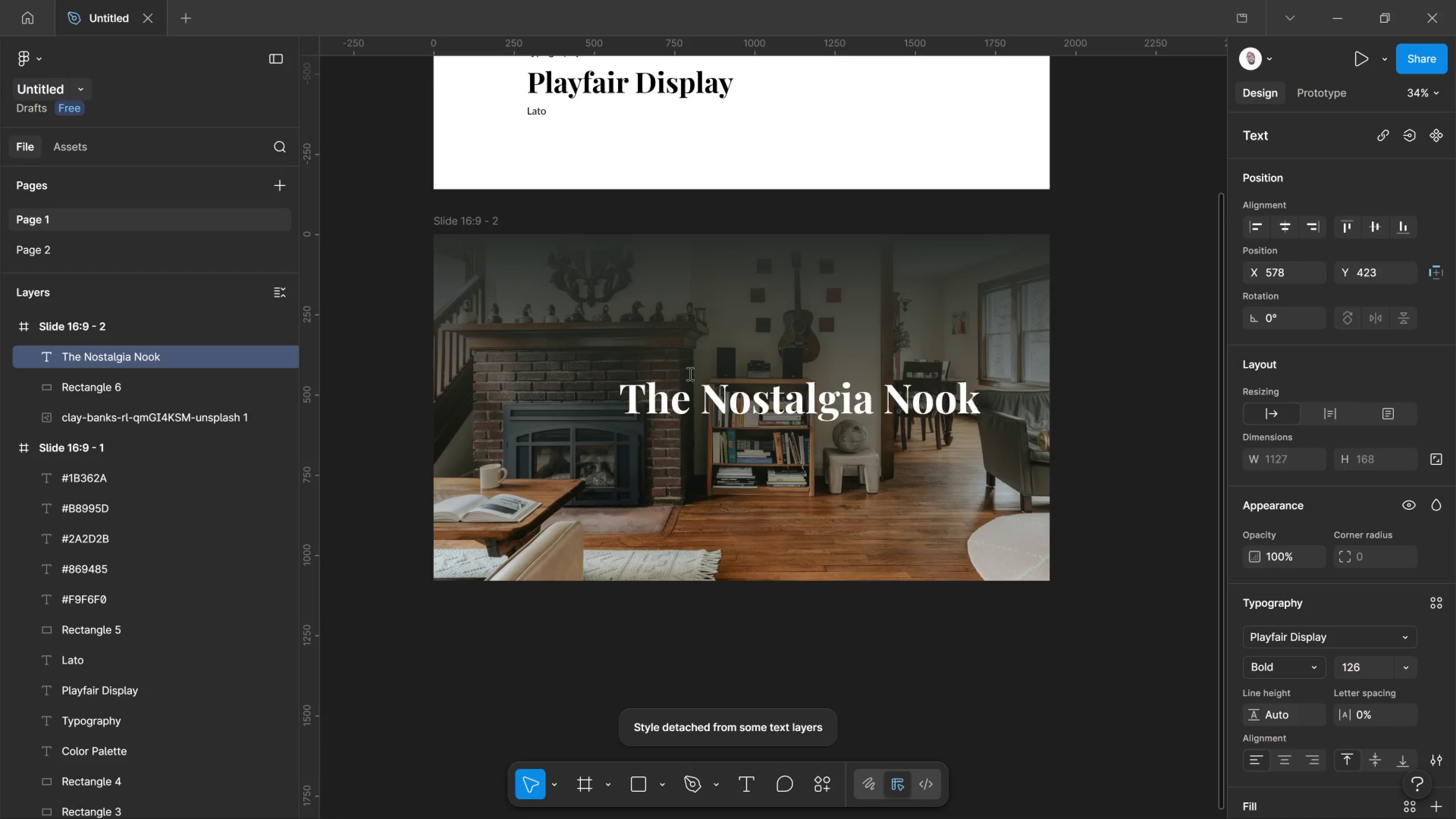 
key(Control+Shift+Period)
 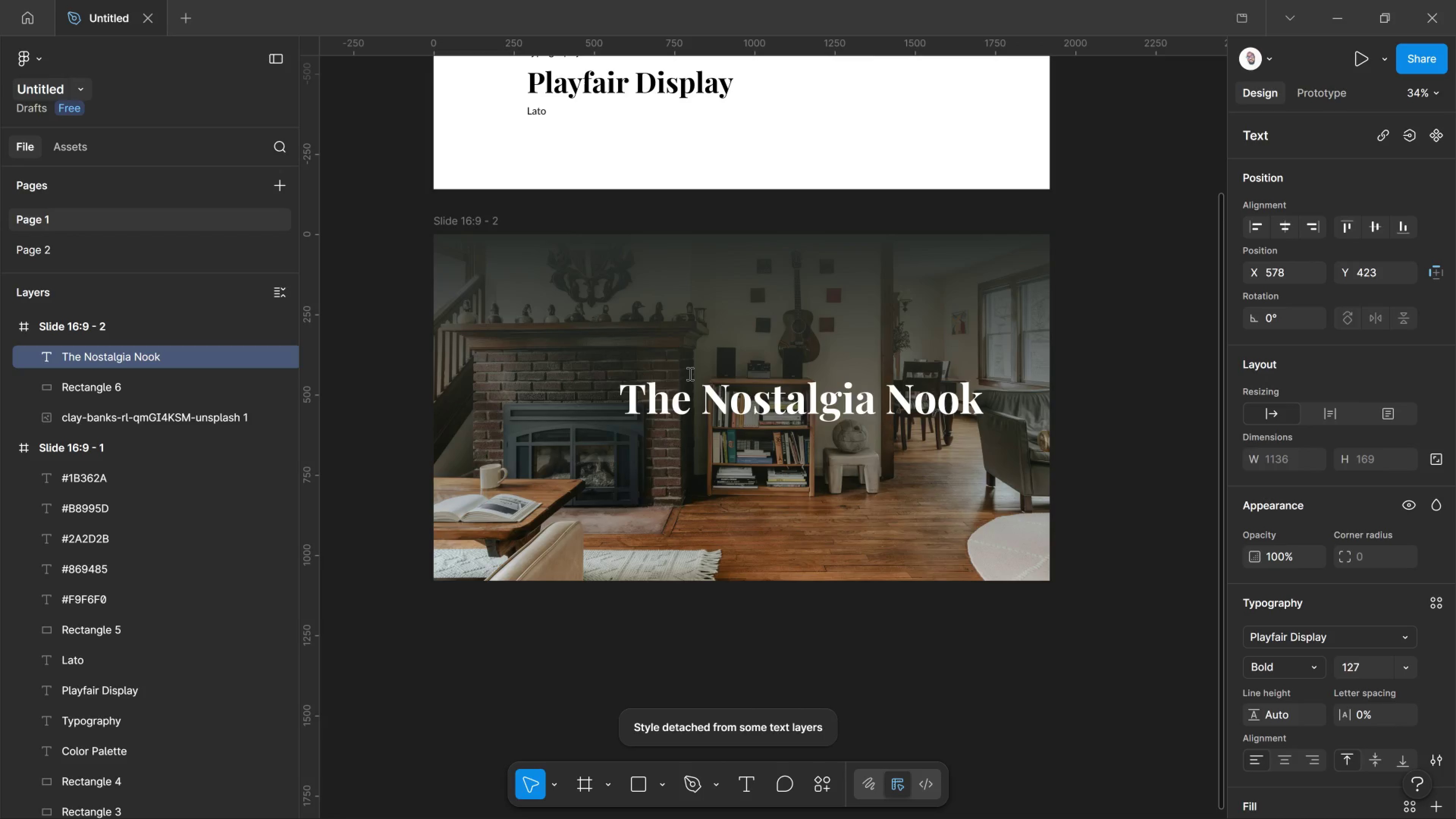 
key(Control+Shift+Period)
 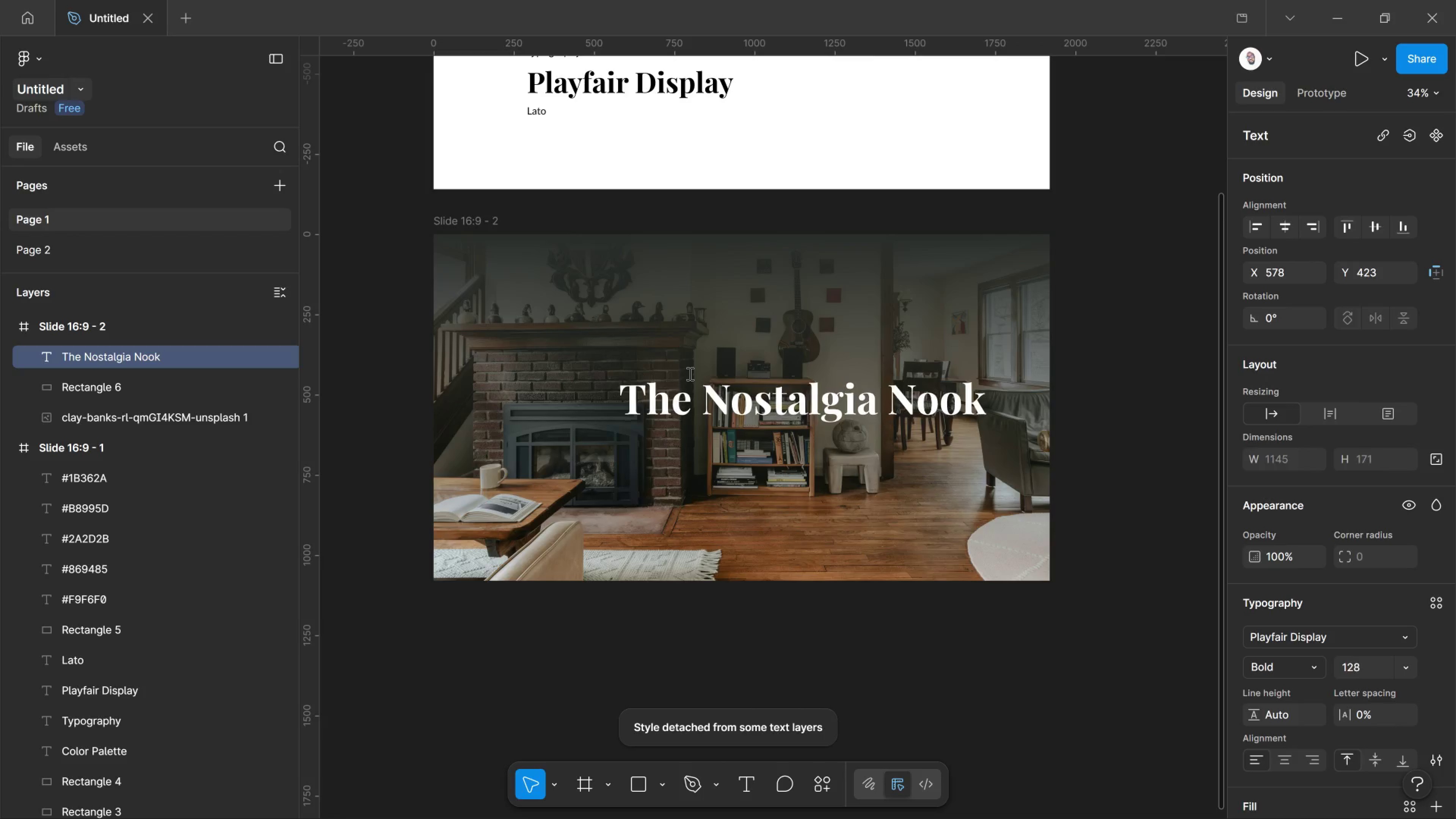 
key(Control+Shift+Period)
 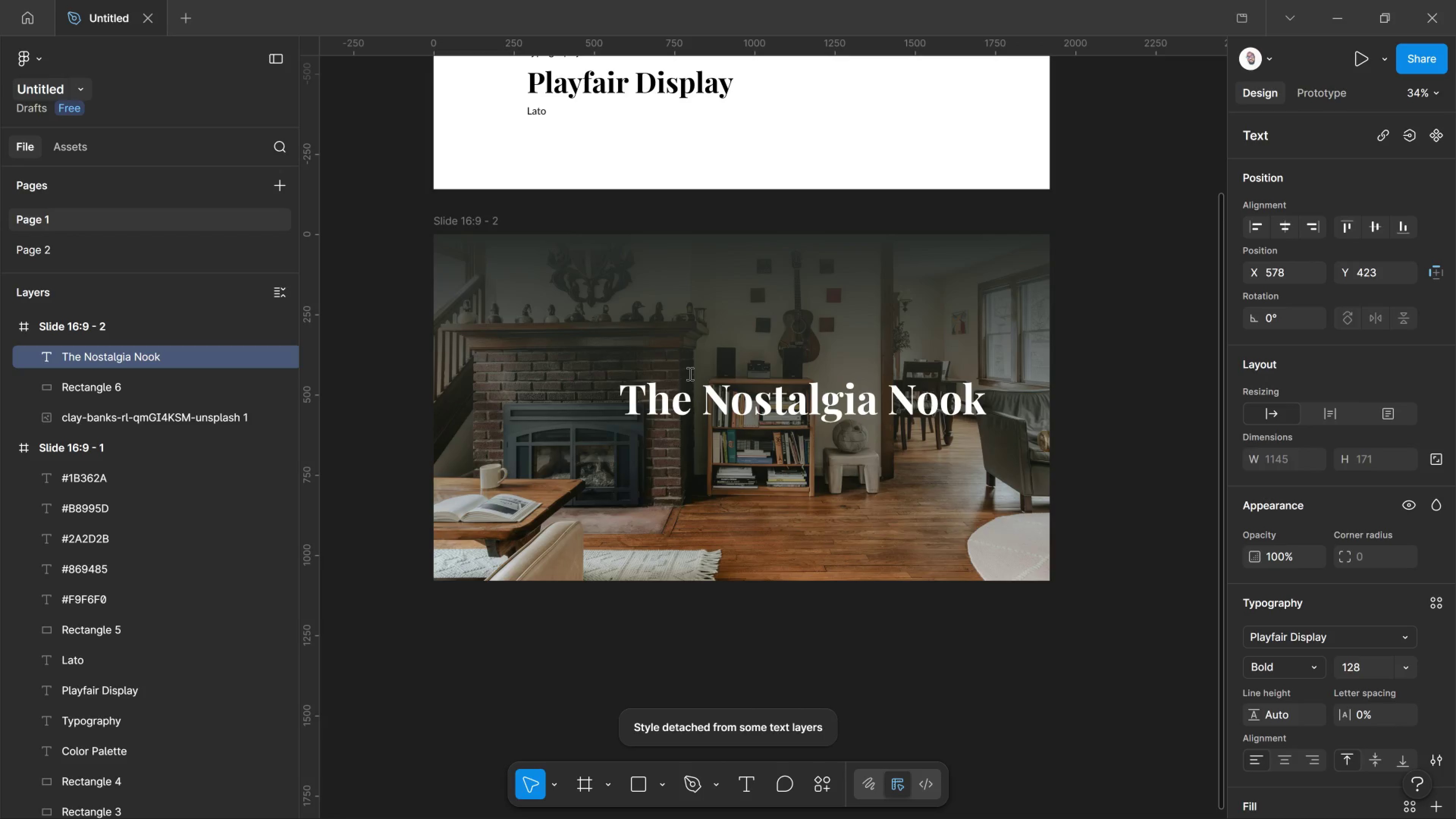 
key(Control+Shift+Period)
 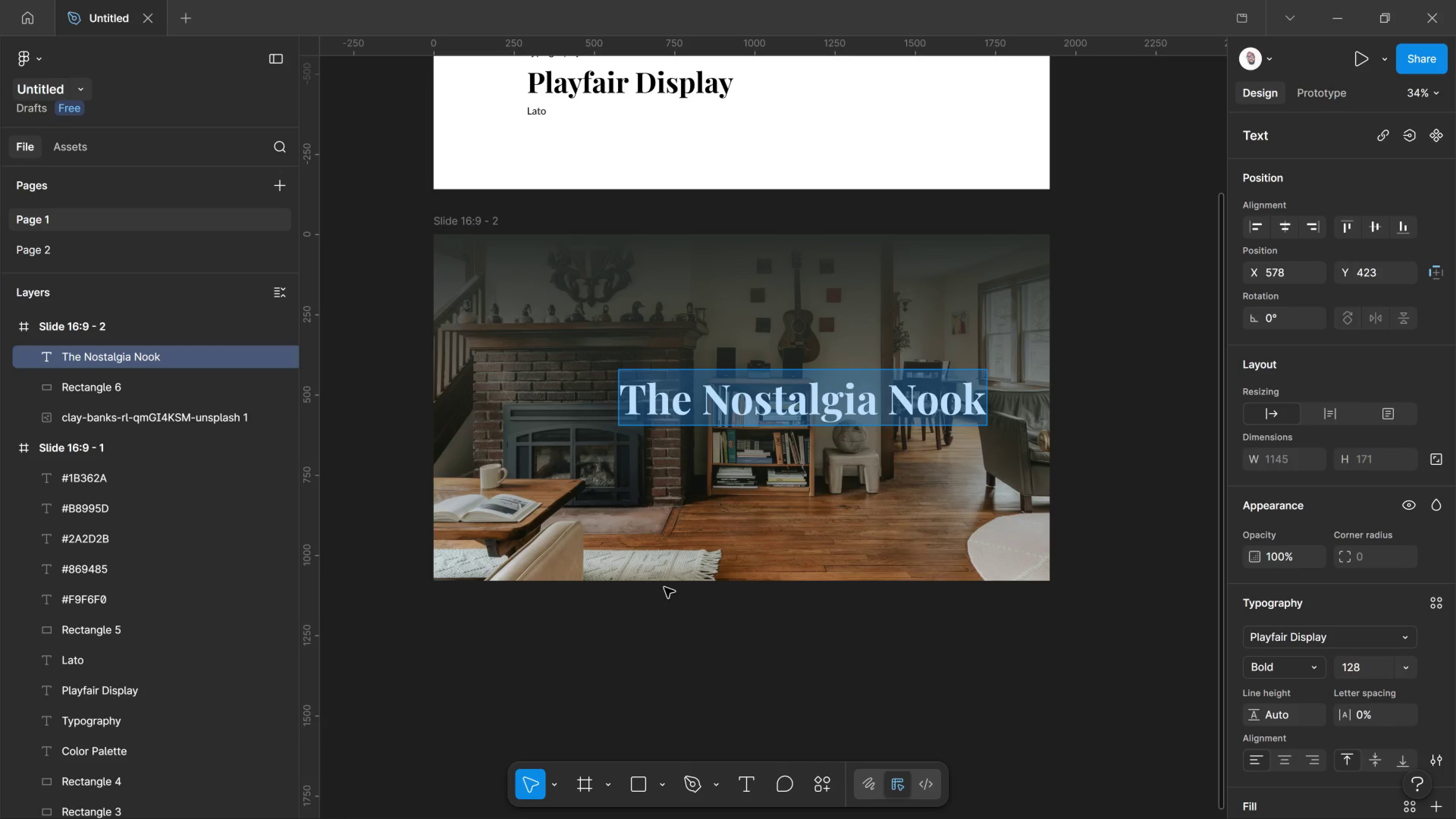 
left_click([653, 613])
 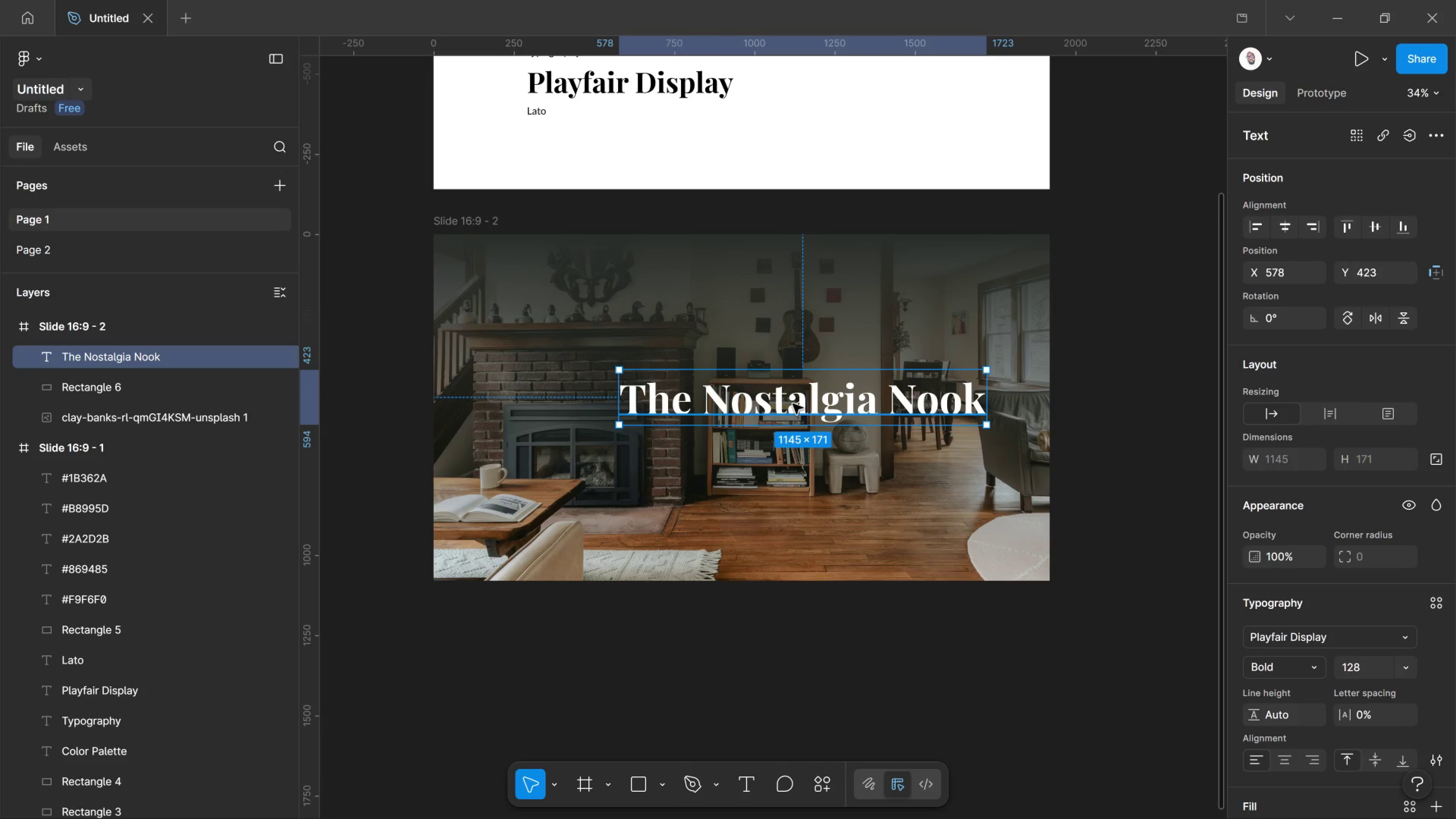 
left_click_drag(start_coordinate=[793, 404], to_coordinate=[728, 400])
 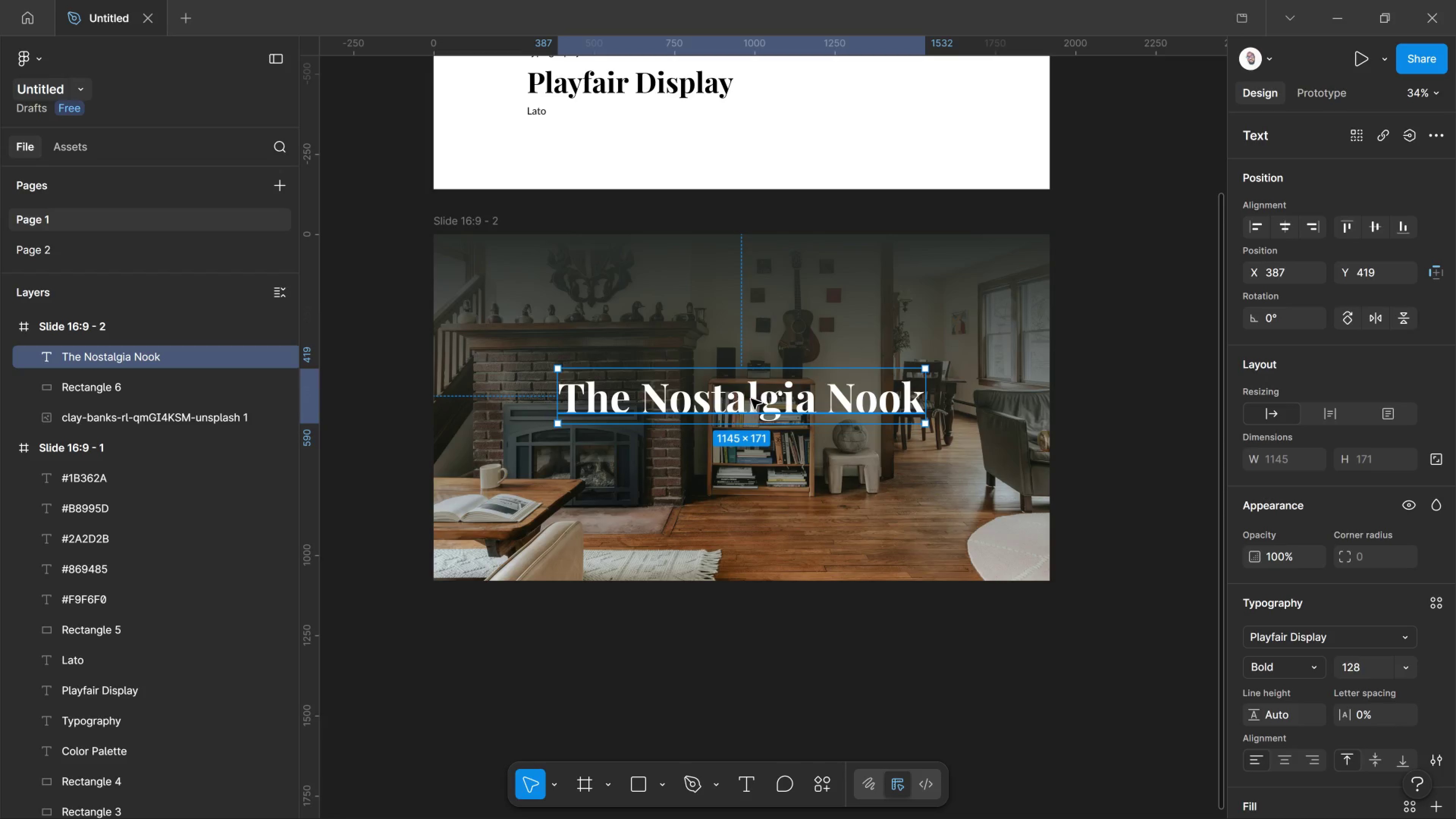 
wait(63.25)
 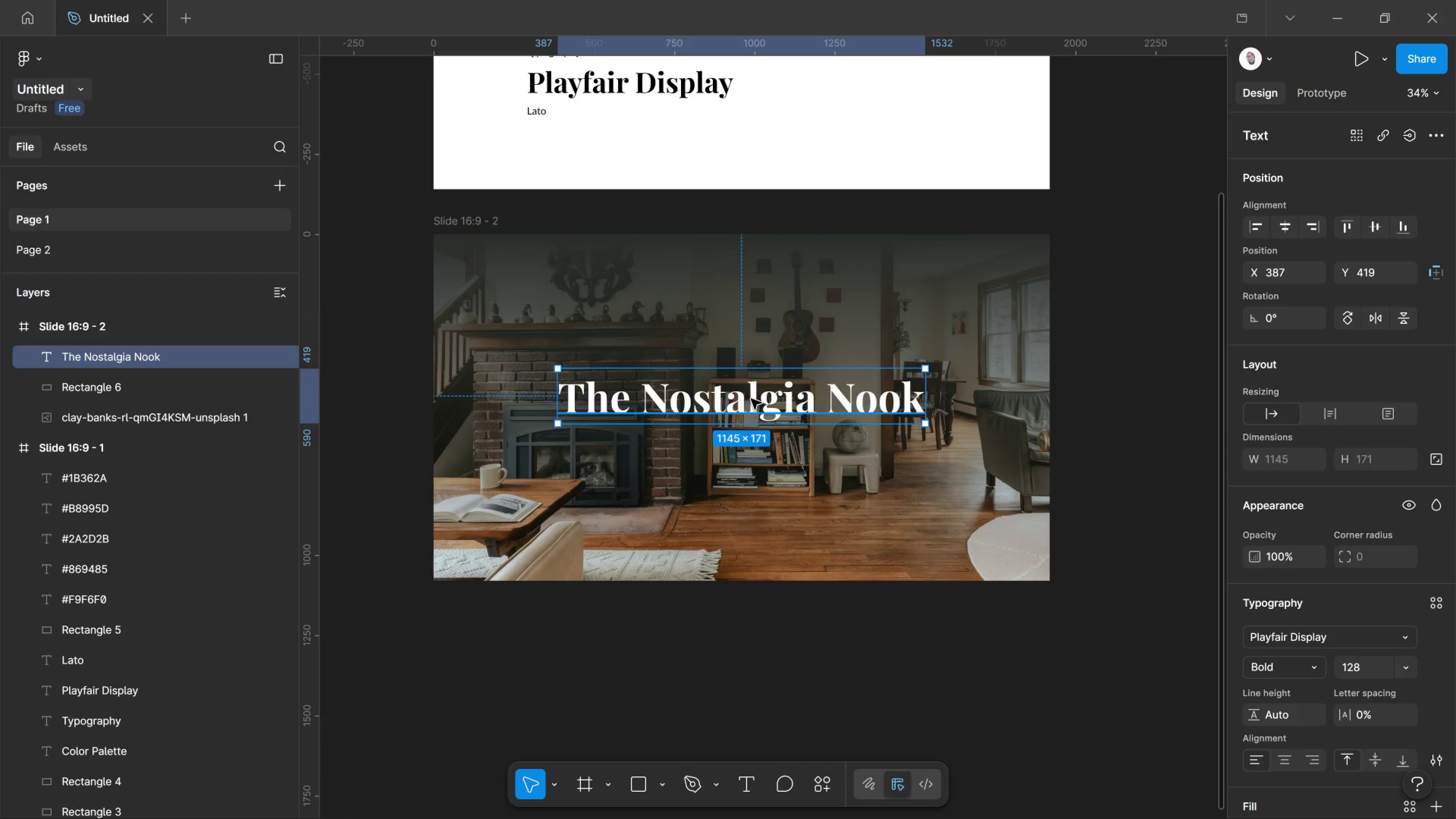 
scroll: coordinate [958, 231], scroll_direction: none, amount: 0.0
 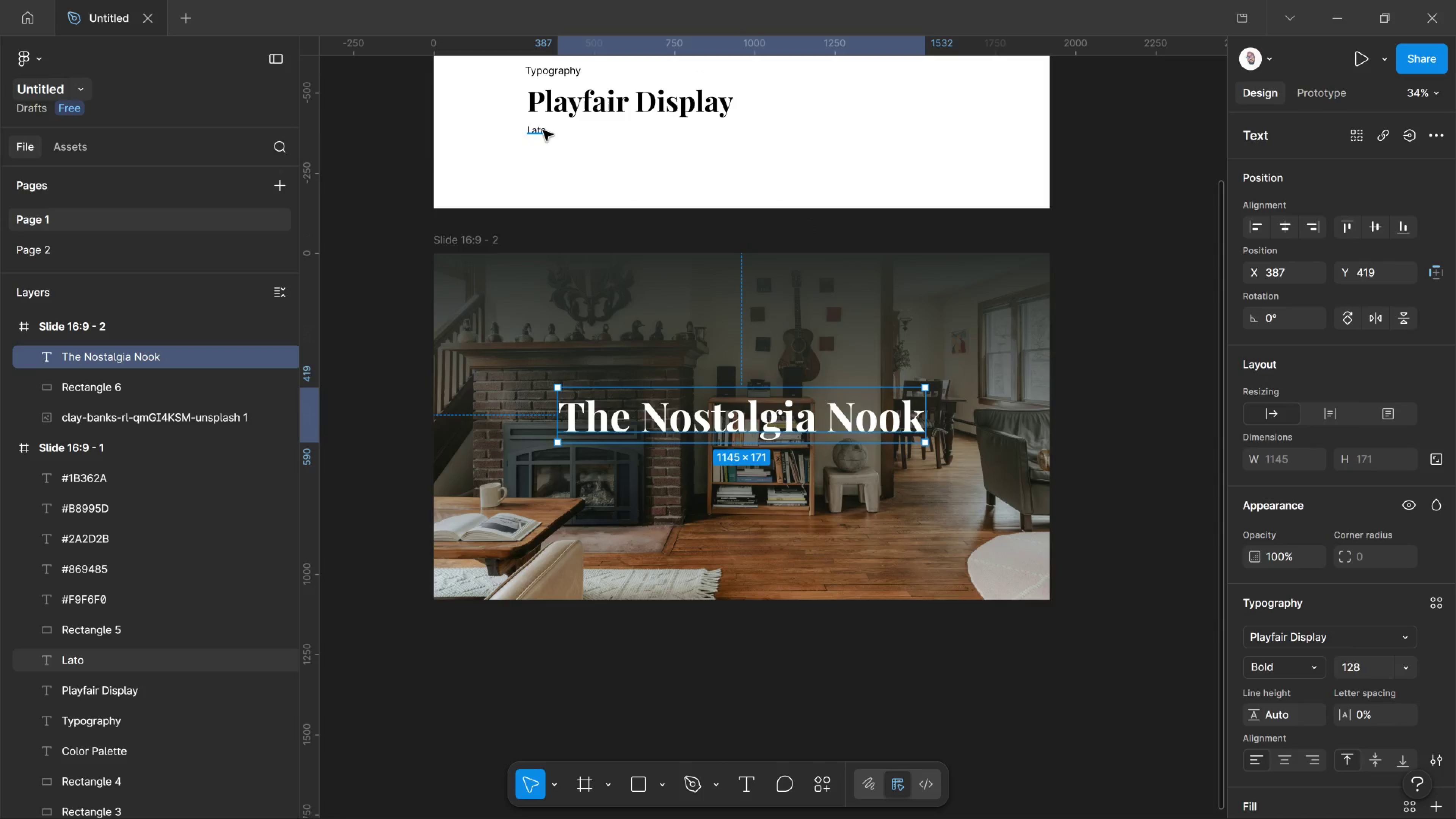 
left_click([543, 130])
 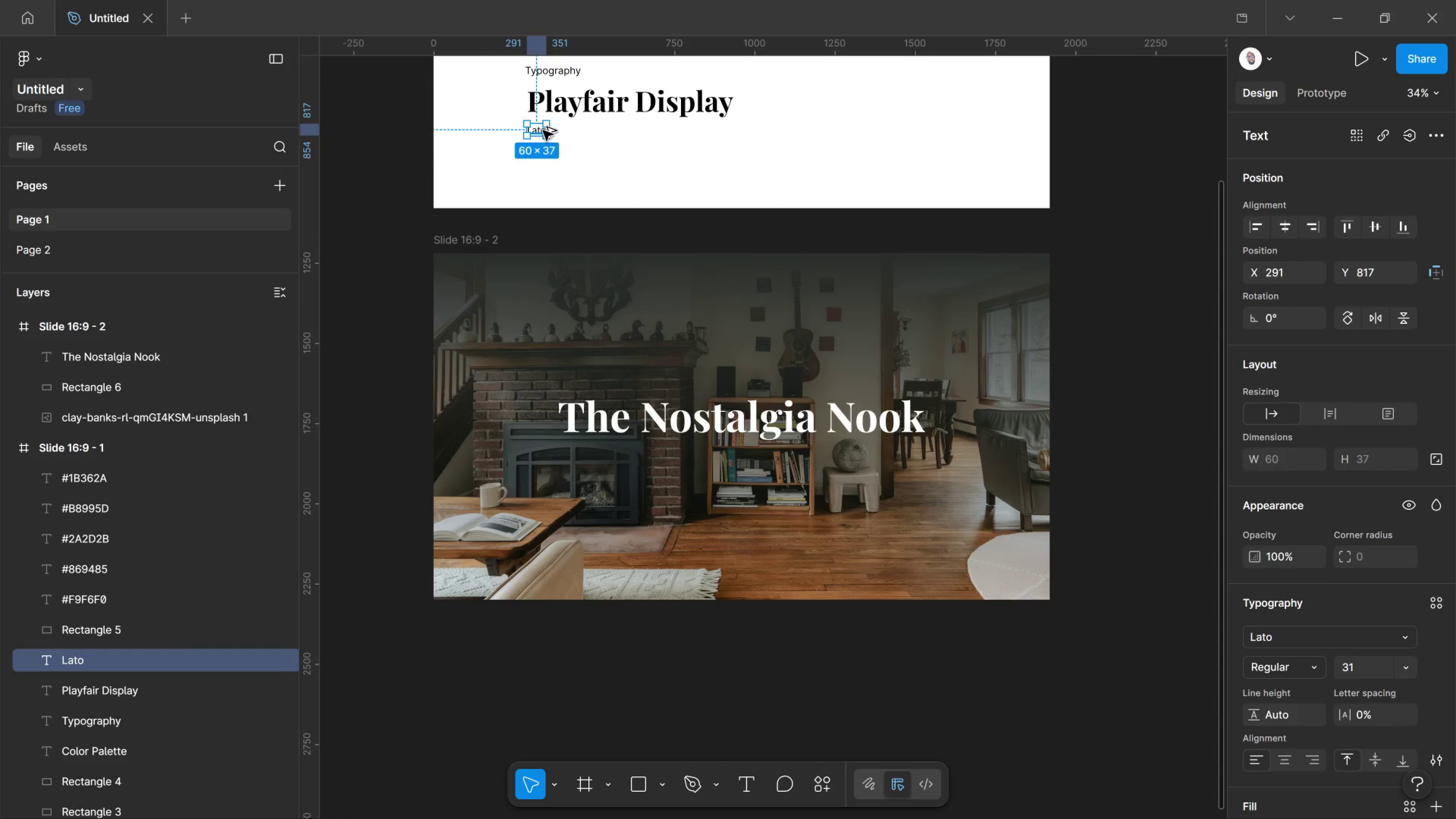 
hold_key(key=AltLeft, duration=1.93)
left_click_drag(start_coordinate=[543, 130], to_coordinate=[711, 462])
 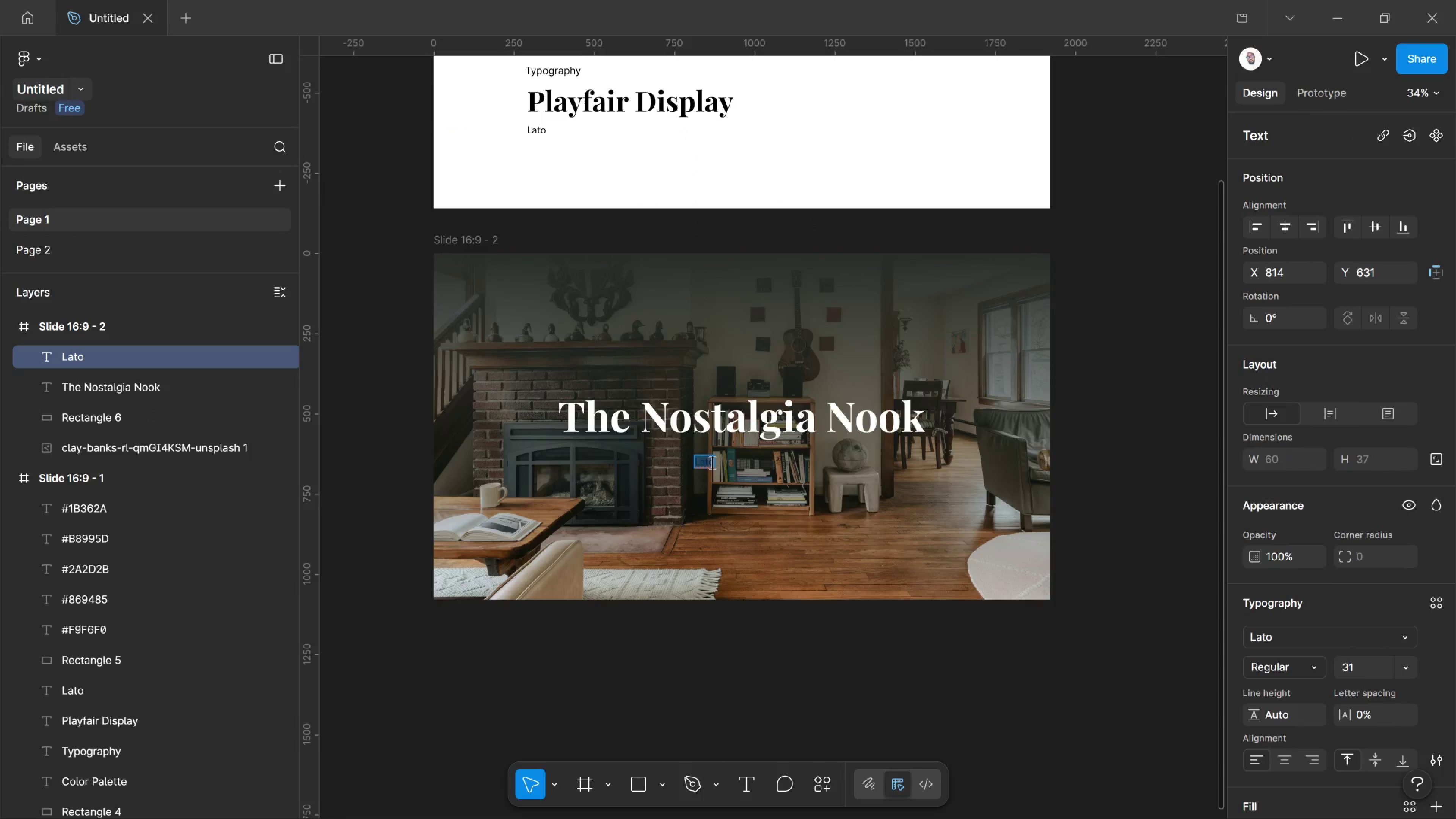 
double_click([711, 462])
 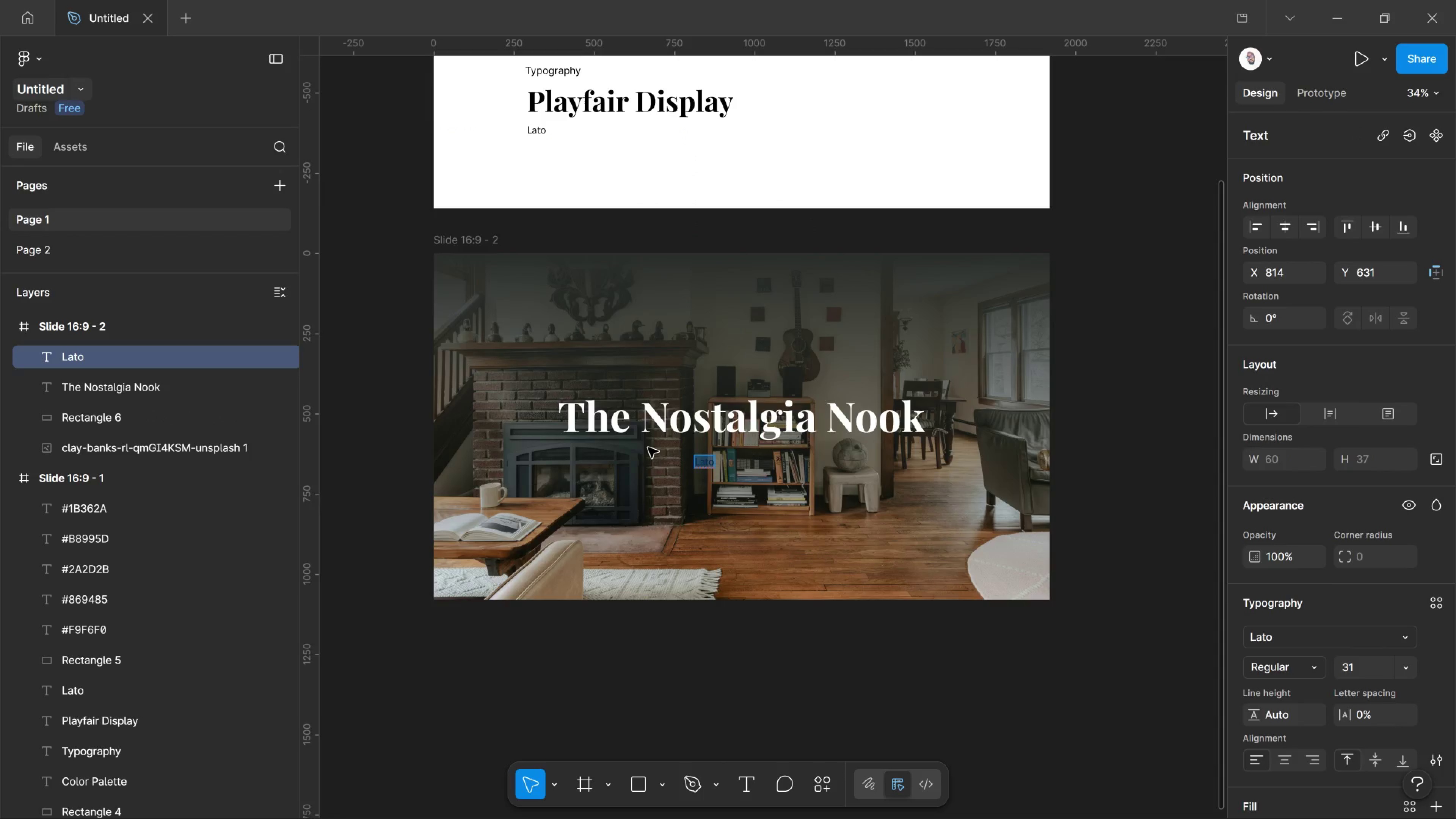 
type(Pre)
 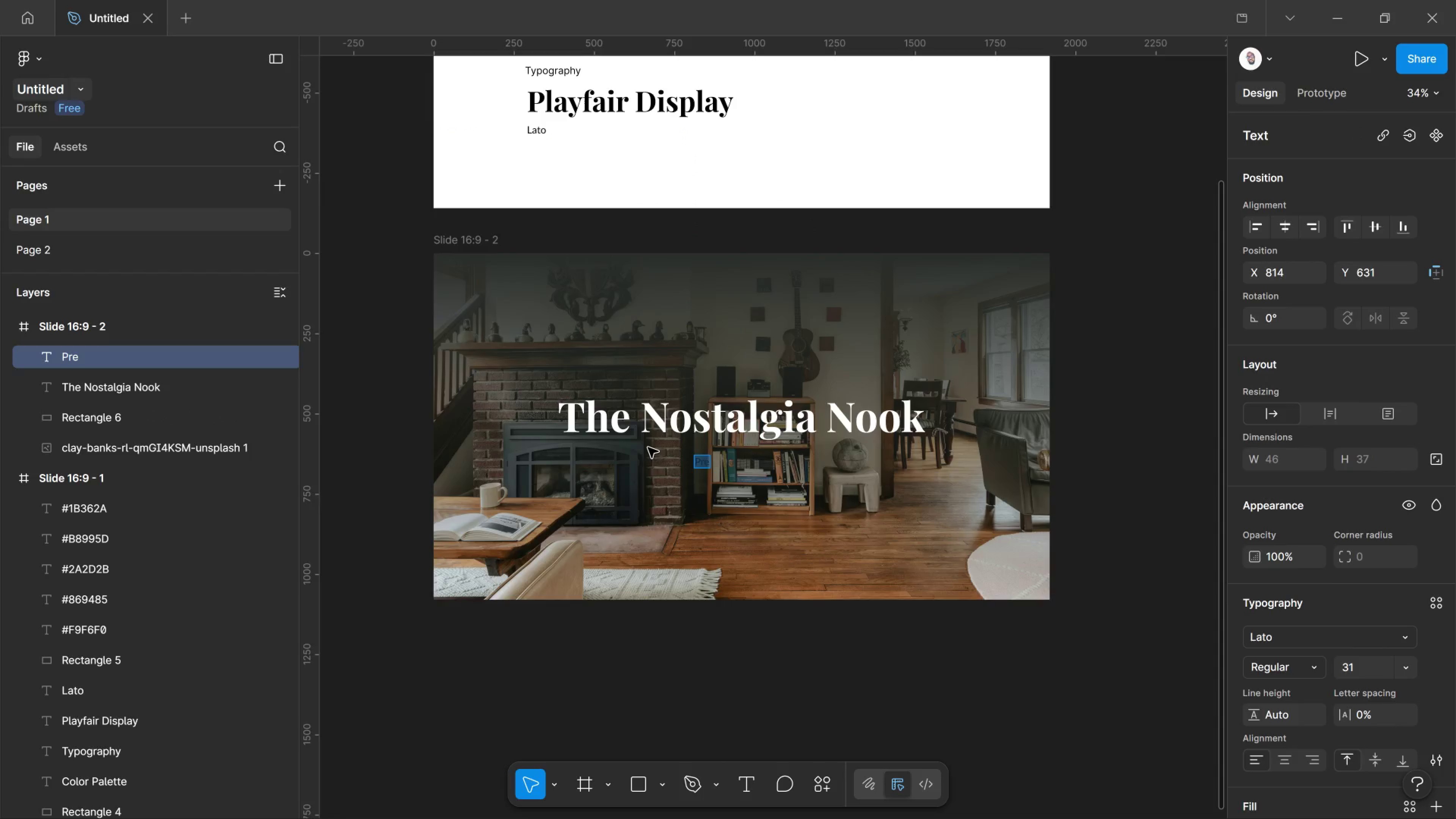 
key(Control+ControlLeft)
 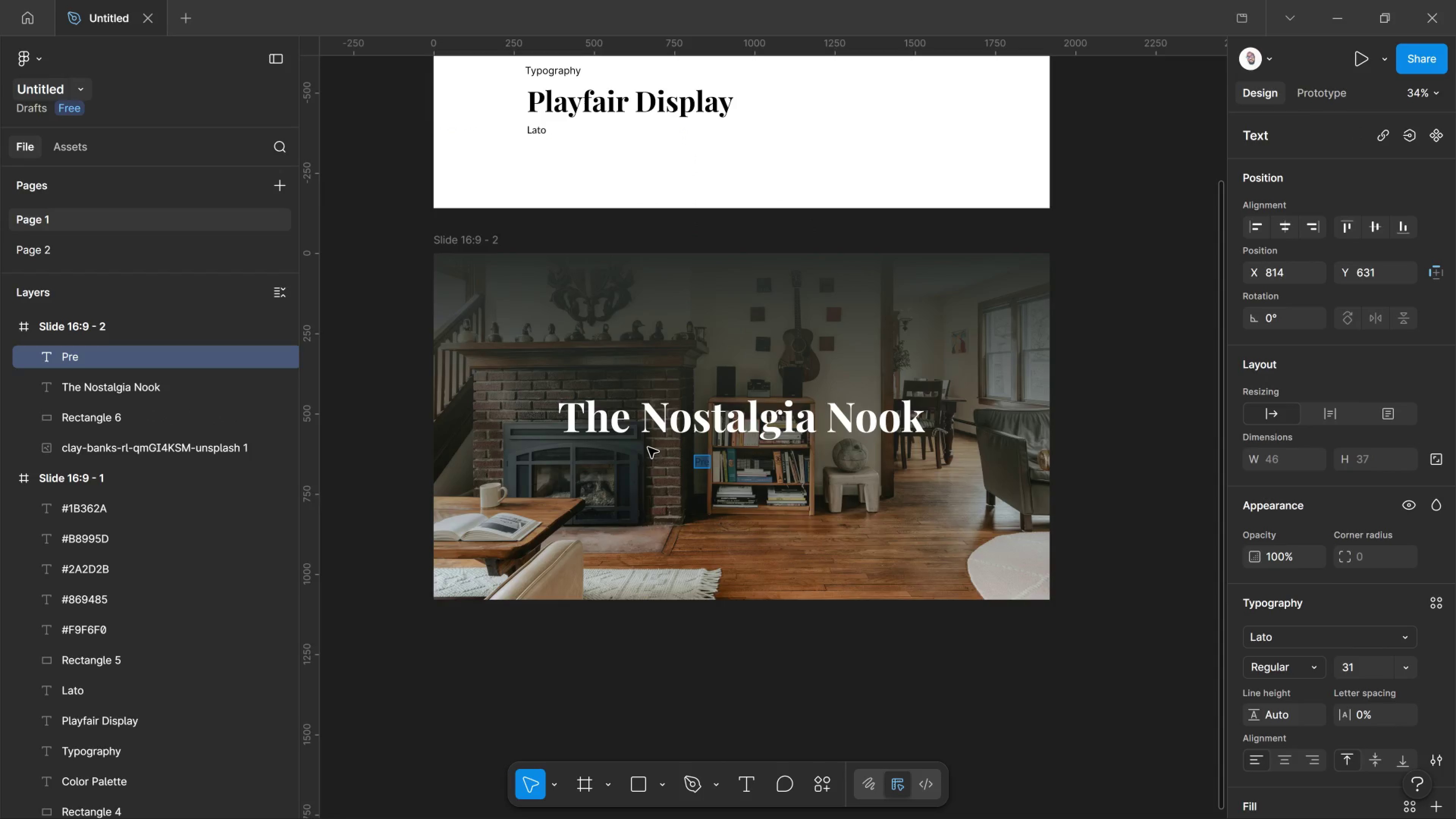 
key(Control+A)
 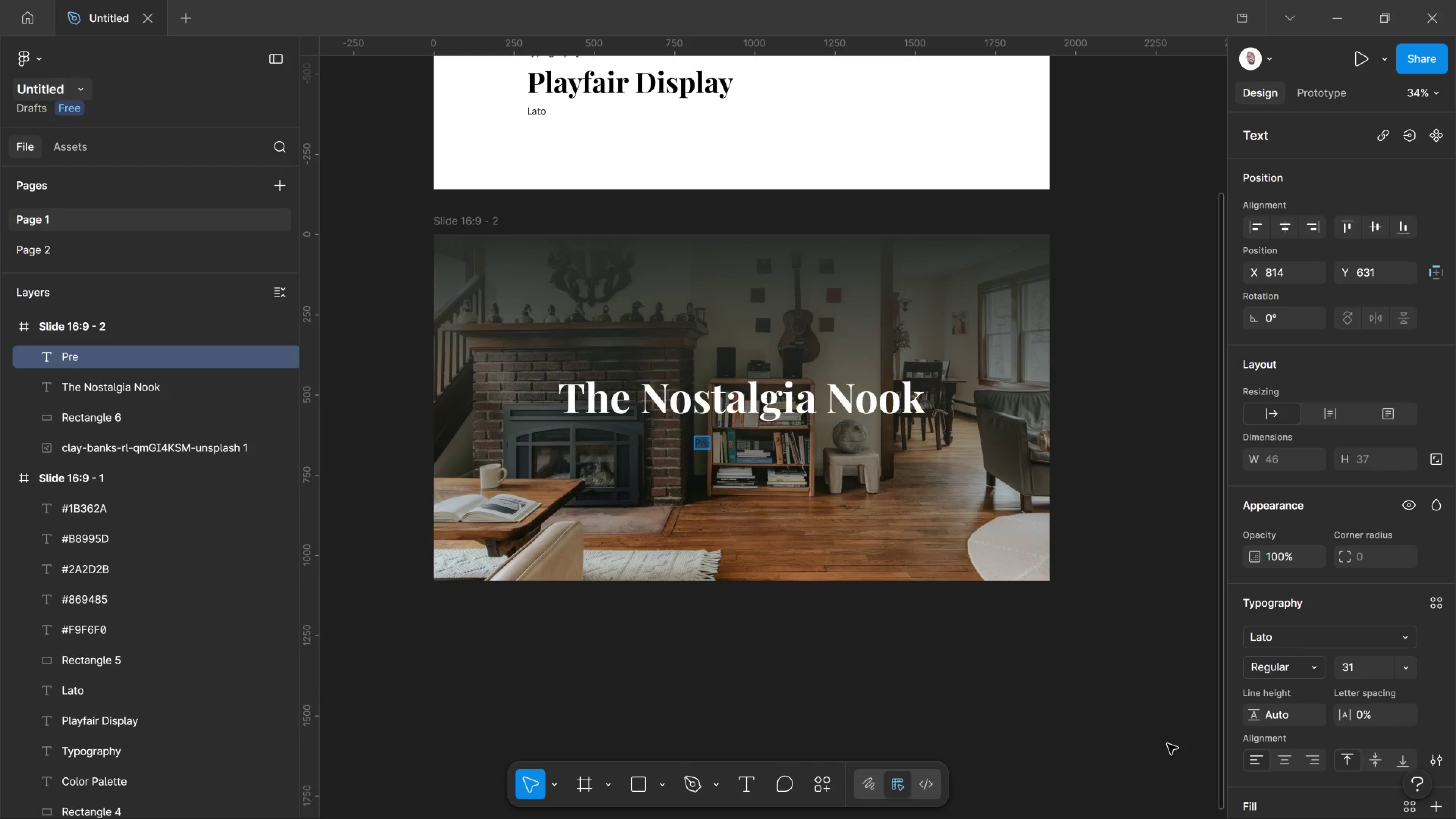 
scroll: coordinate [1272, 731], scroll_direction: down, amount: 6.0
 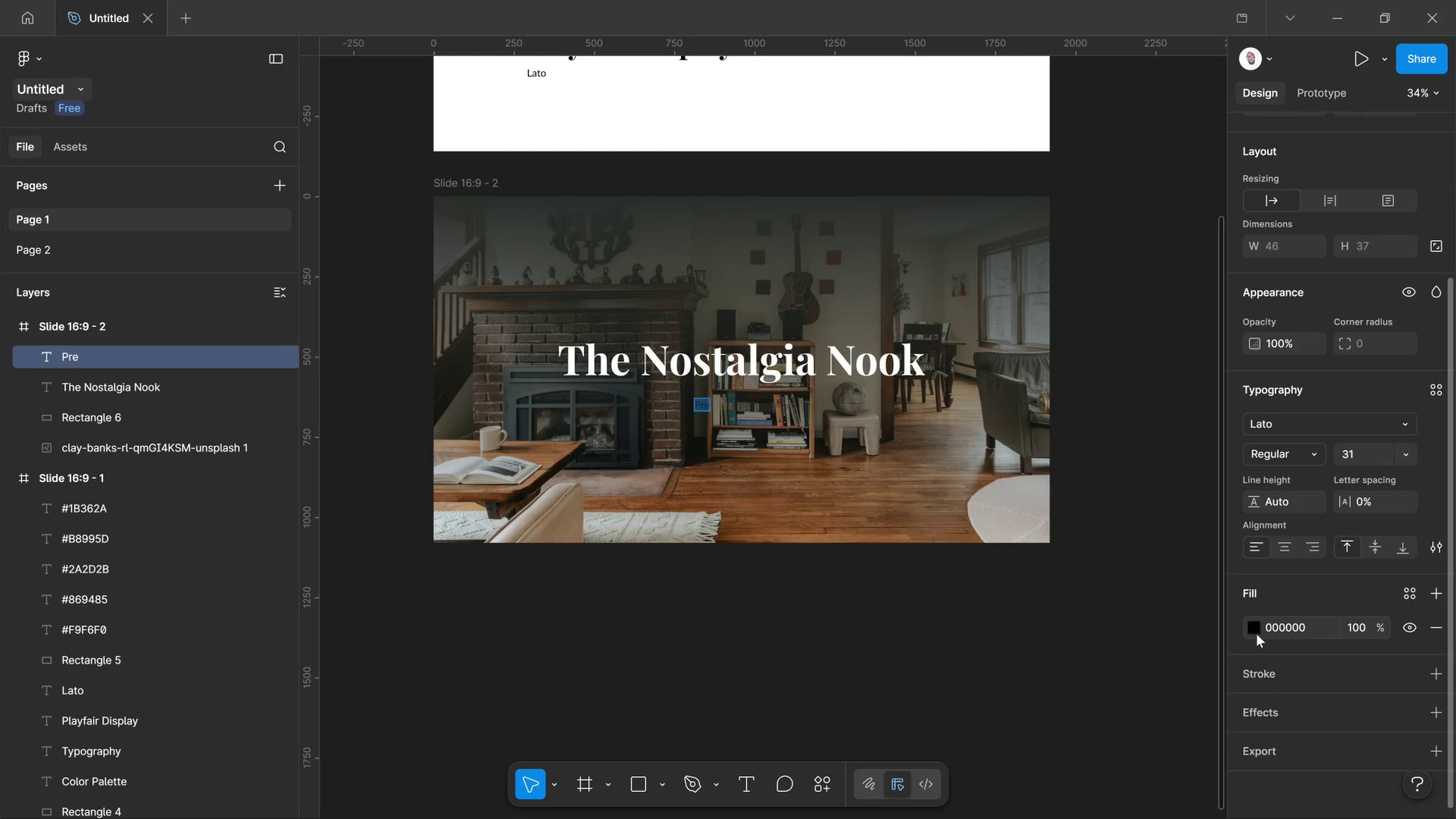 
left_click([1257, 634])
 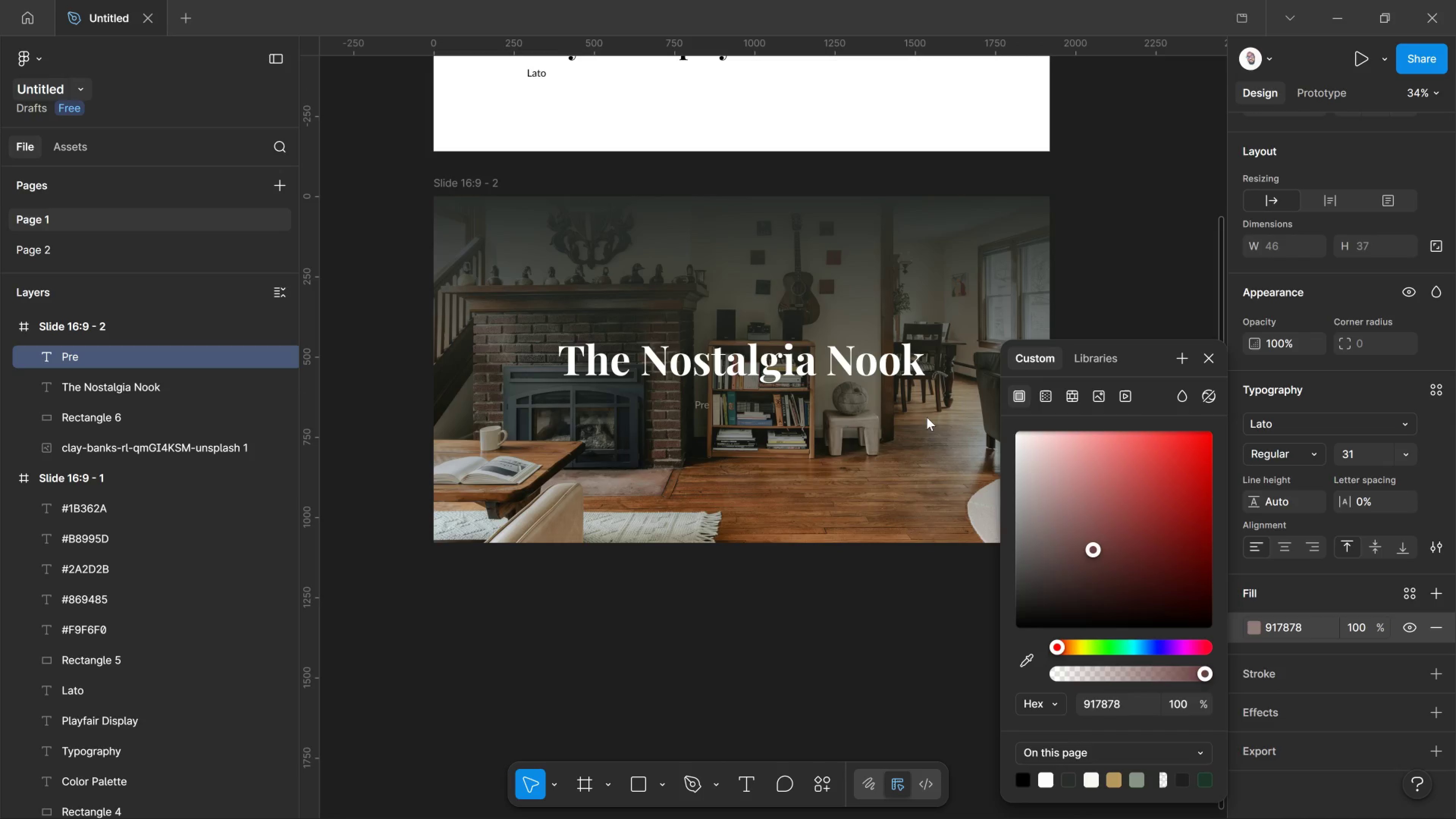 
left_click_drag(start_coordinate=[1093, 557], to_coordinate=[869, 361])
 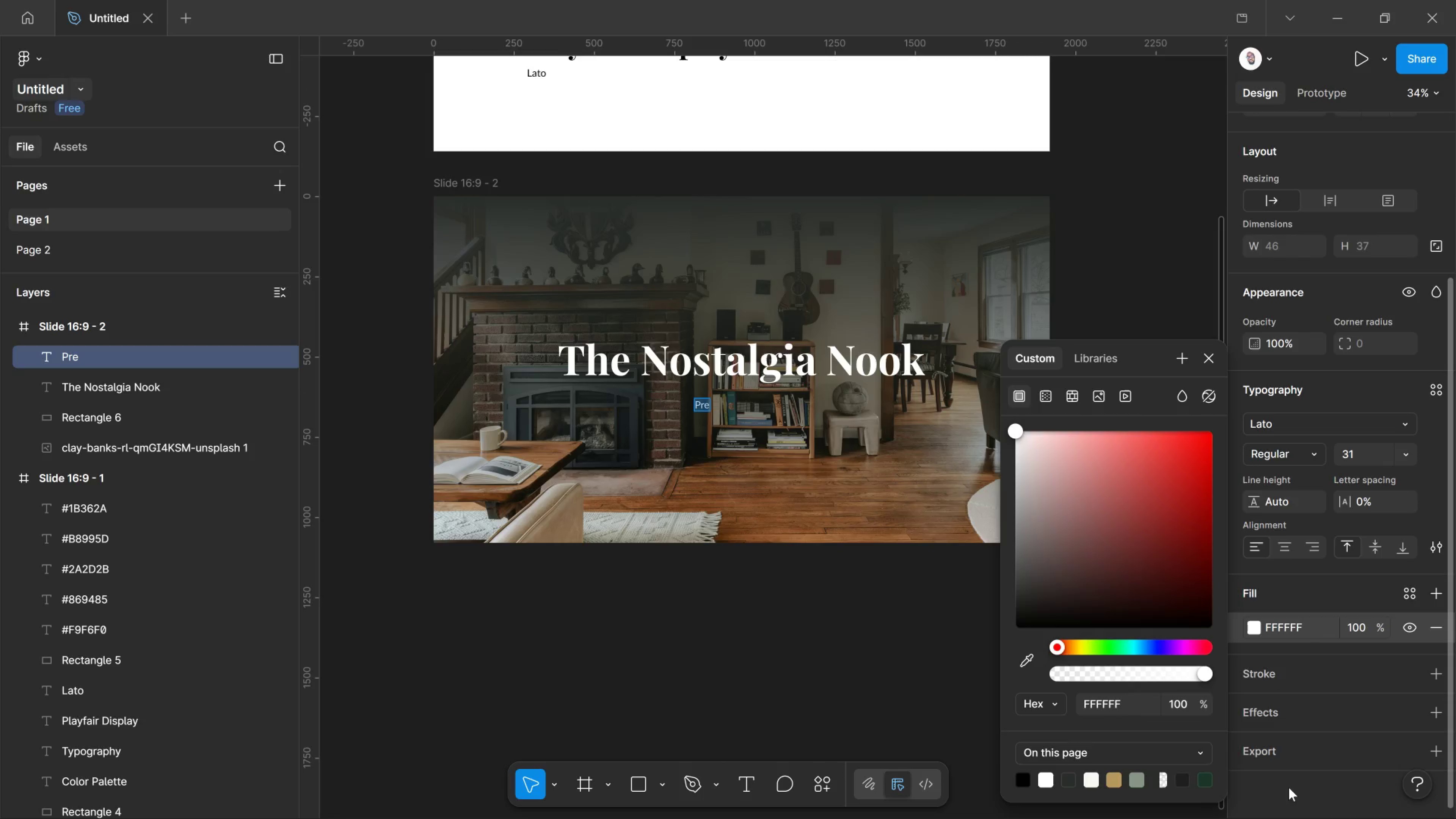 
wait(6.76)
 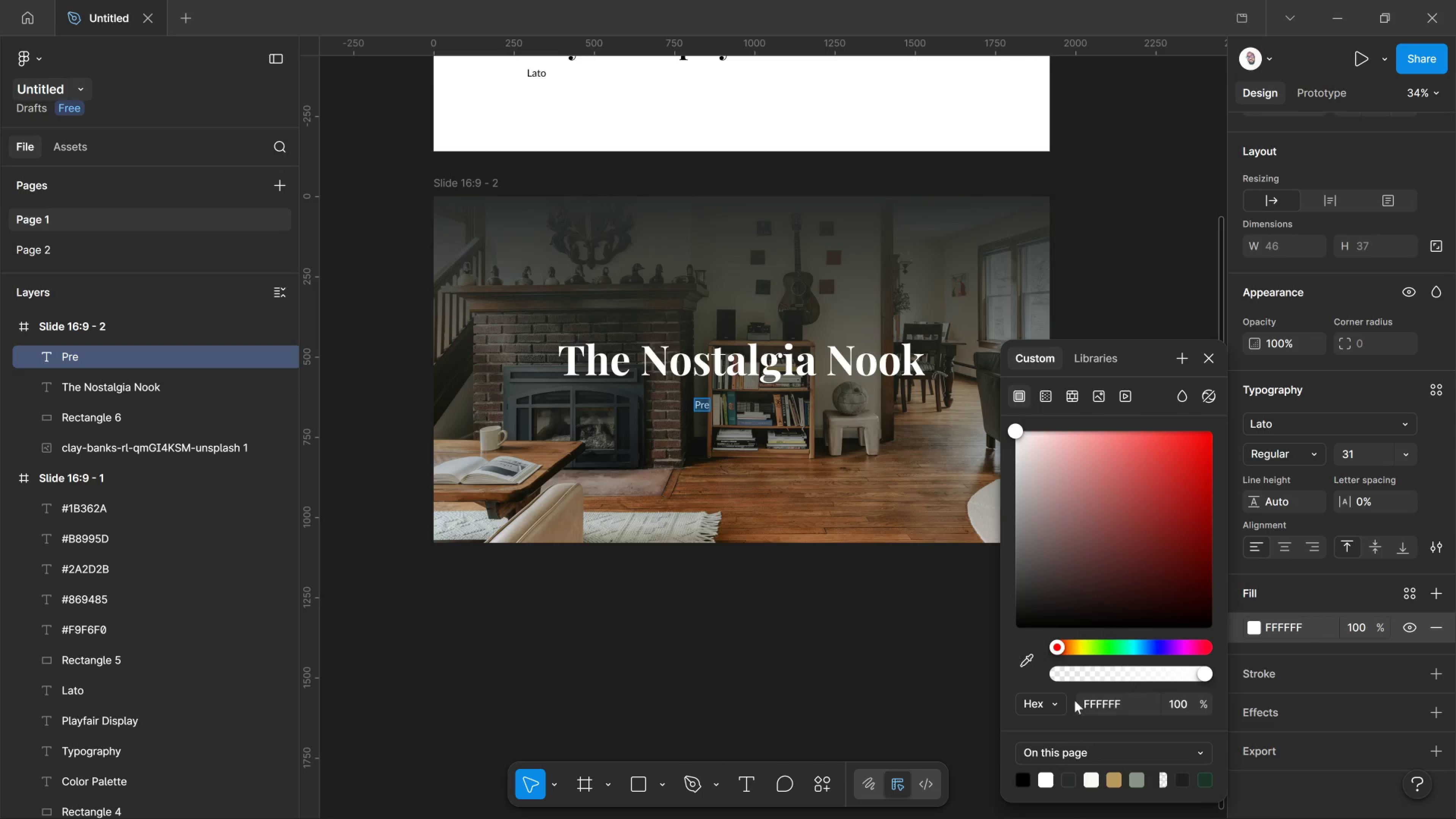 
left_click([1258, 791])
 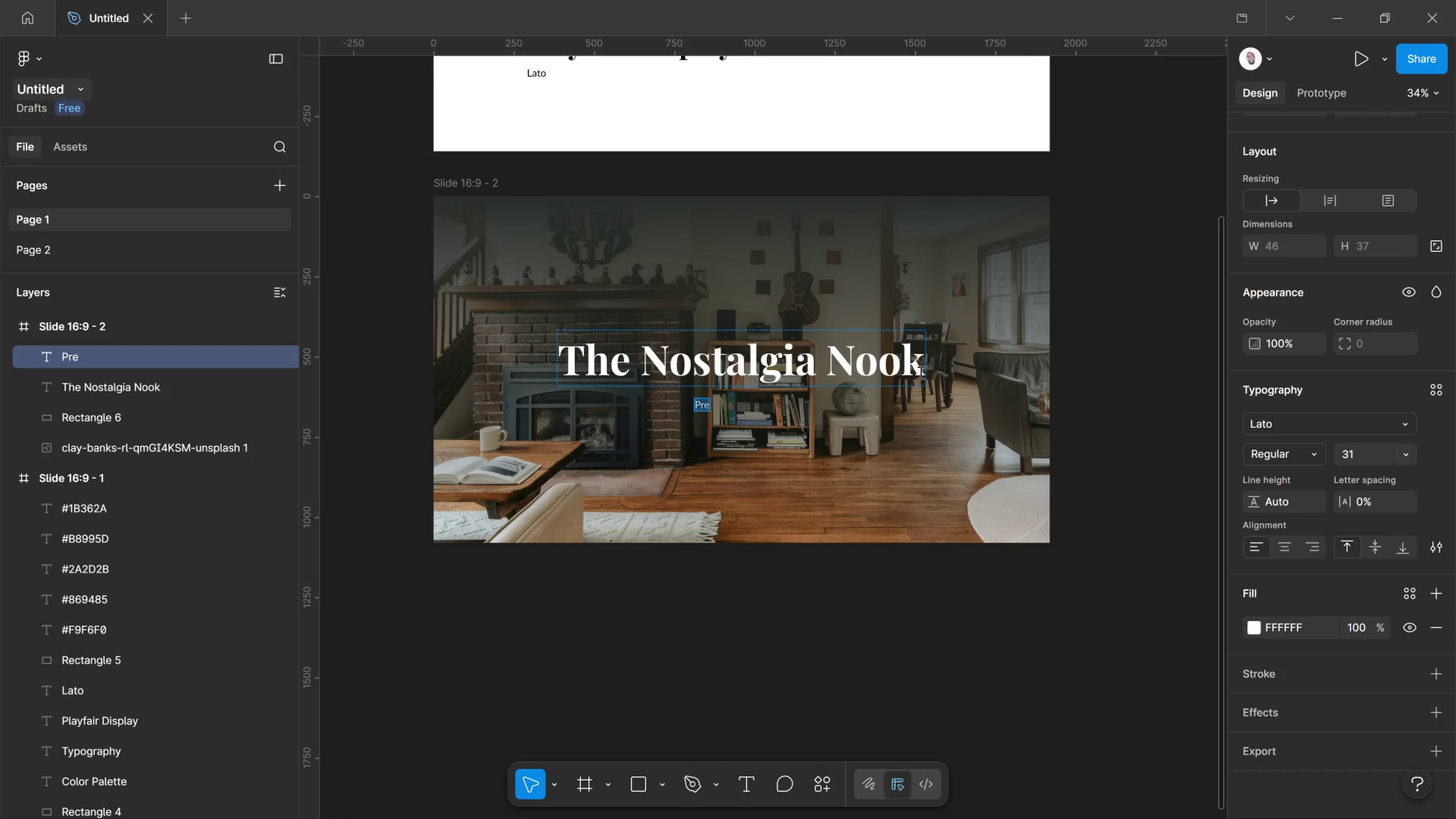 
left_click([920, 372])
 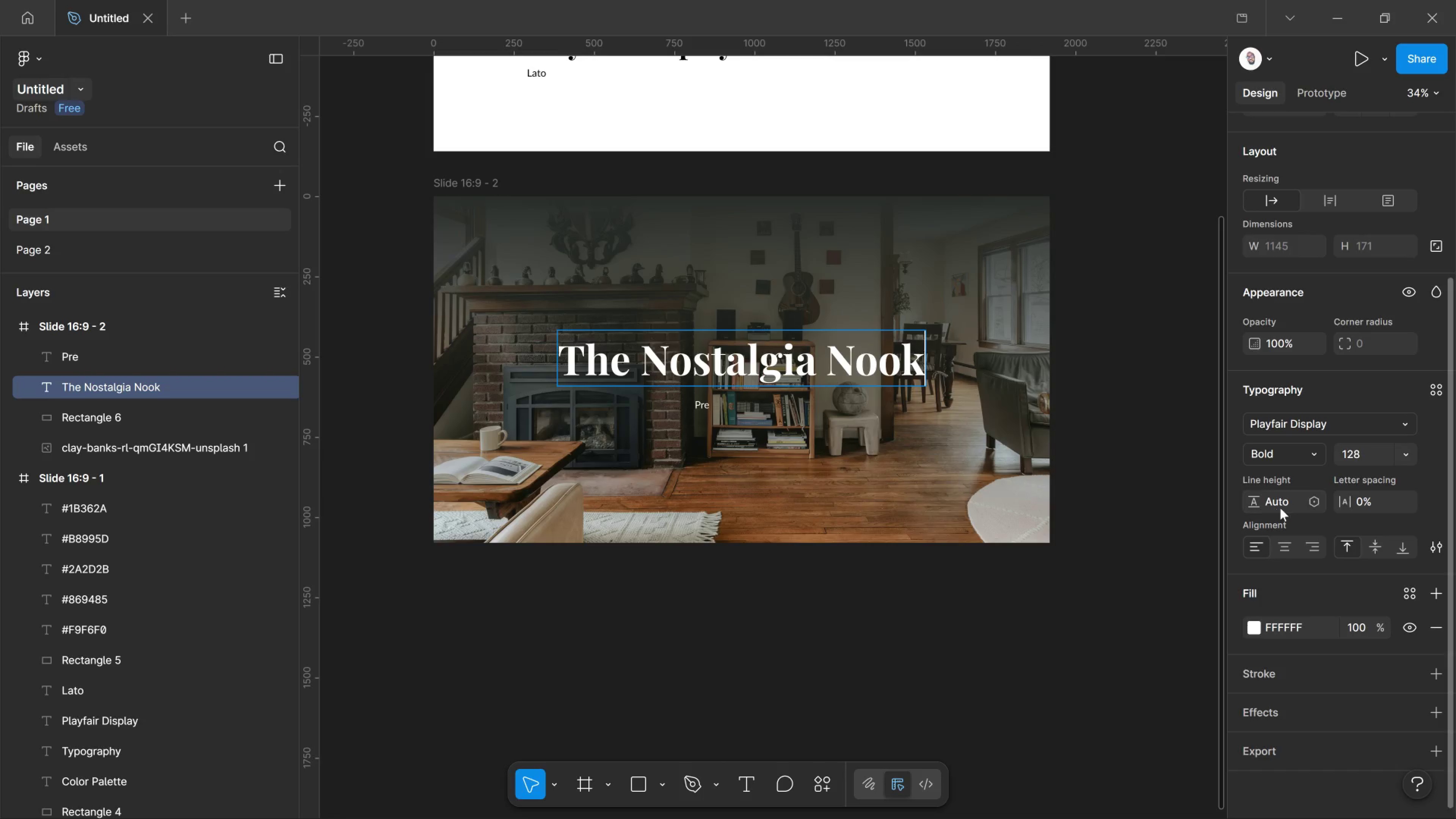 
key(Control+A)
 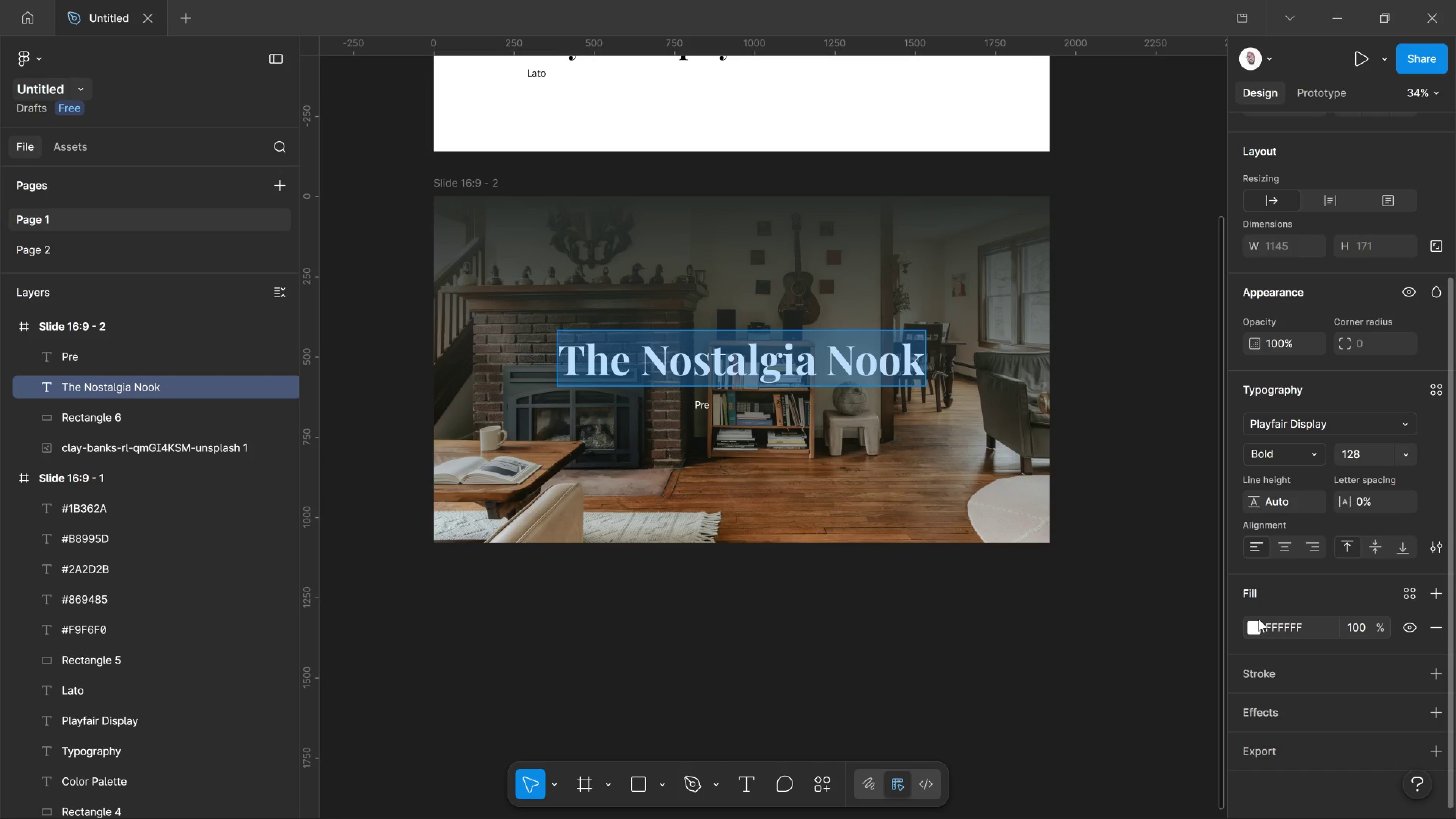 
left_click([1258, 619])
 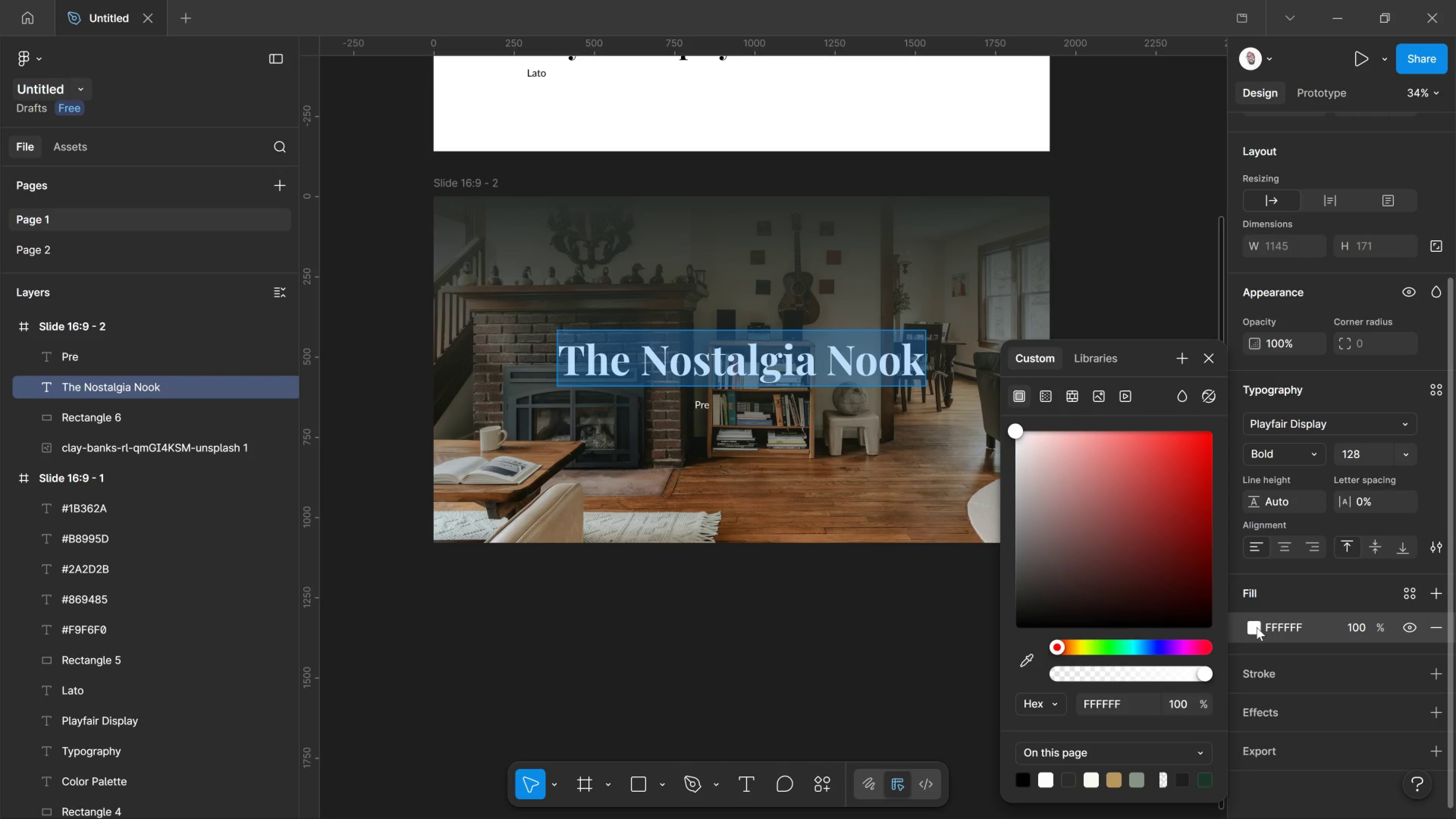 
left_click([1257, 627])
 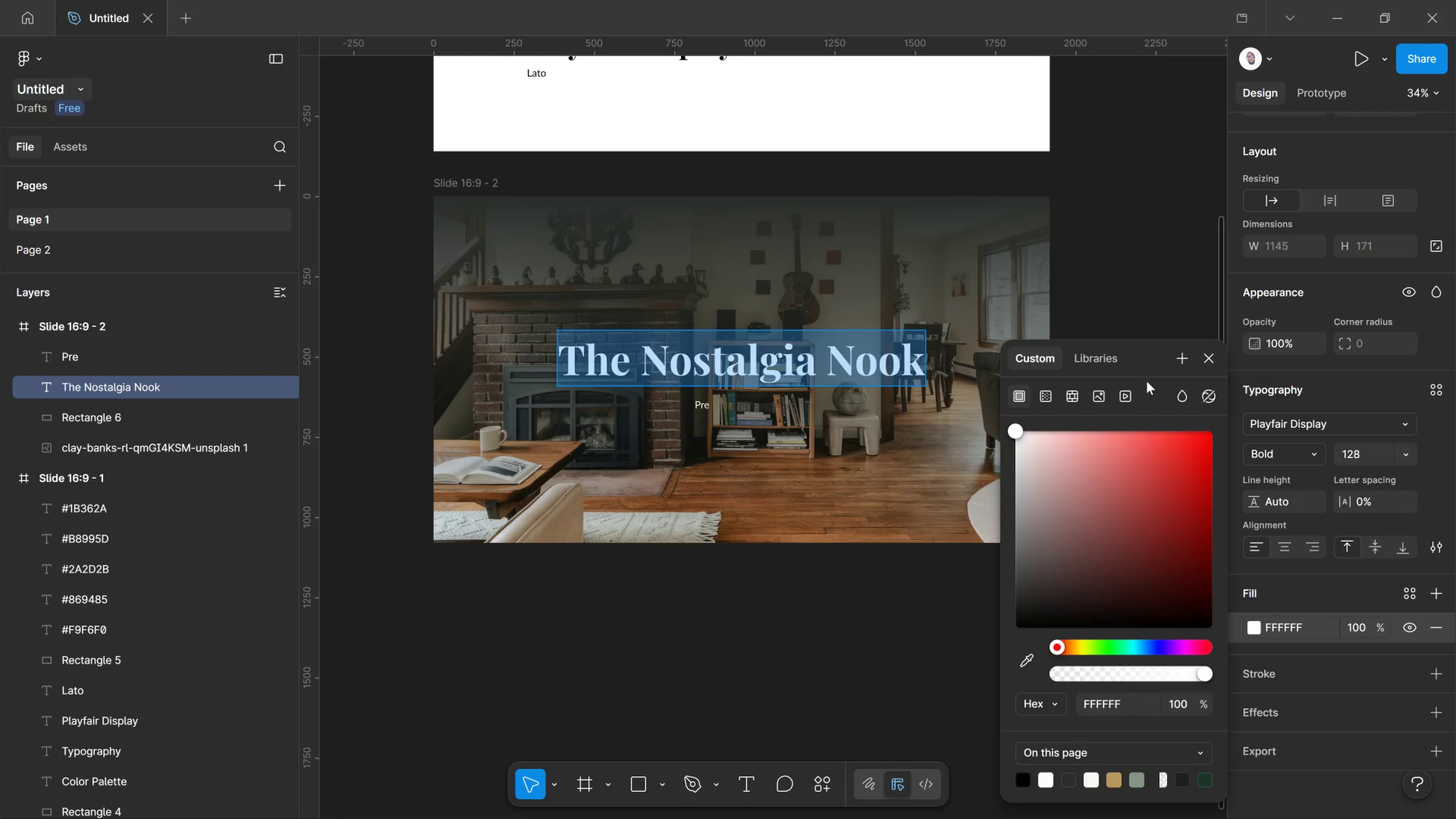 
left_click_drag(start_coordinate=[1116, 359], to_coordinate=[1114, 359])
 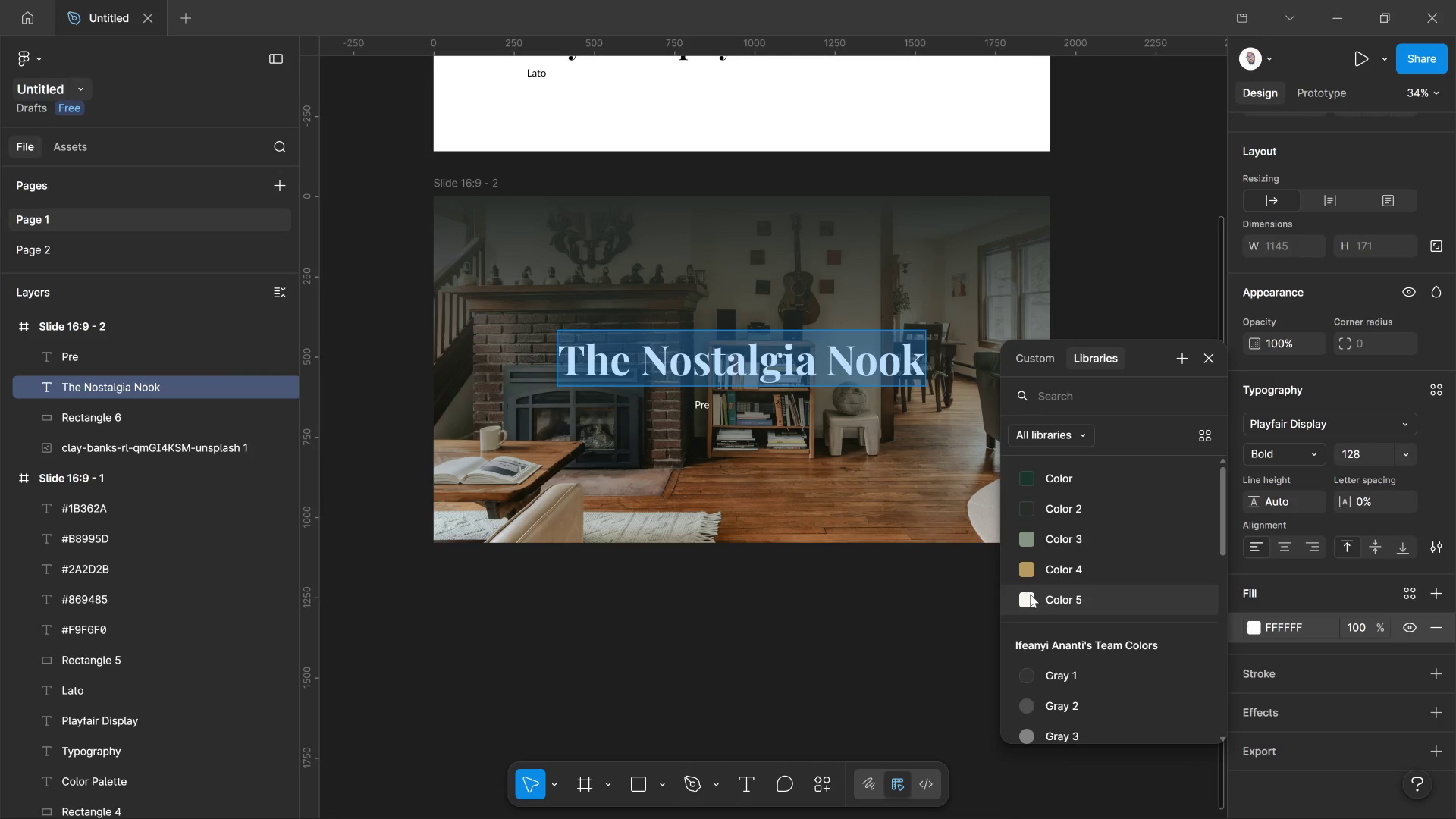 
left_click([1030, 594])
 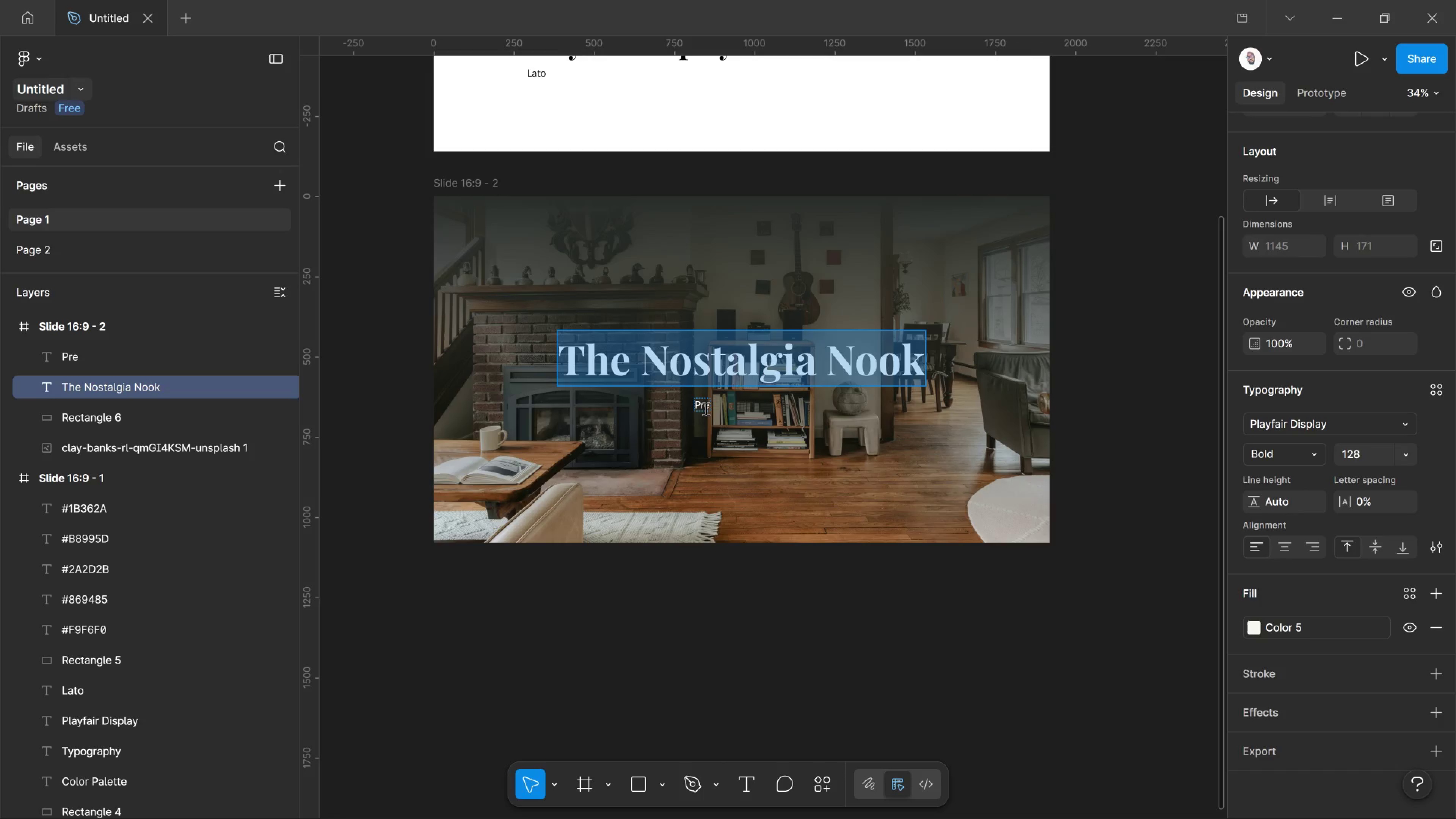 
left_click([705, 408])
 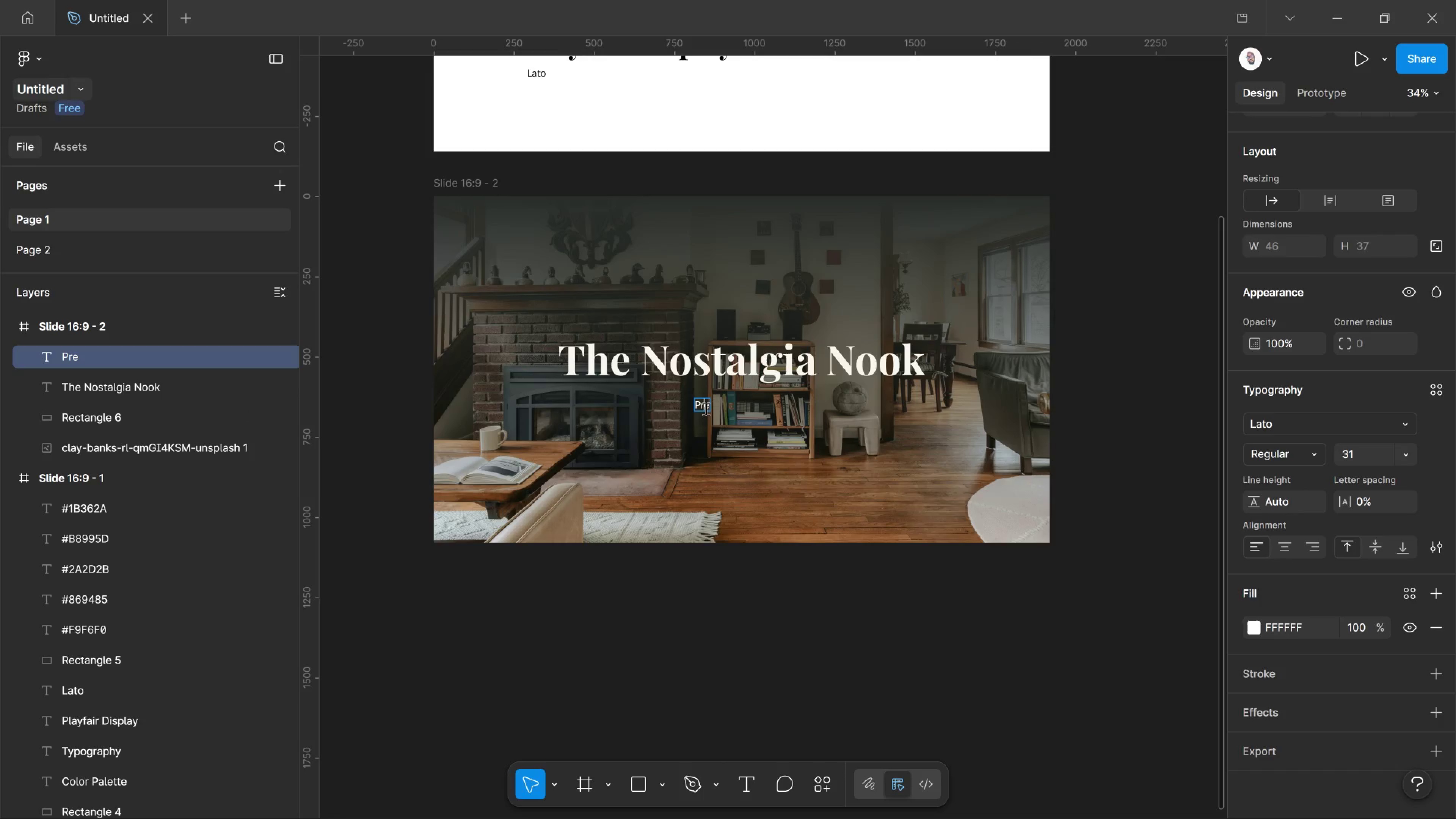 
key(Control+A)
 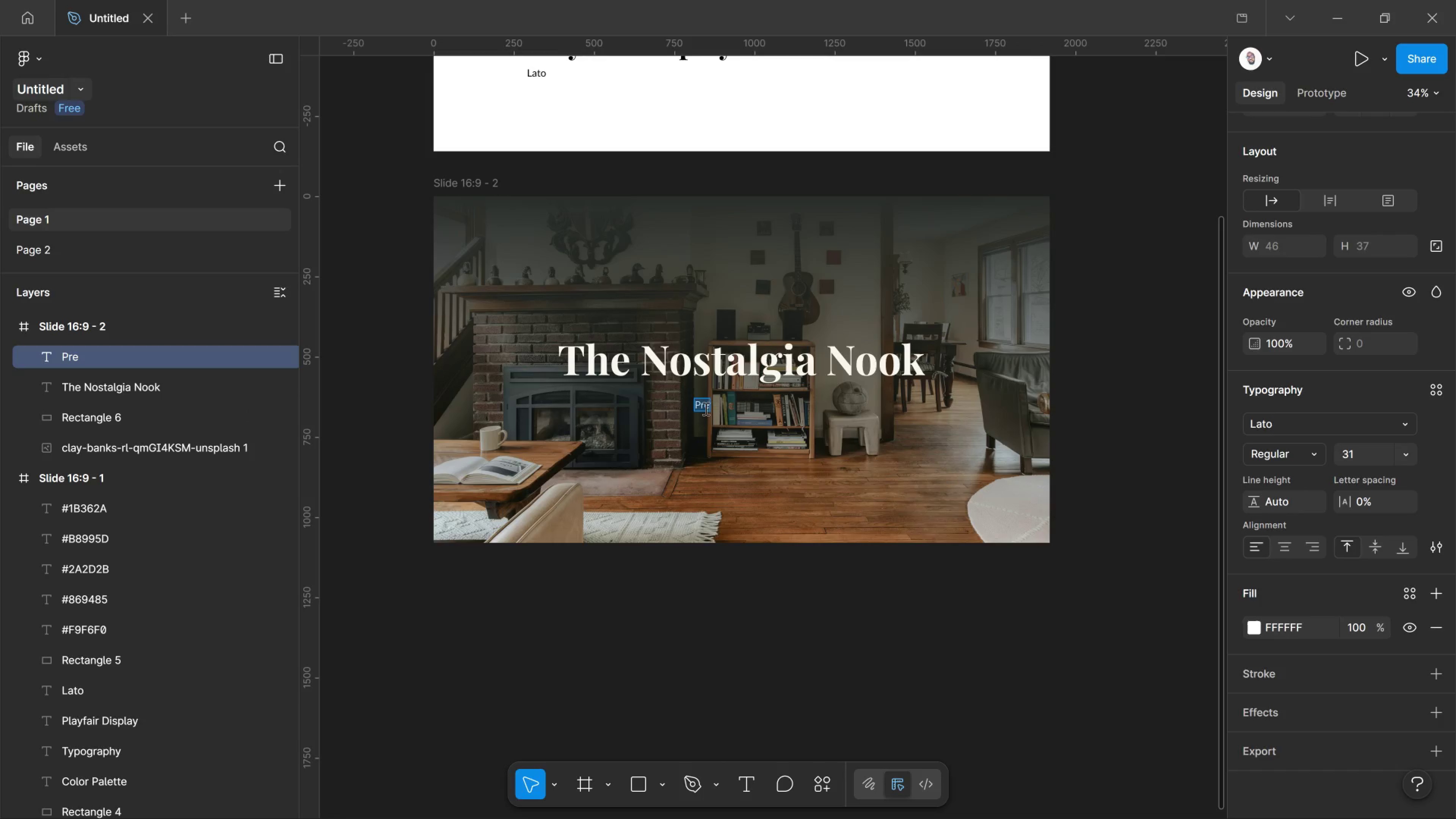 
key(Control+Shift+Period)
 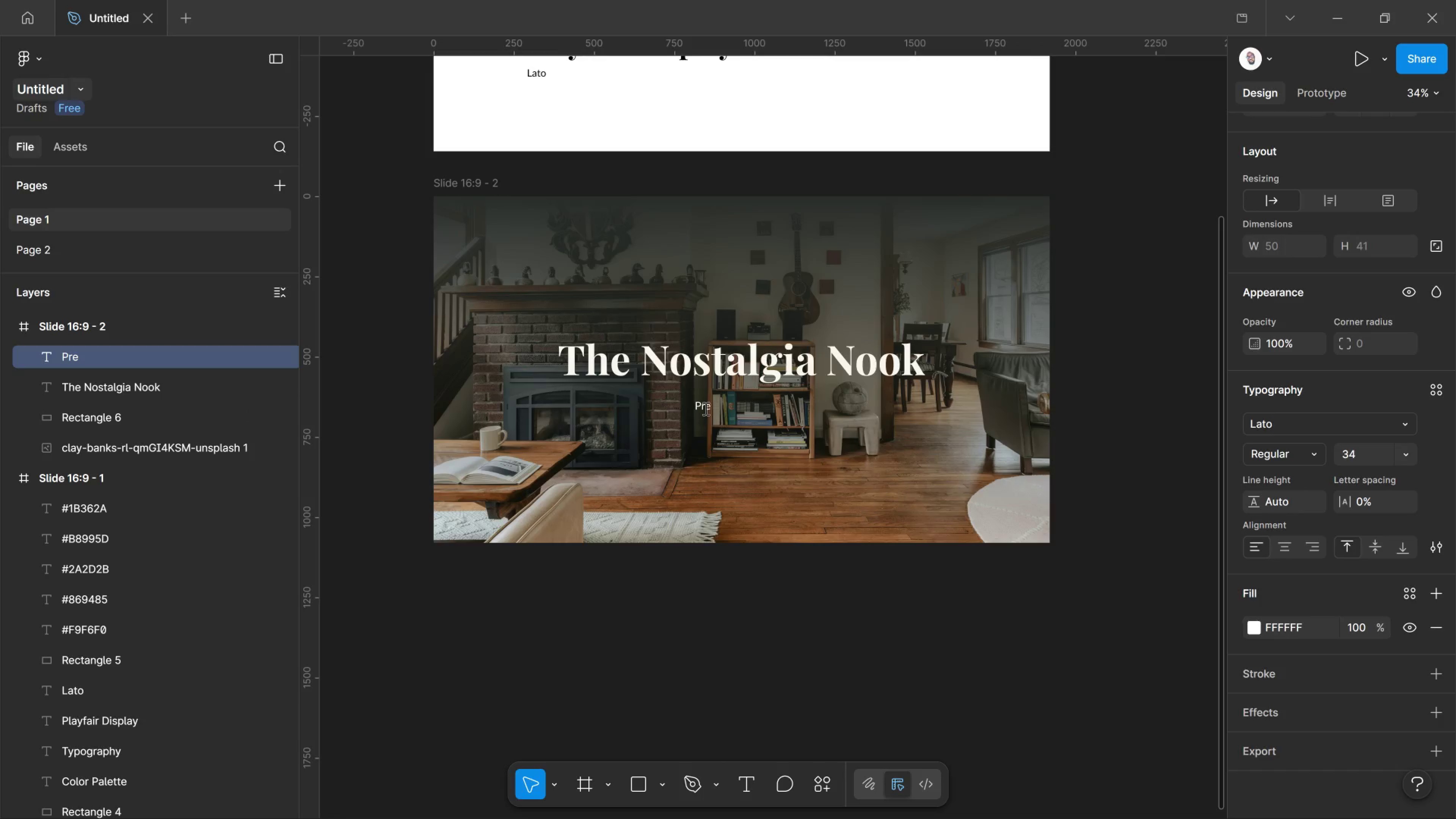 
key(Control+Shift+Period)
 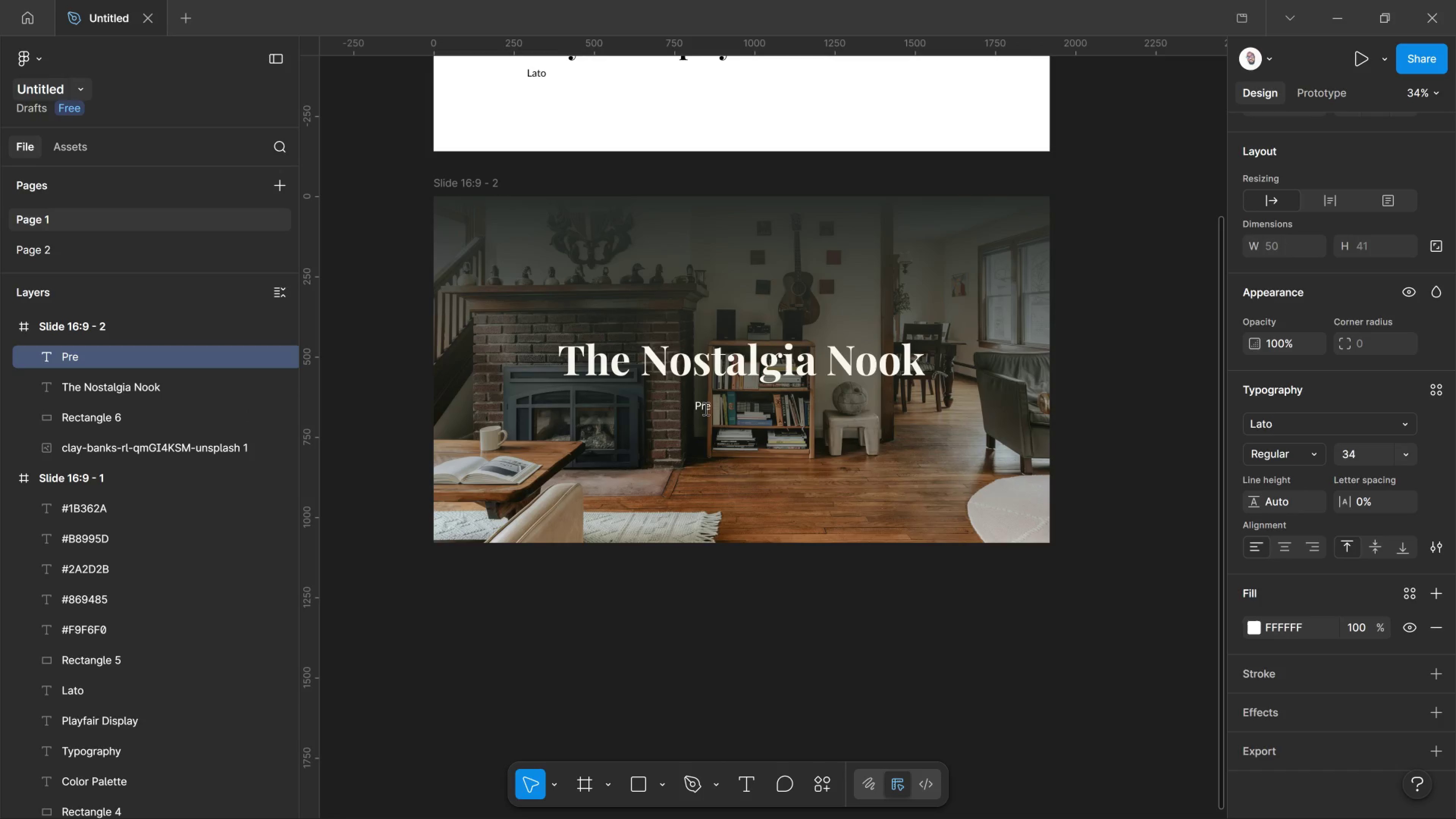 
key(Control+Shift+Period)
 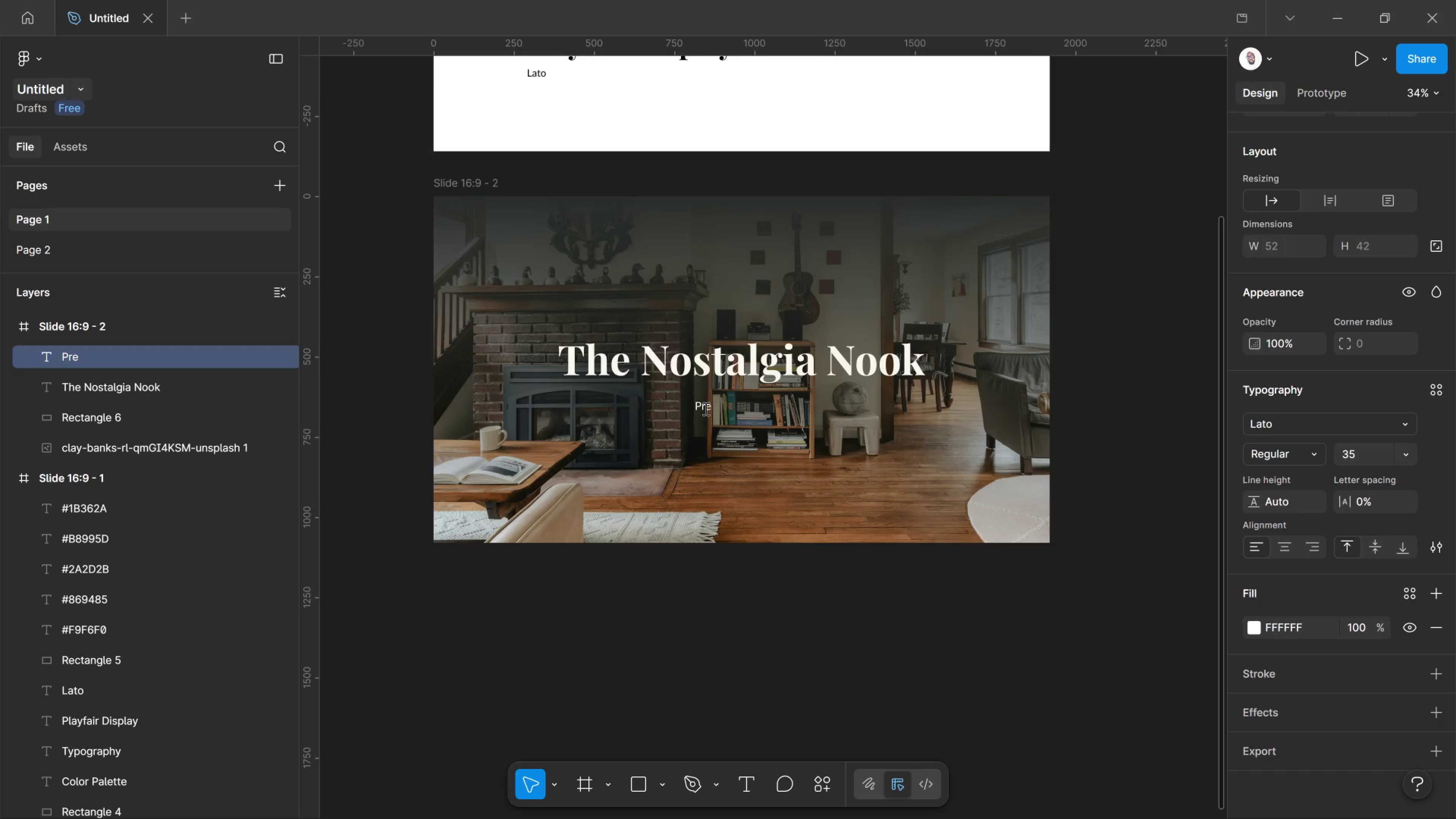 
key(Control+Shift+Period)
 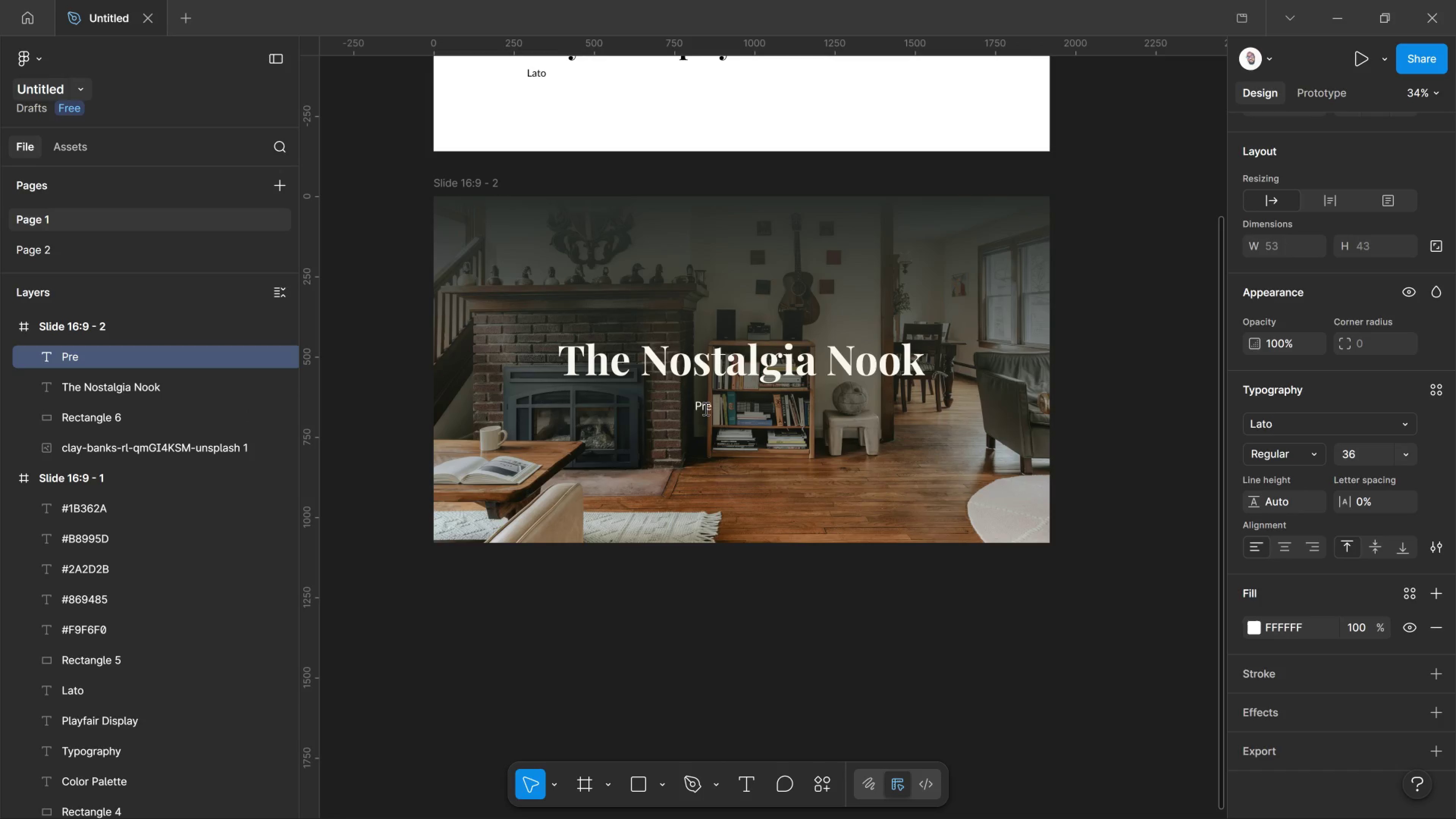 
key(Control+Shift+Period)
 